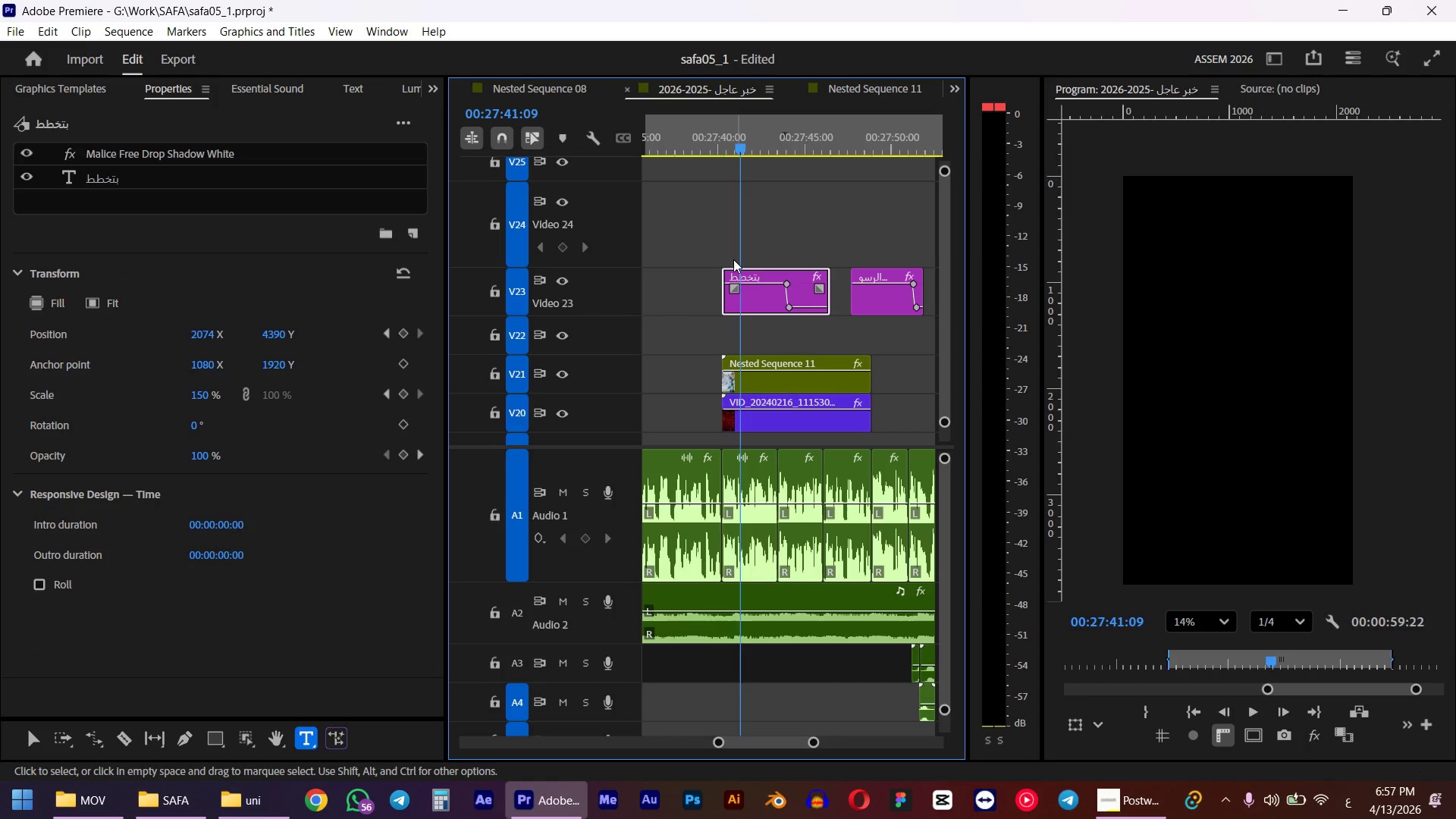 
left_click([799, 338])
 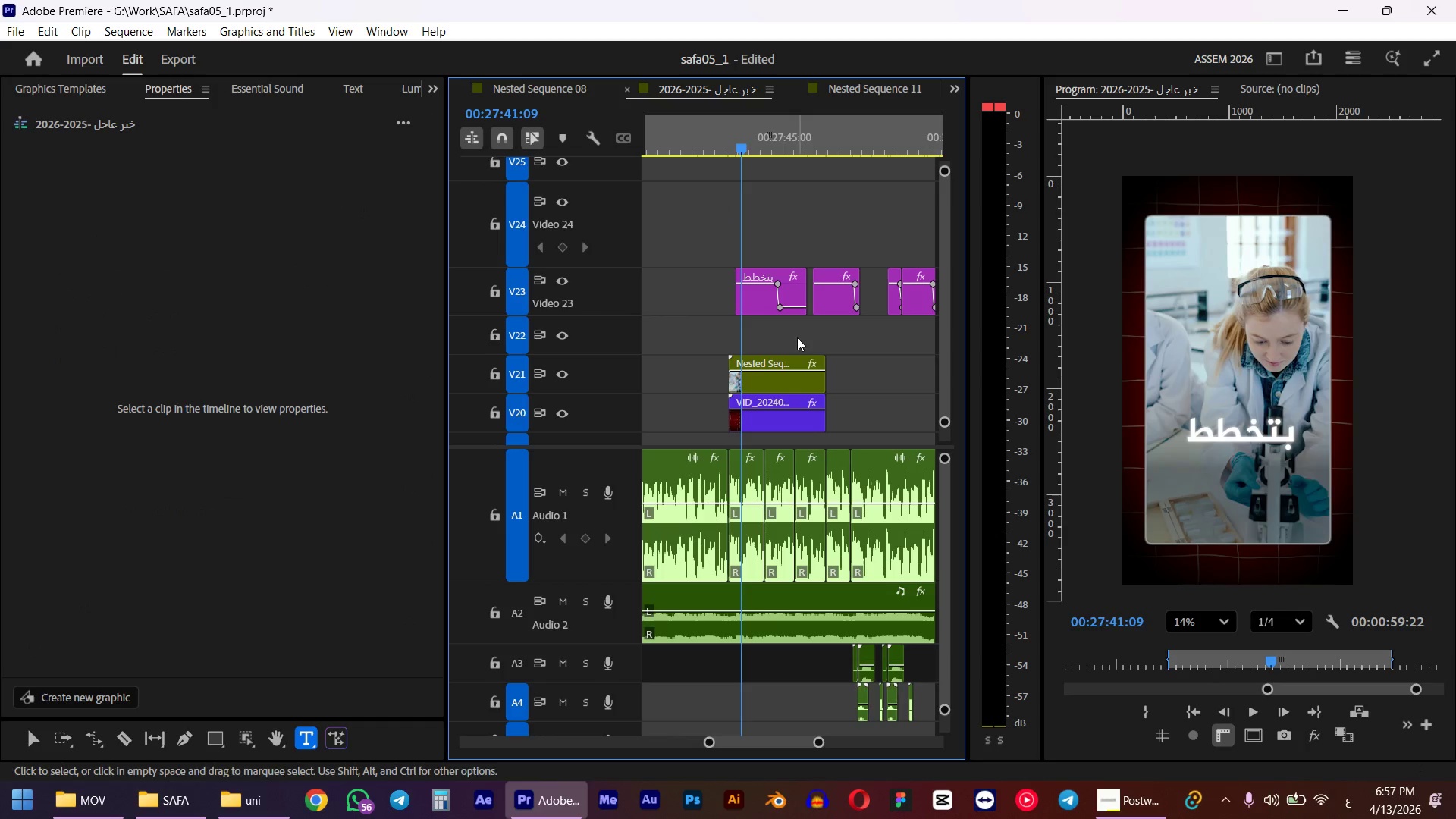 
hold_key(key=AltLeft, duration=0.78)
scroll: coordinate [742, 339], scroll_direction: up, amount: 4.0
 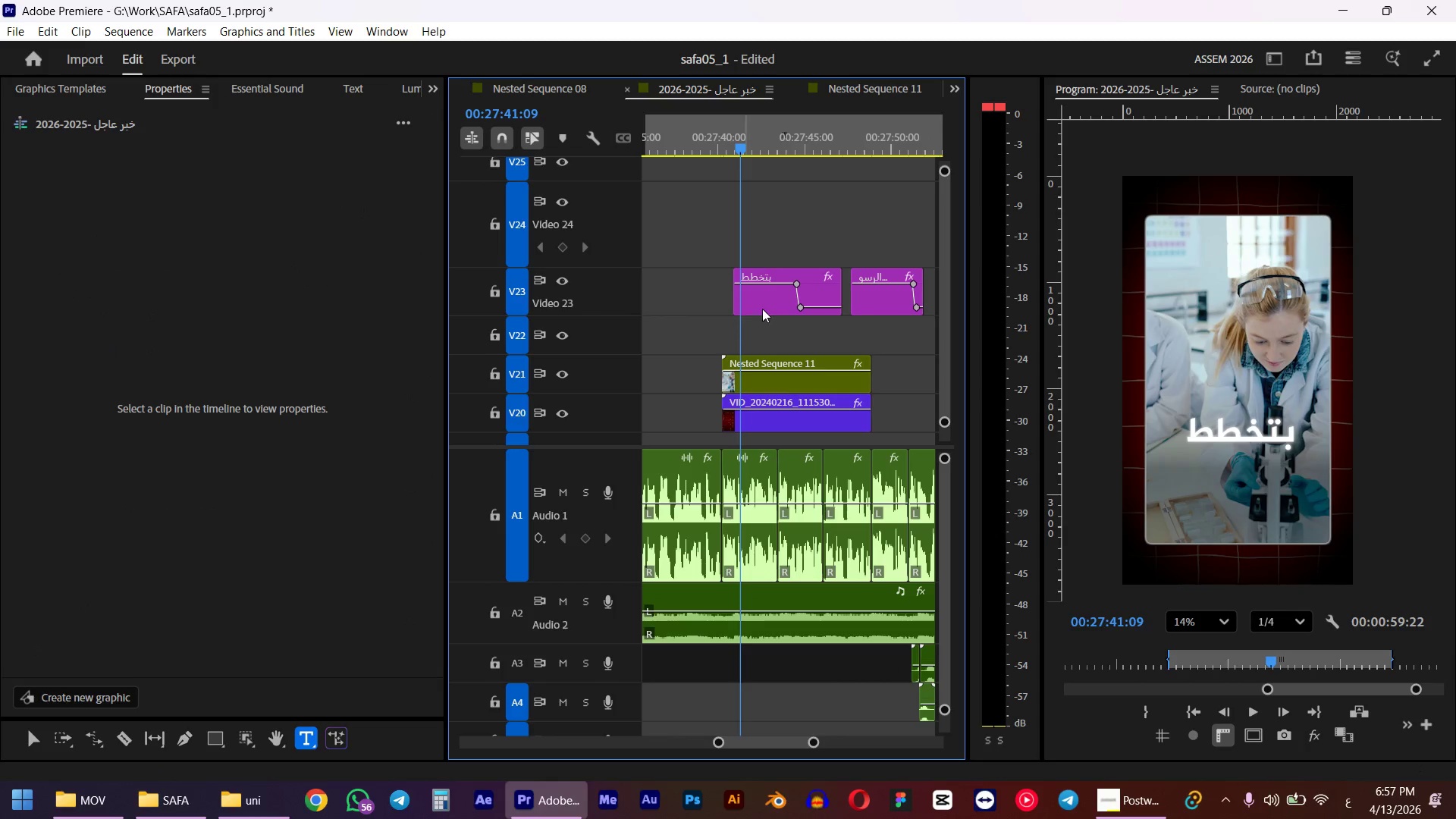 
left_click_drag(start_coordinate=[765, 306], to_coordinate=[755, 306])
 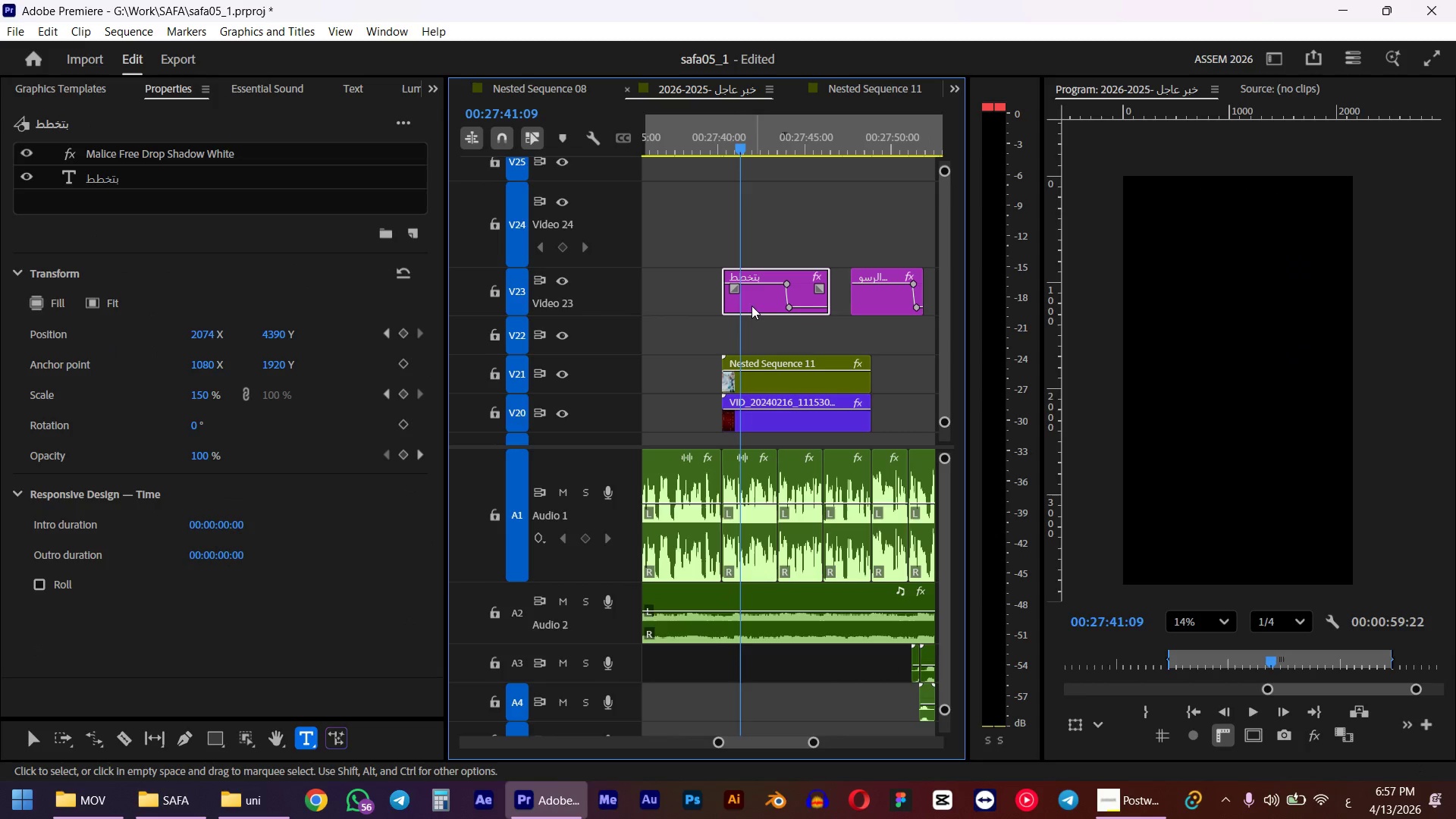 
left_click([713, 141])
 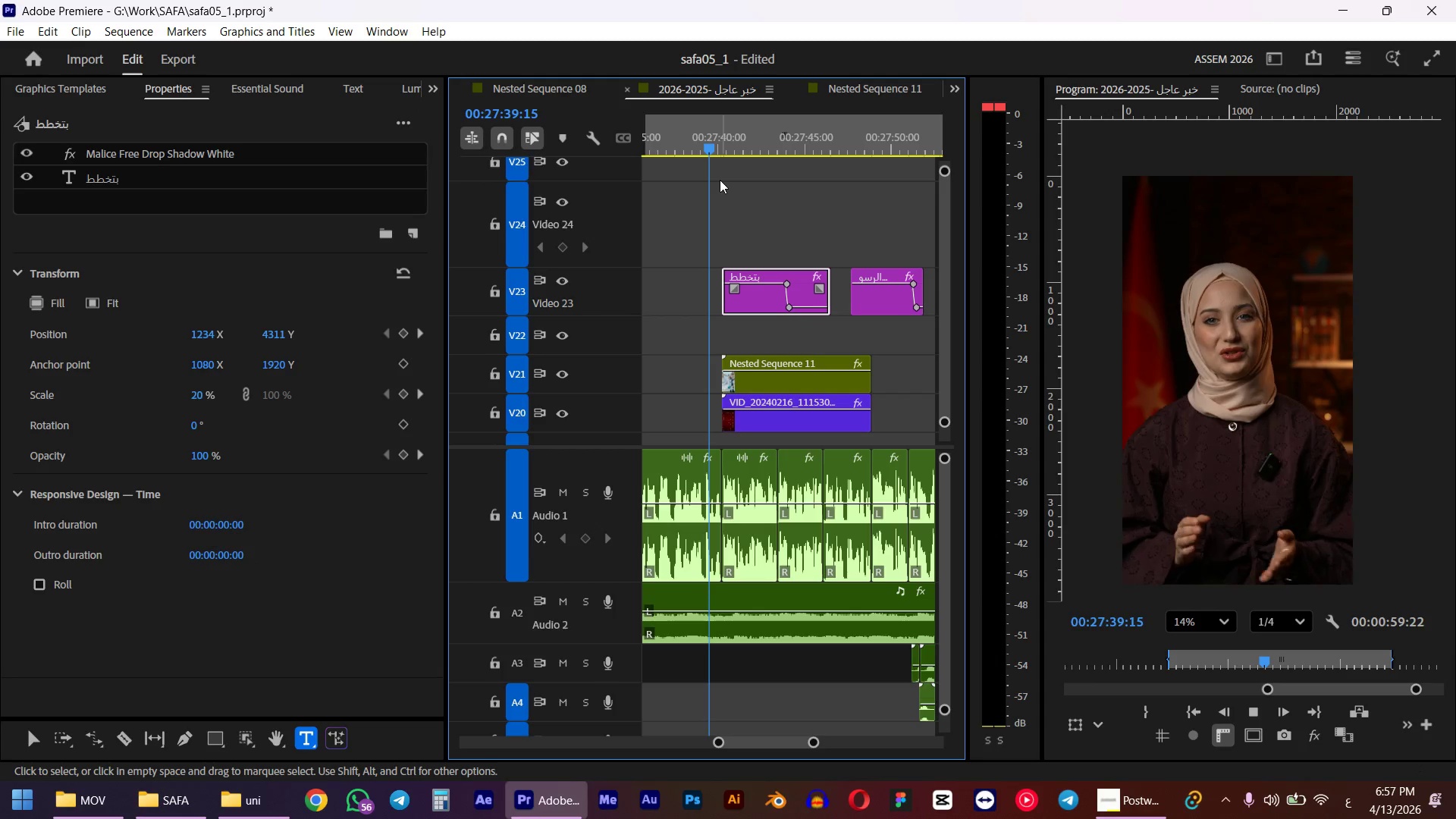 
wait(5.97)
 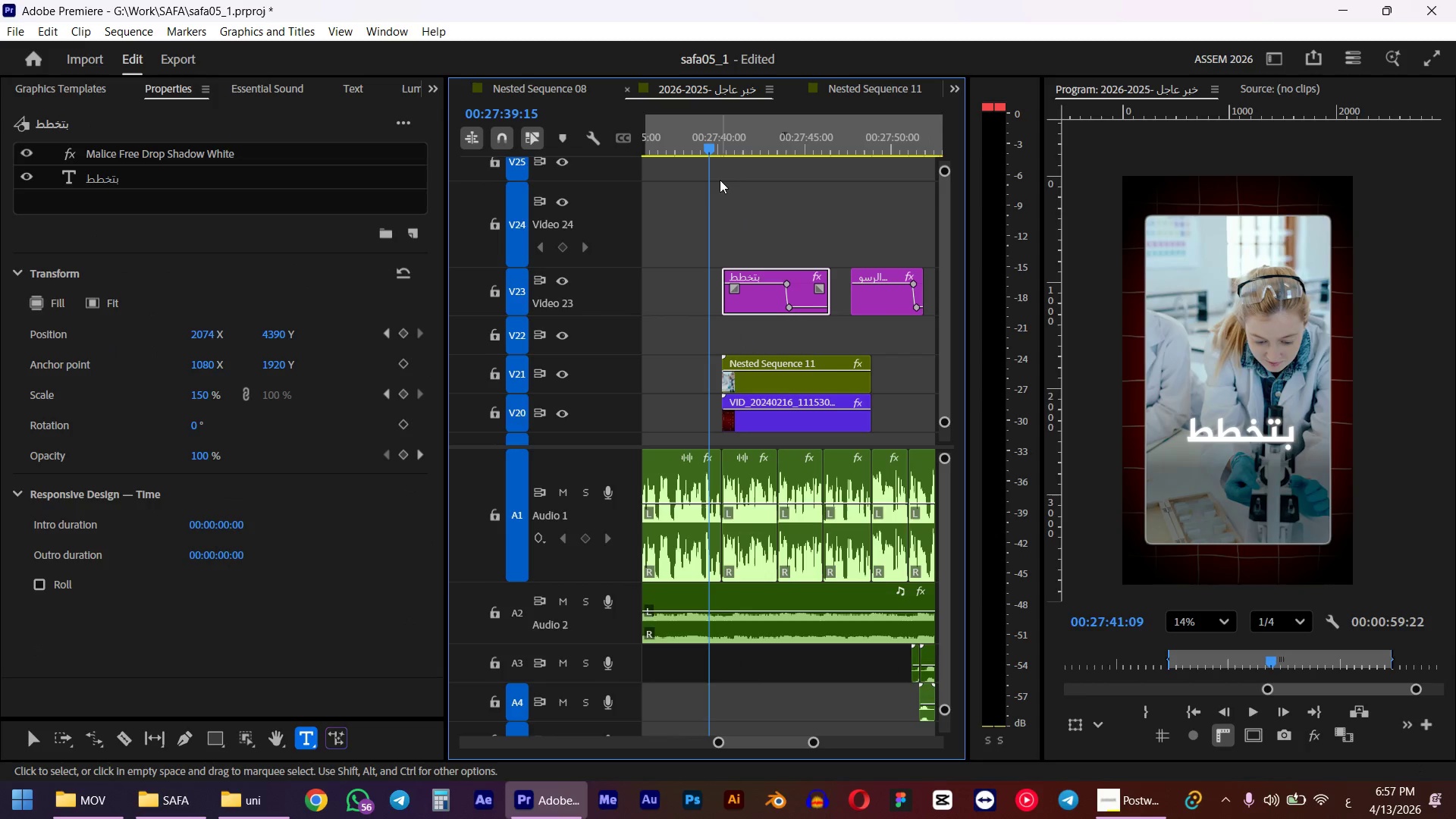 
key(Space)
 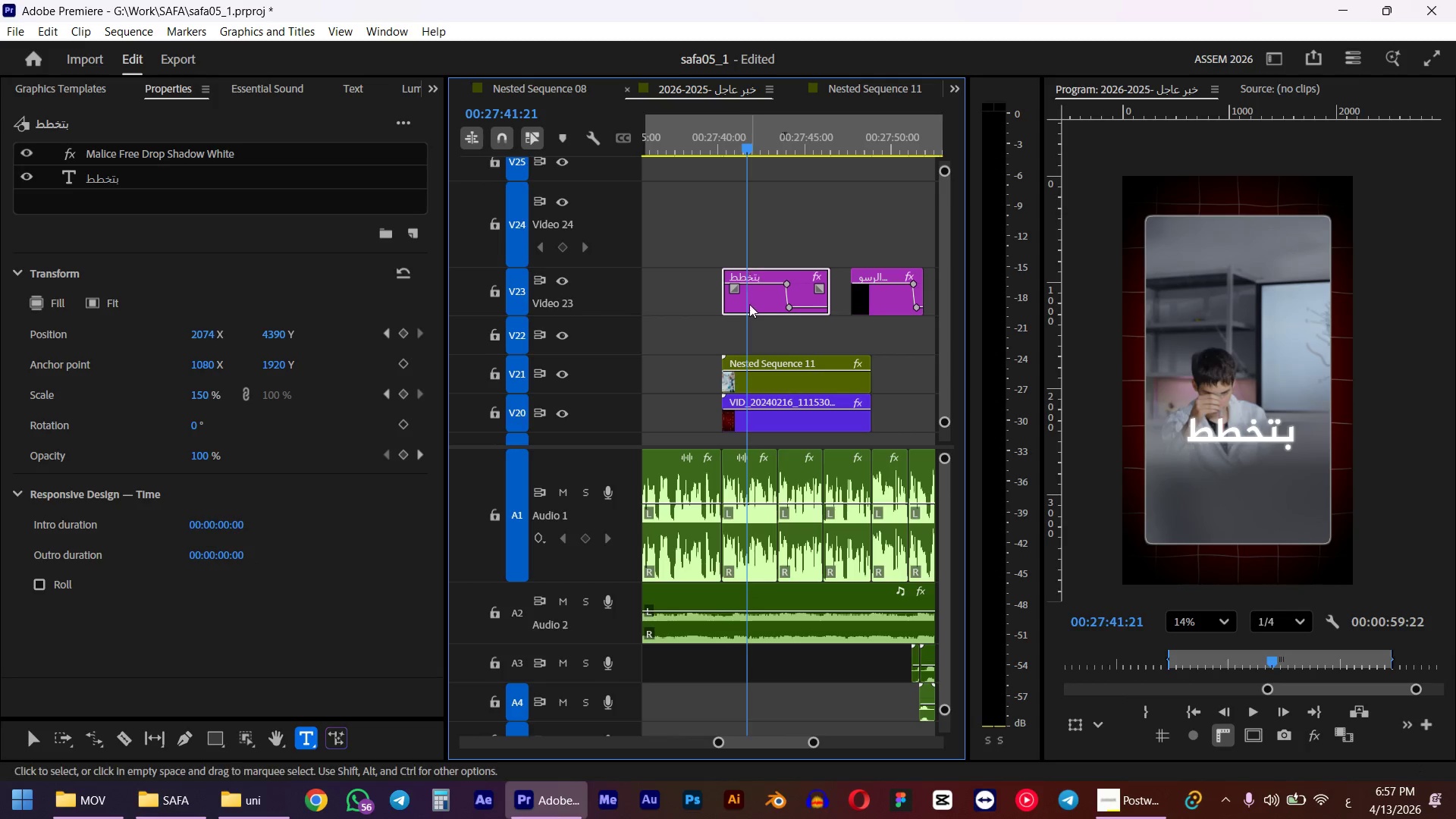 
key(Alt+Shift+ArrowRight)
 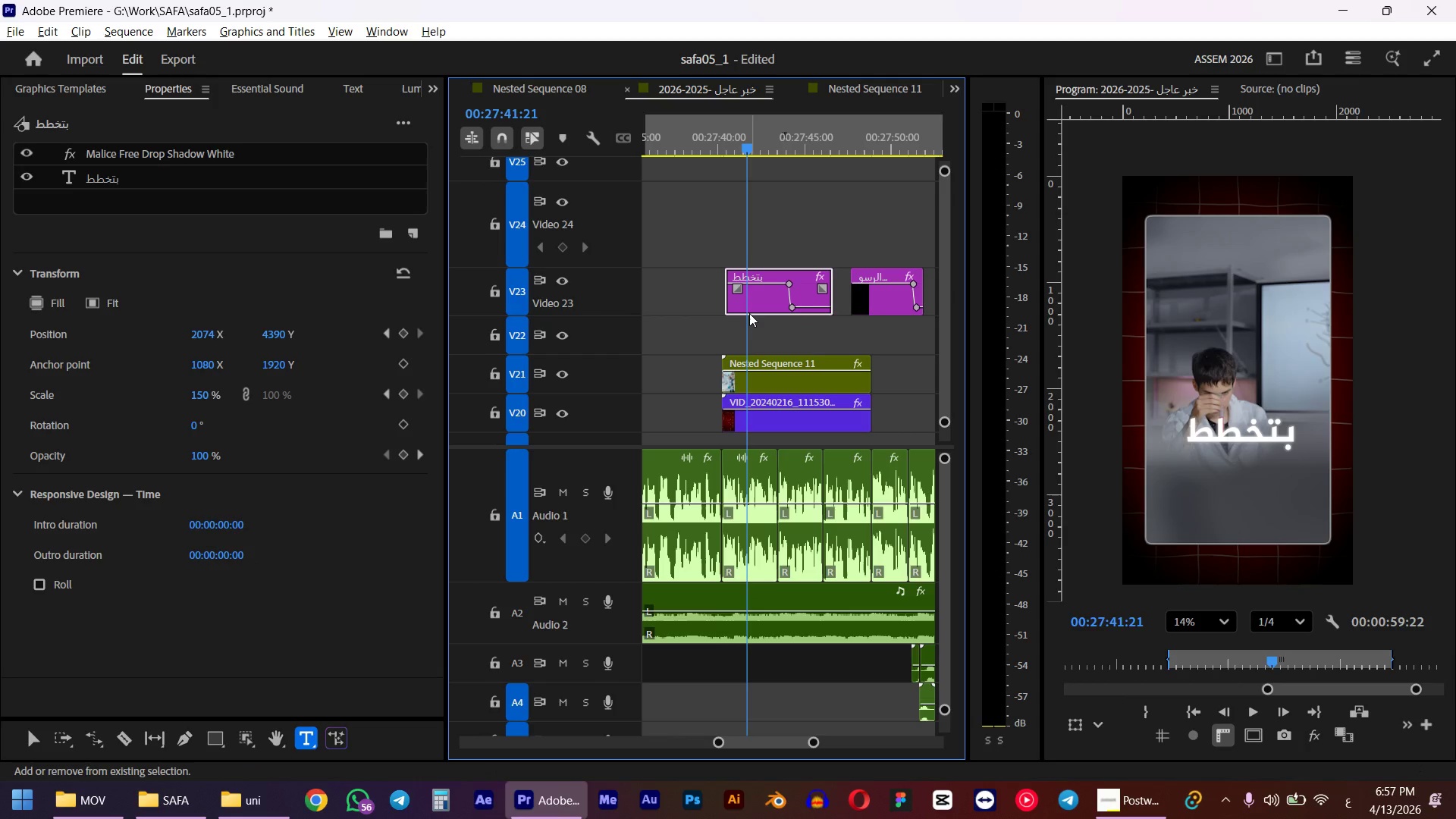 
key(Alt+Shift+ArrowRight)
 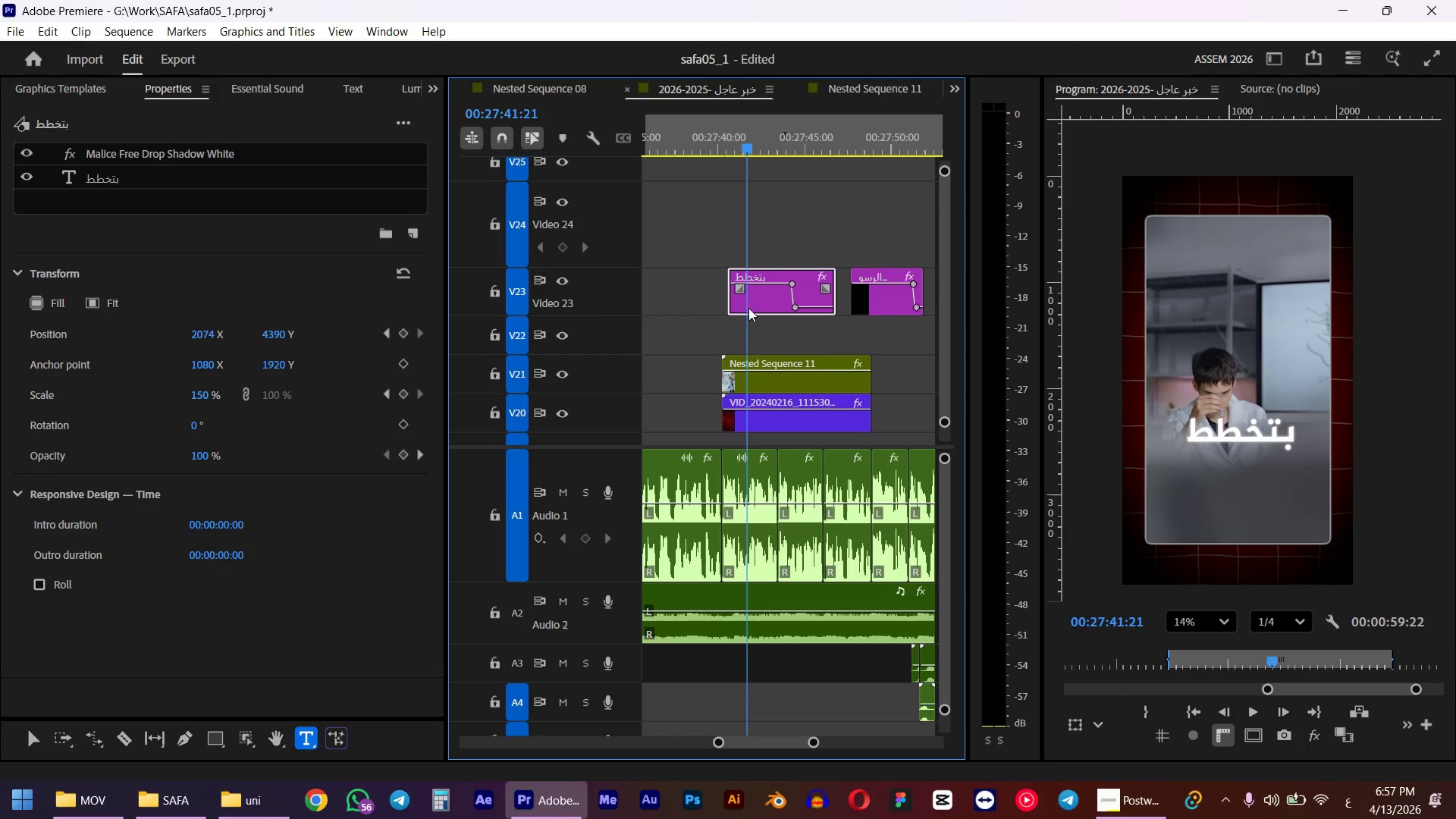 
double_click([96, 180])
 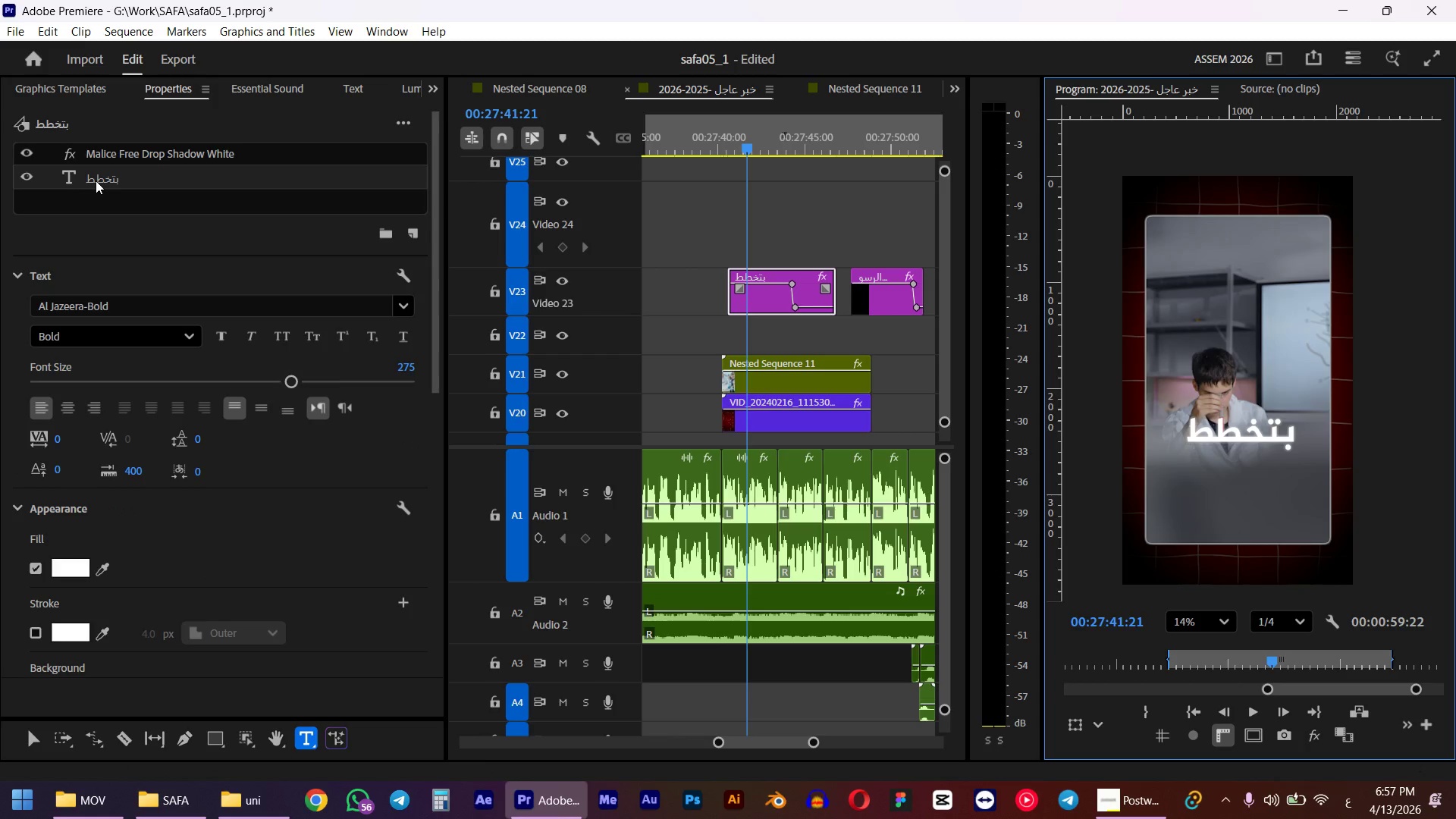 
type(j]vdf ugn )
 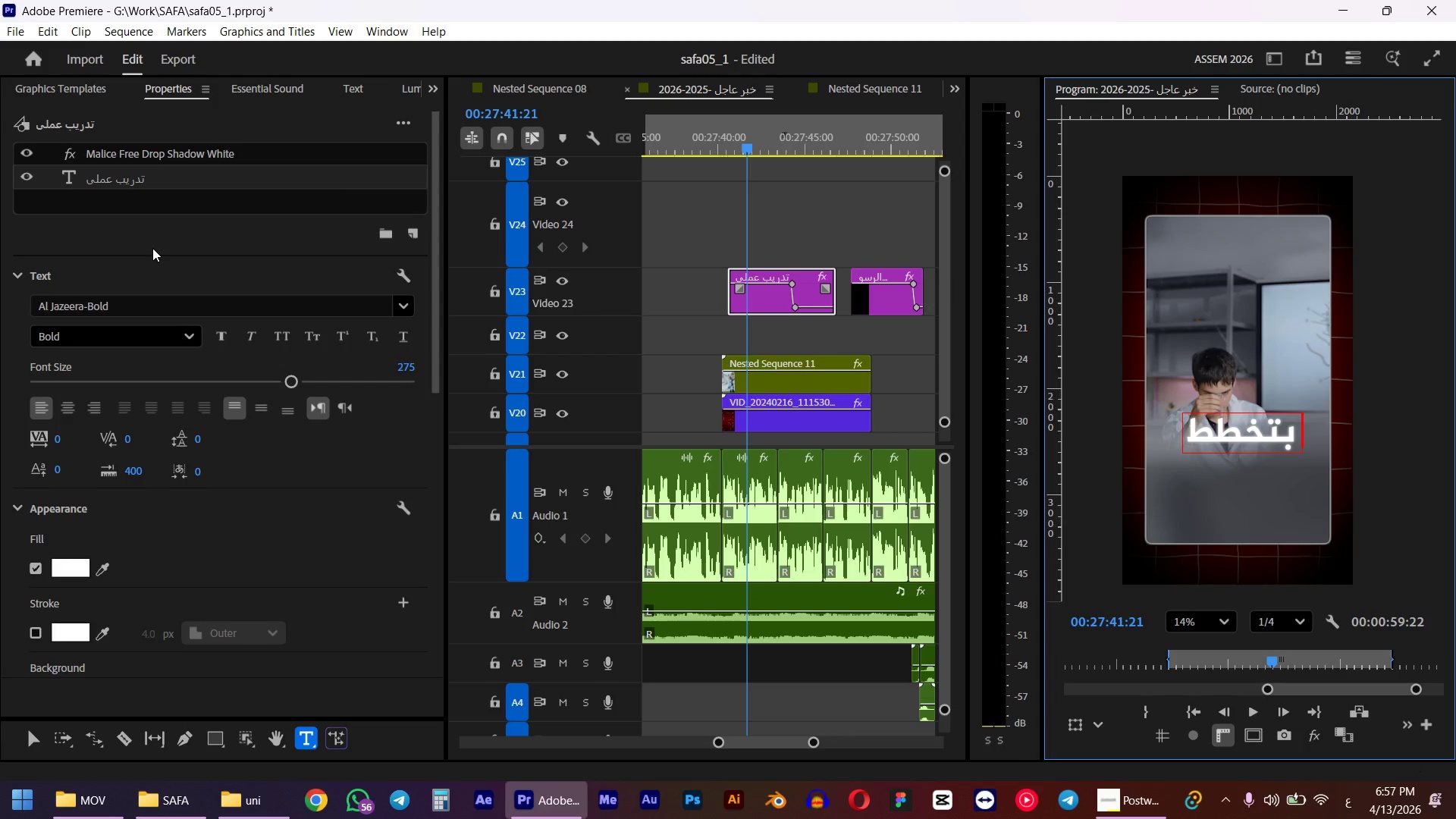 
hold_key(key=L, duration=6.7)
 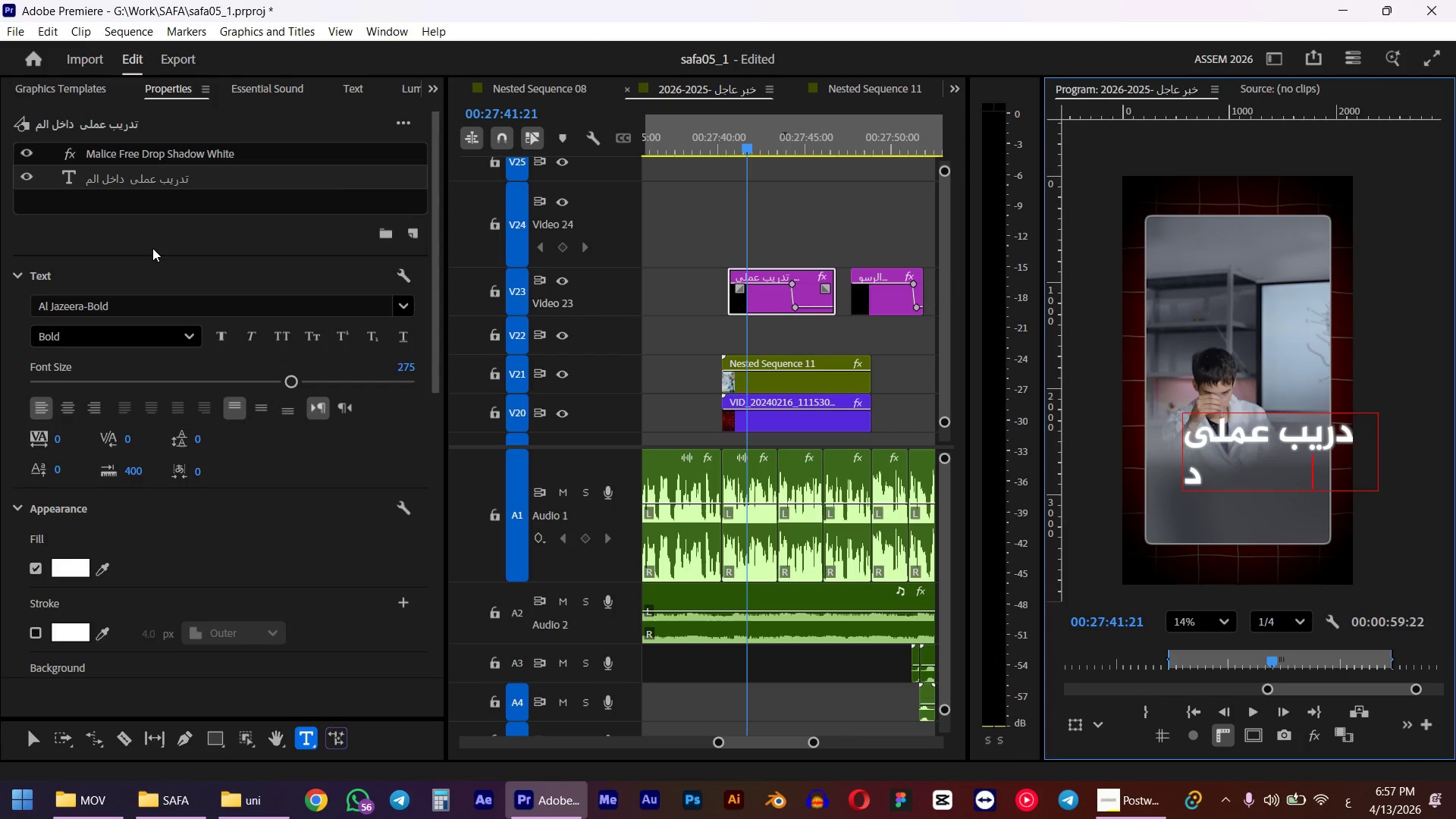 
key(Enter)
 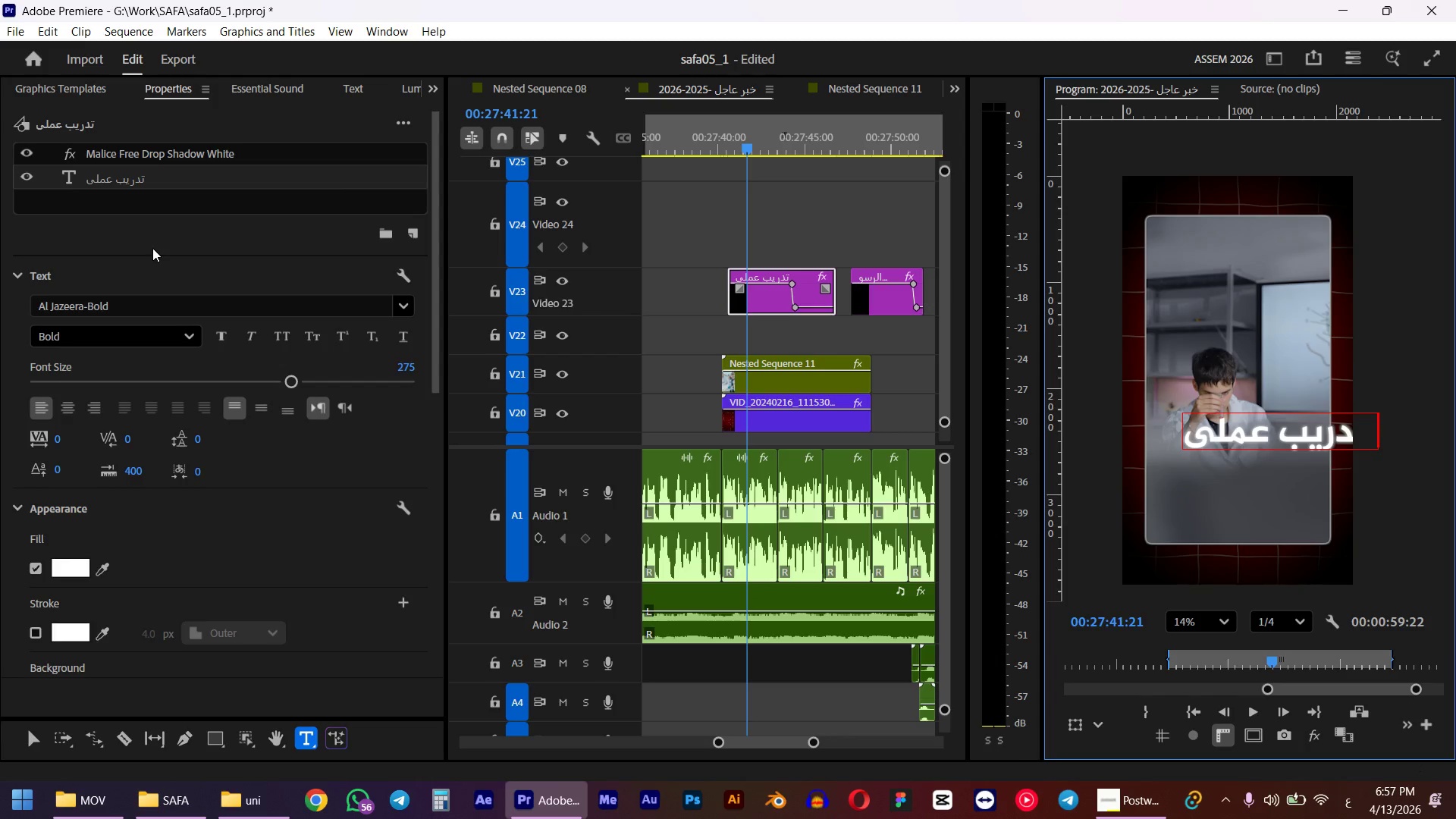 
type(]hog hgsjatdhj ,hgluhlg)
 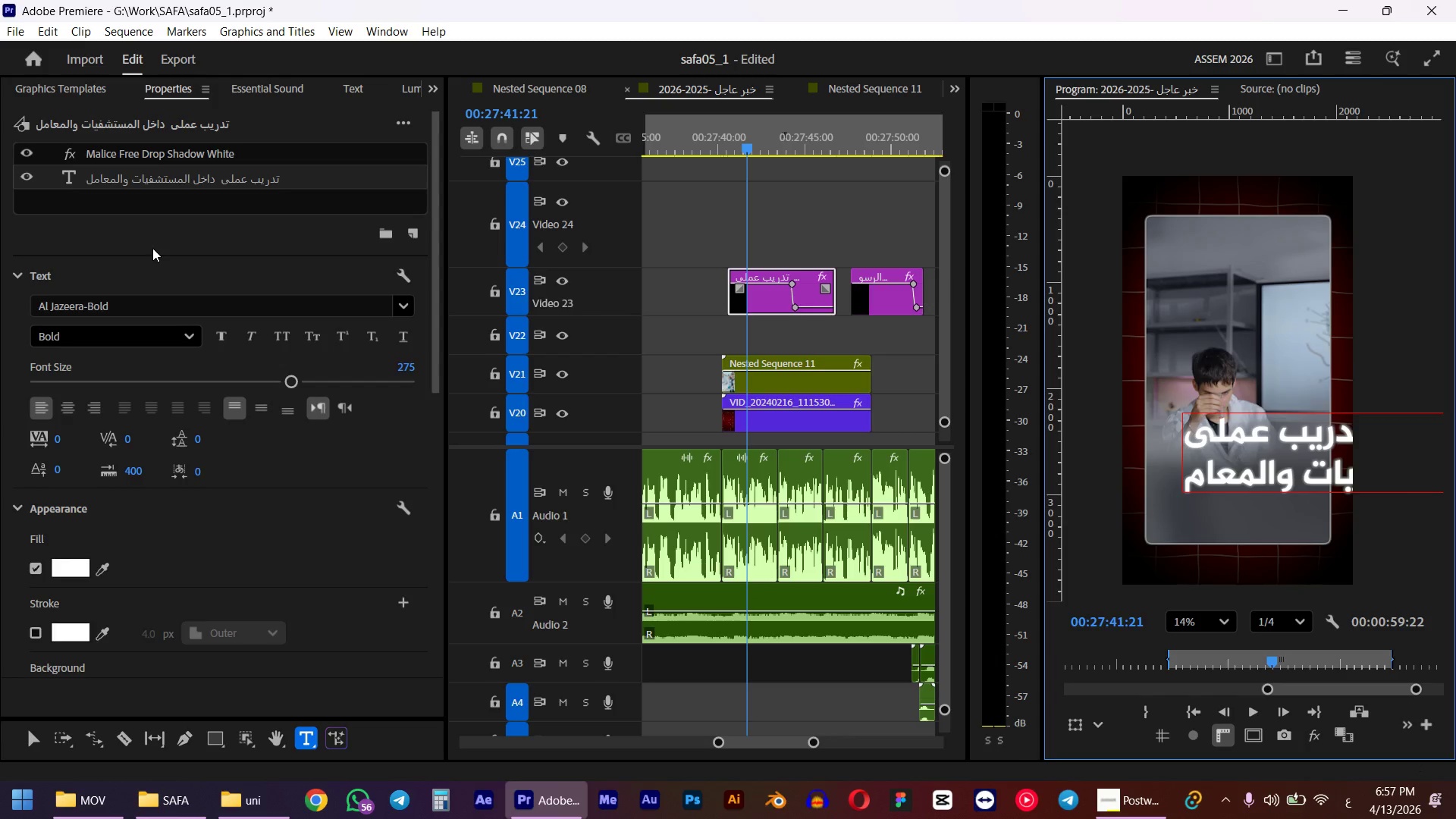 
key(Control+ControlLeft)
 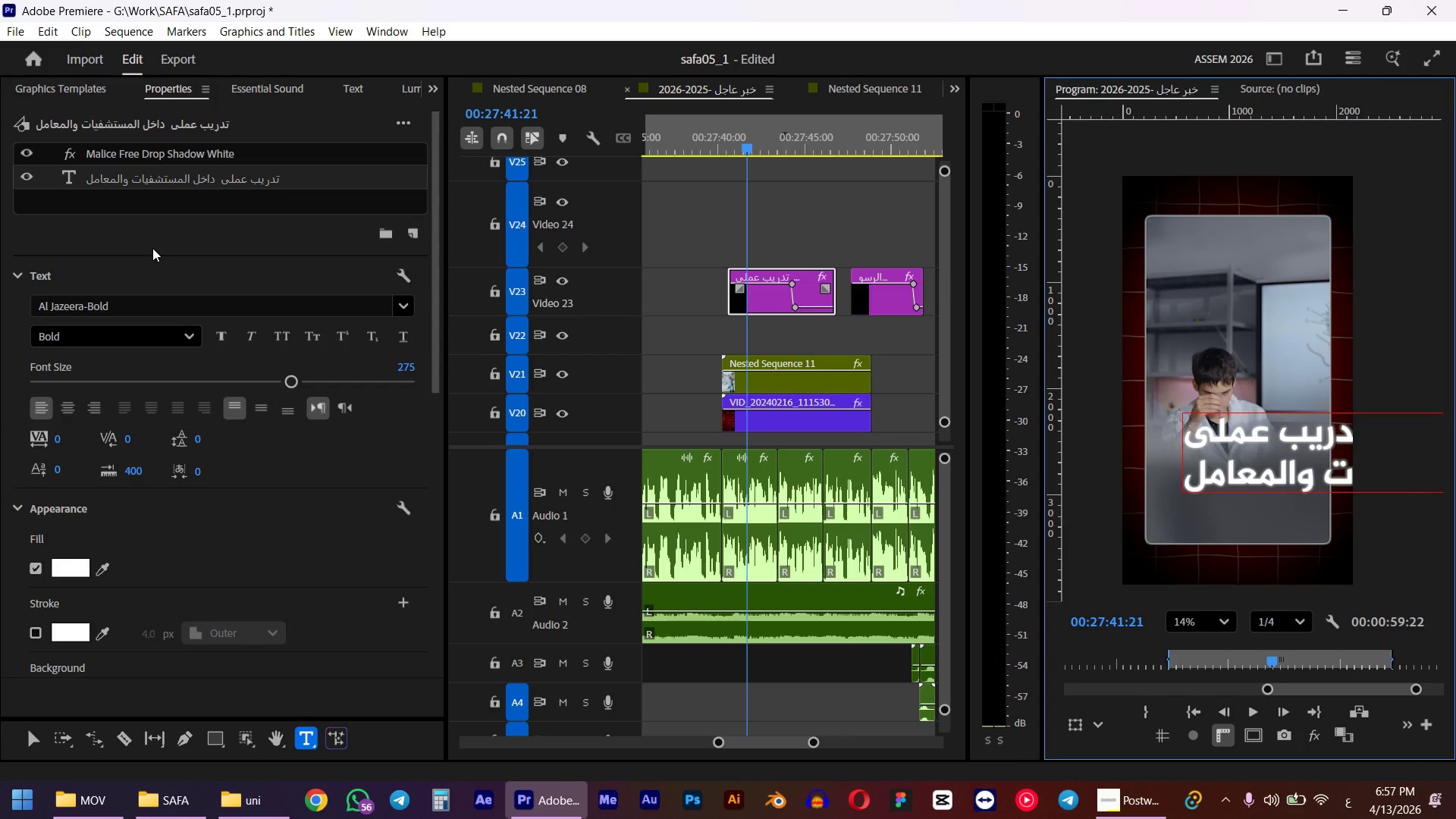 
key(Control+A)
 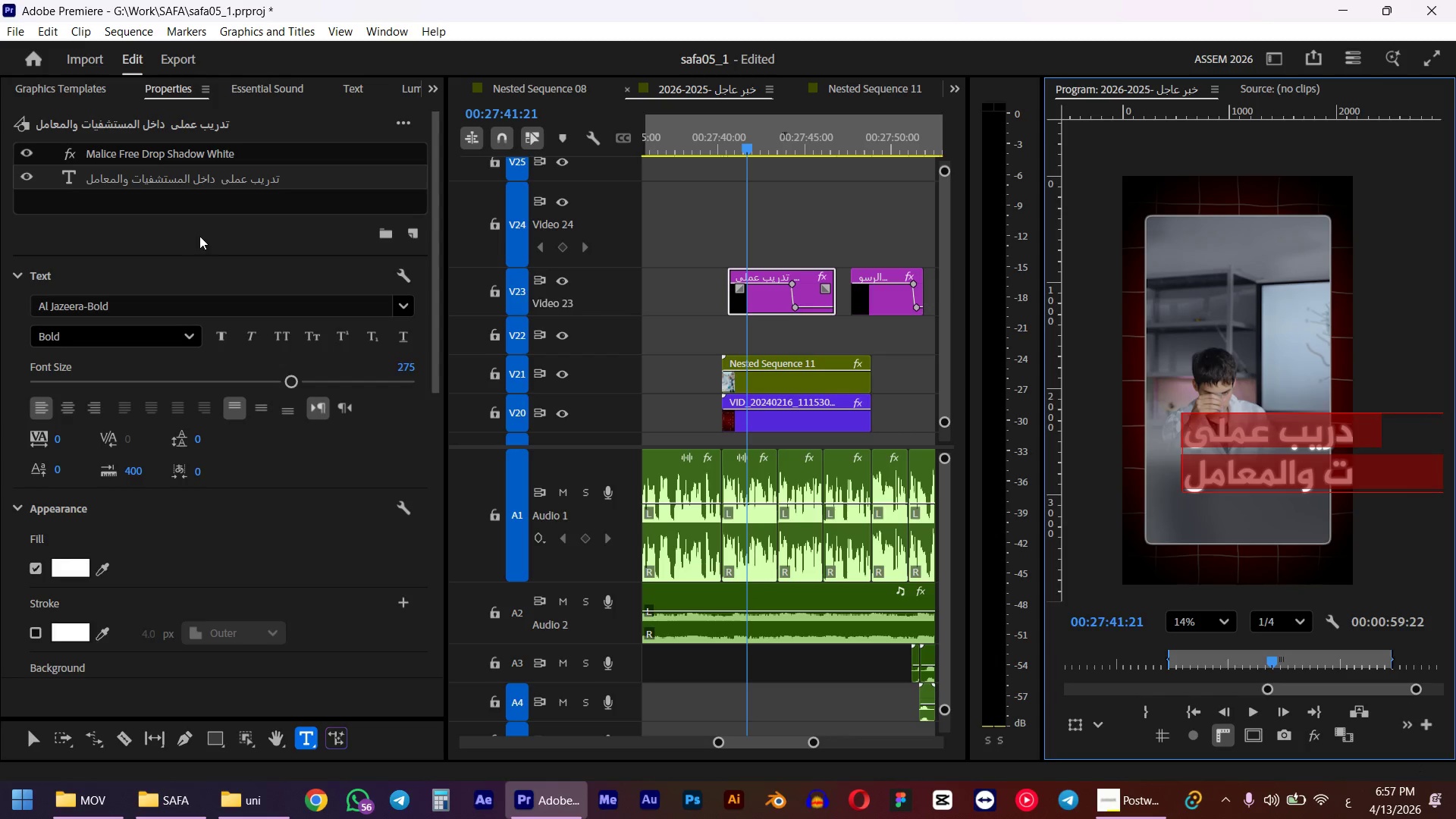 
scroll: coordinate [4, 375], scroll_direction: down, amount: 9.0
 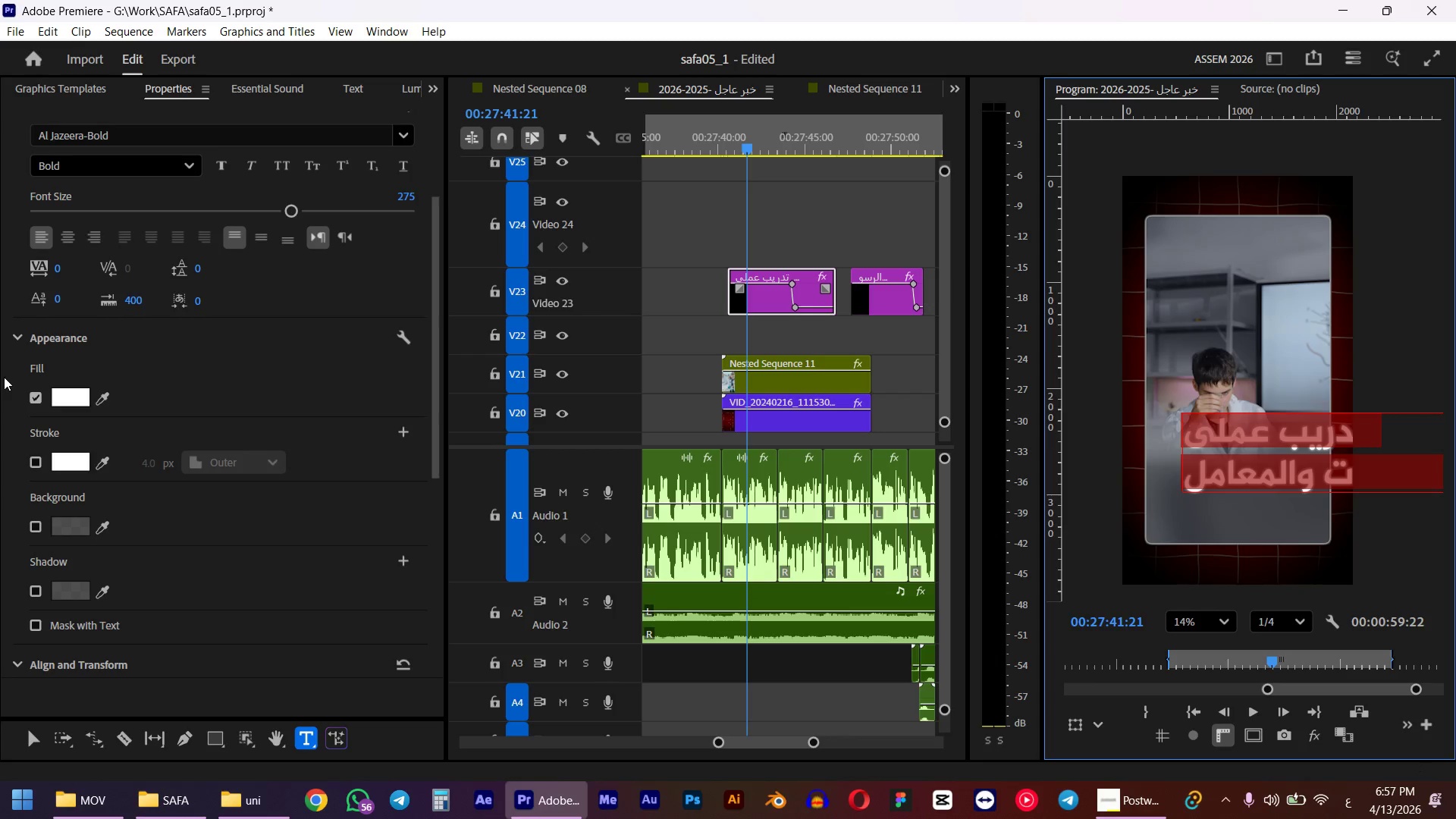 
scroll: coordinate [11, 355], scroll_direction: up, amount: 9.0
 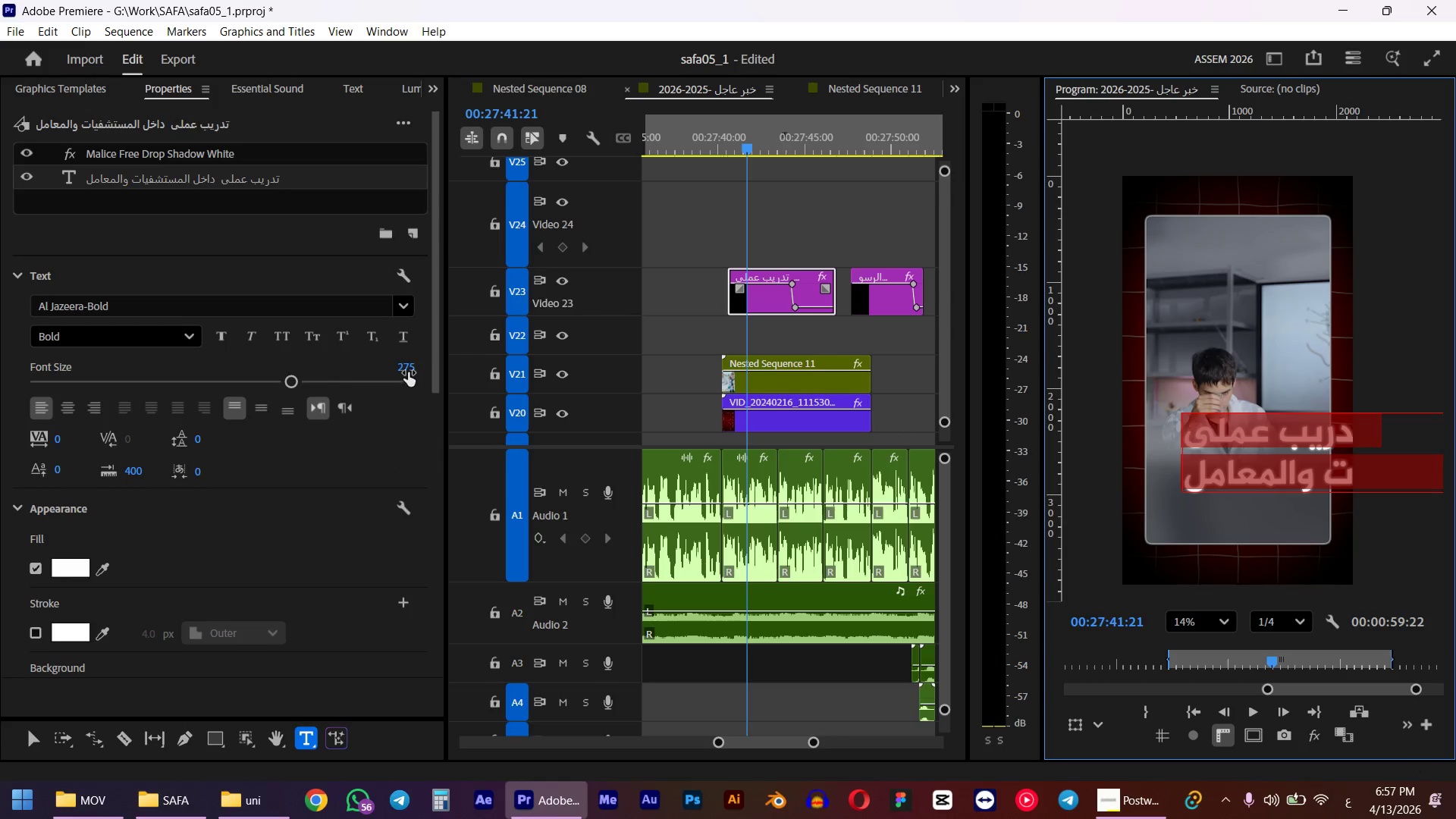 
left_click([406, 371])
 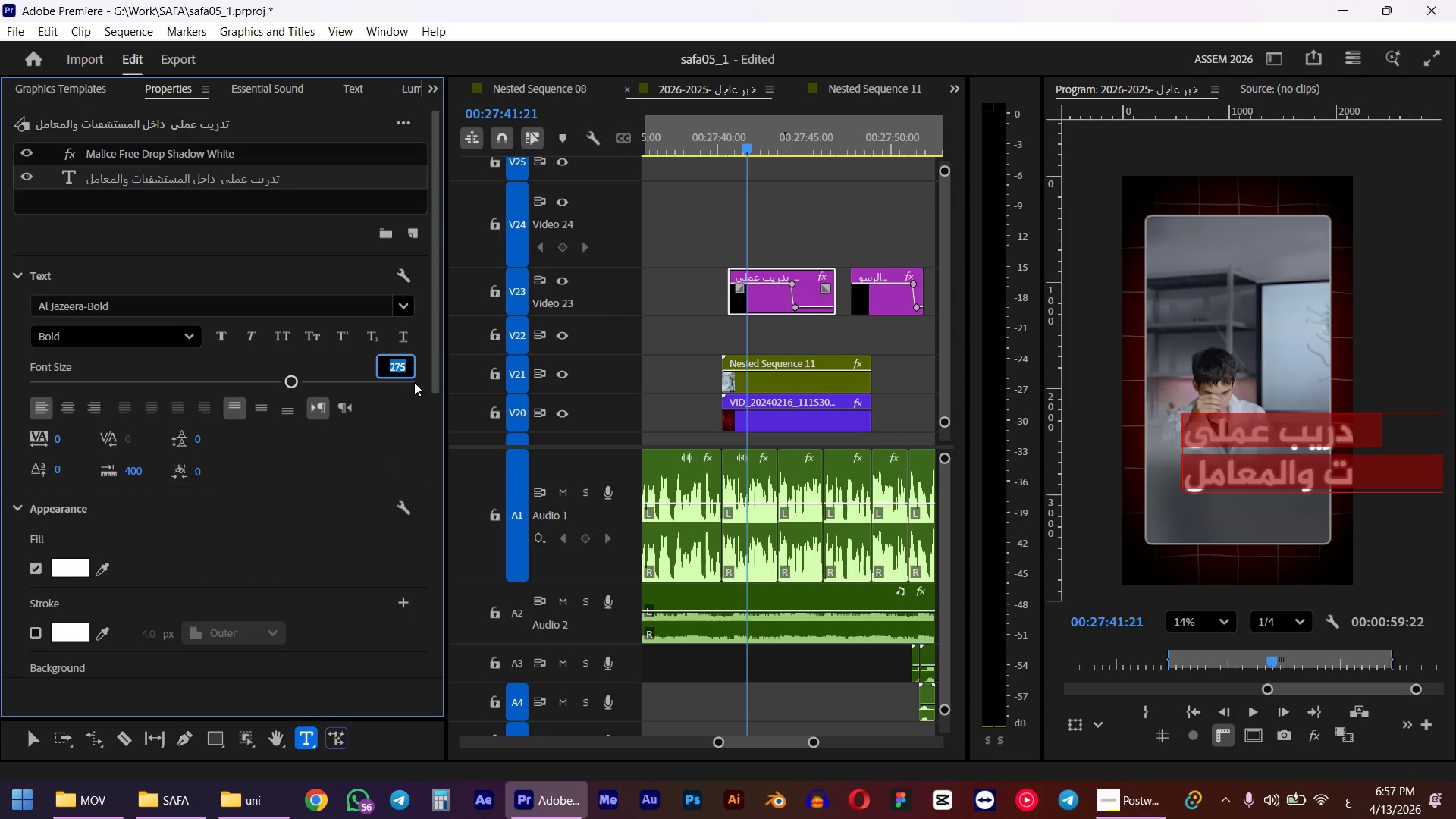 
key(Numpad1)
 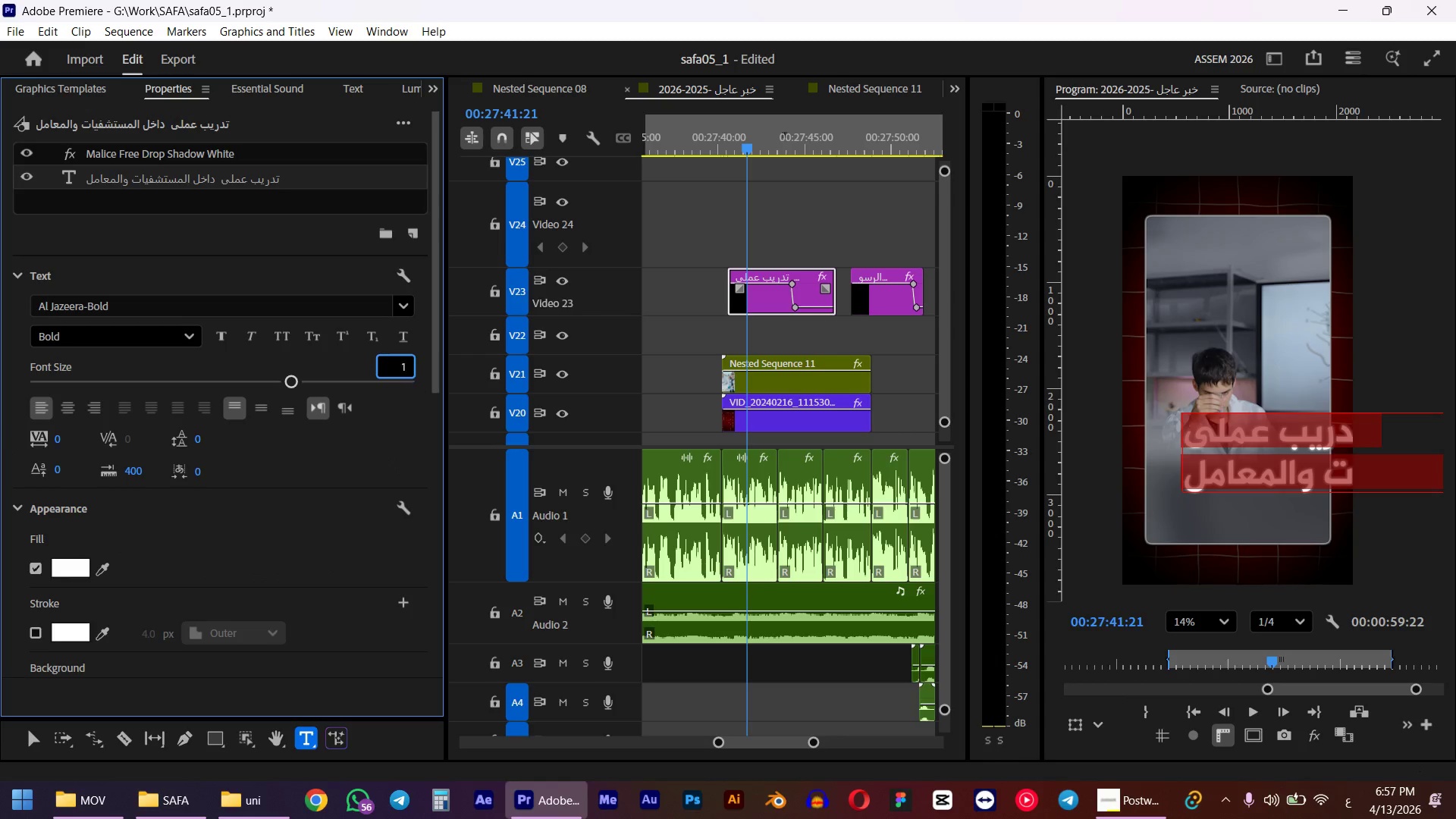 
key(Numpad5)
 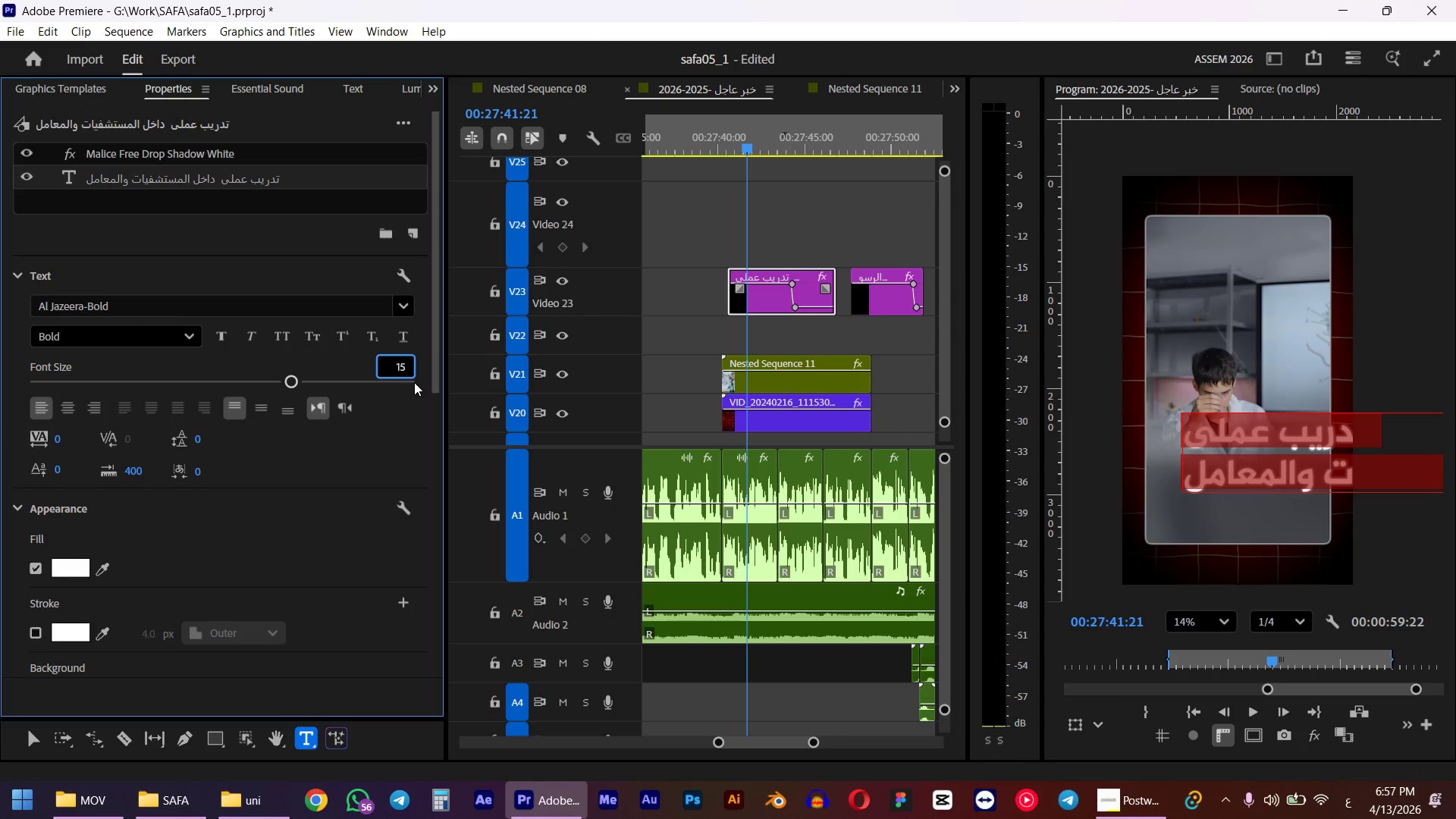 
key(Numpad0)
 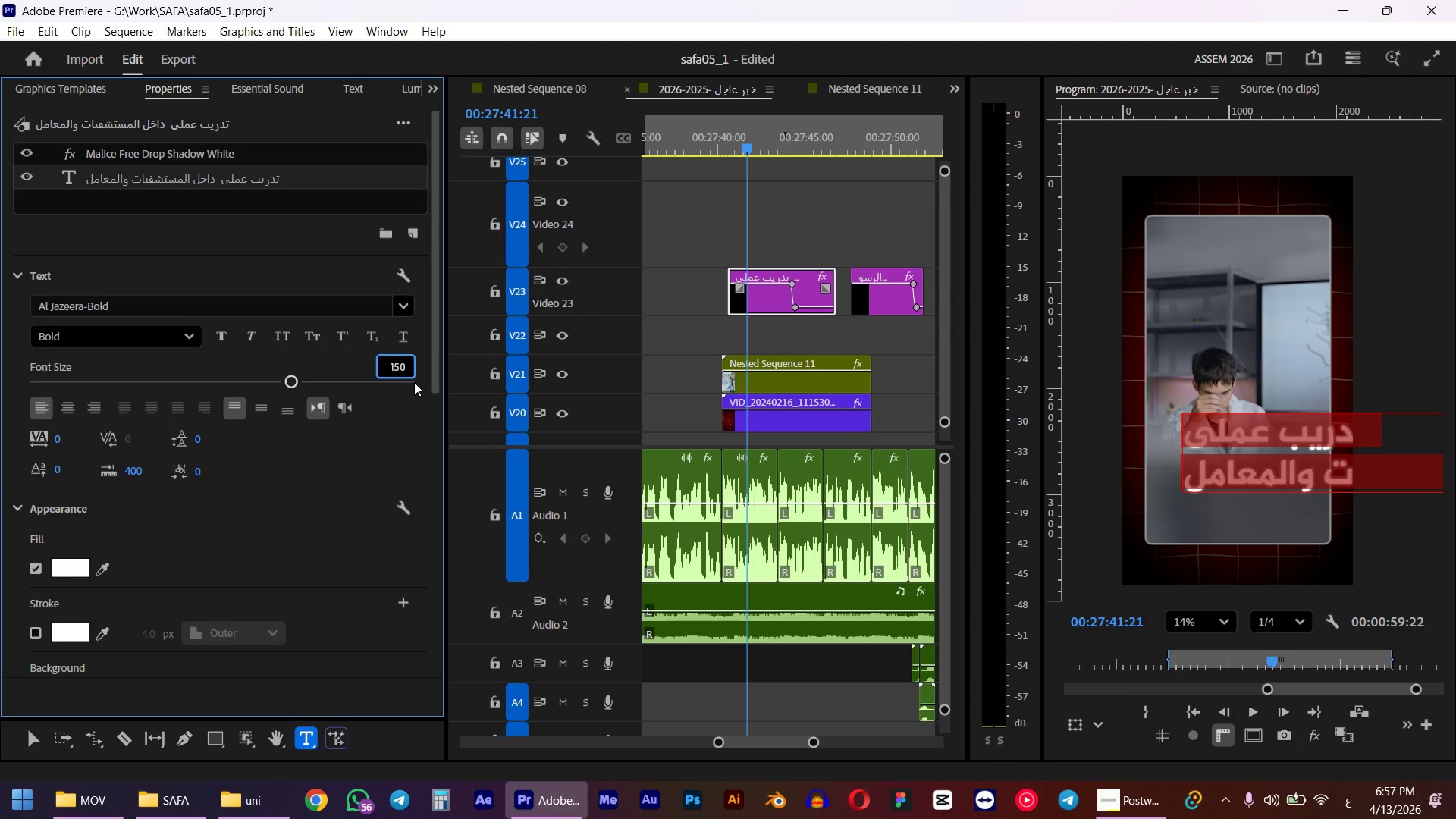 
key(NumpadEnter)
 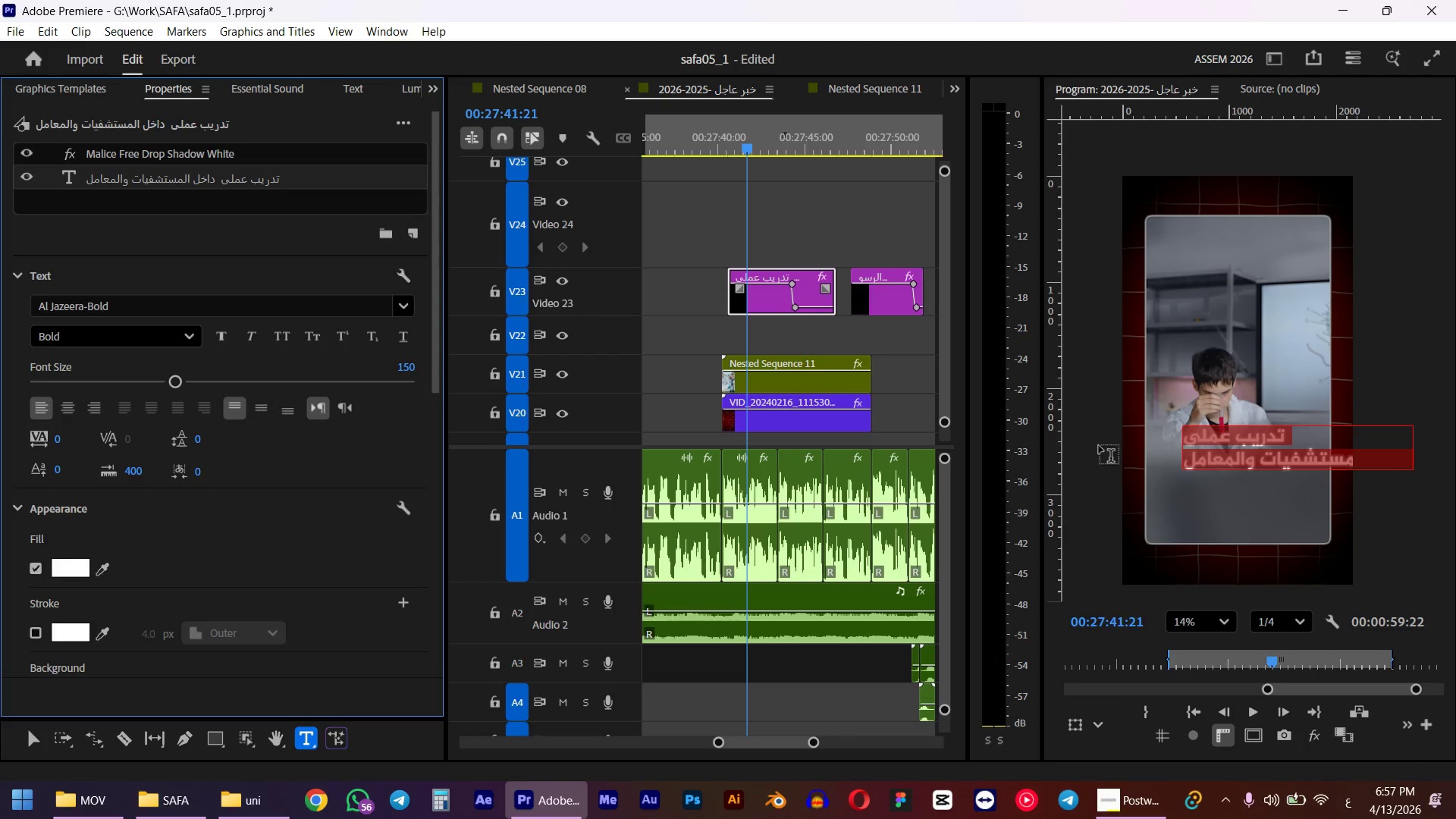 
wait(5.67)
 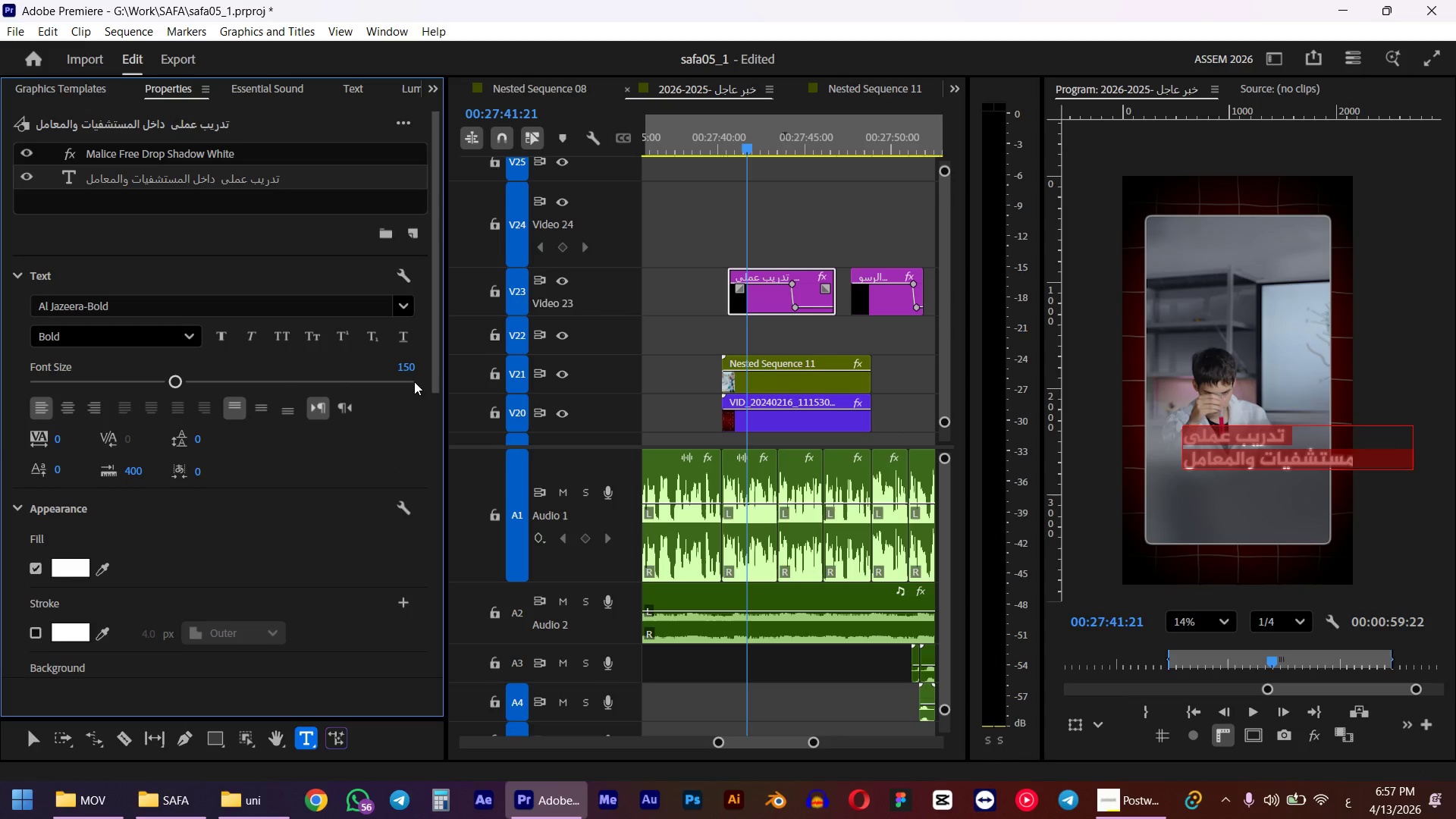 
left_click_drag(start_coordinate=[437, 361], to_coordinate=[450, 593])
 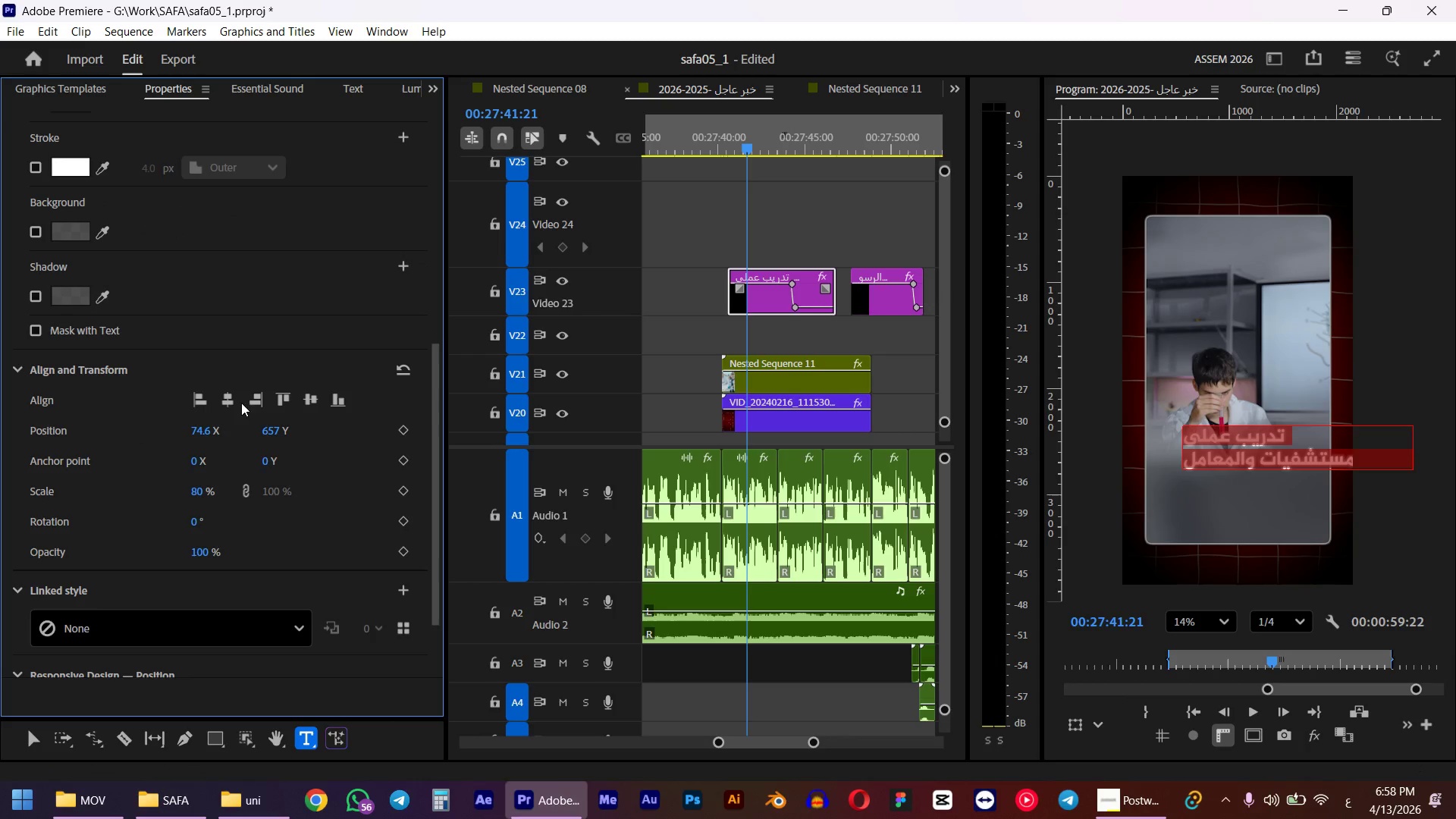 
left_click([231, 403])
 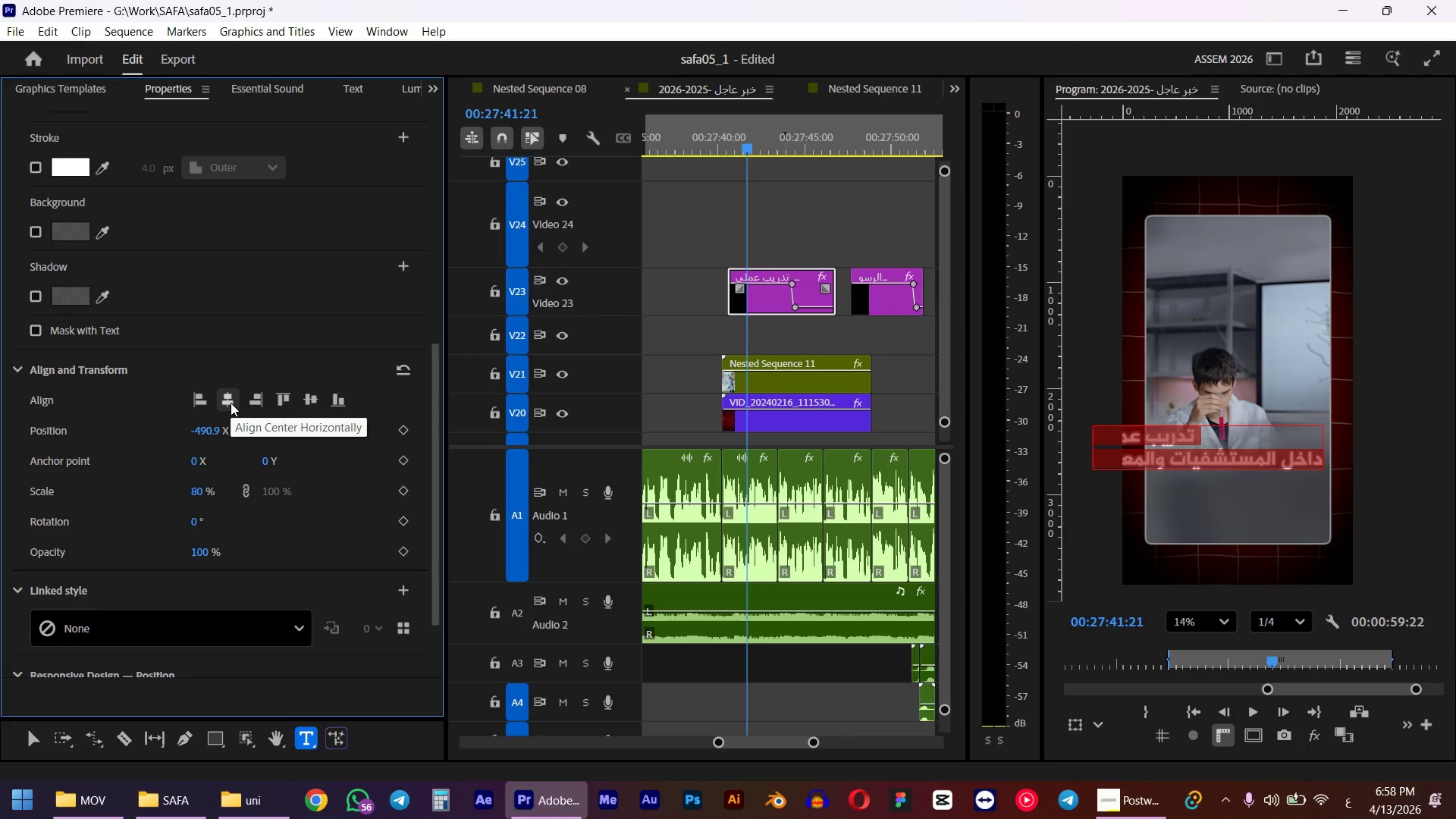 
scroll: coordinate [234, 410], scroll_direction: up, amount: 18.0
 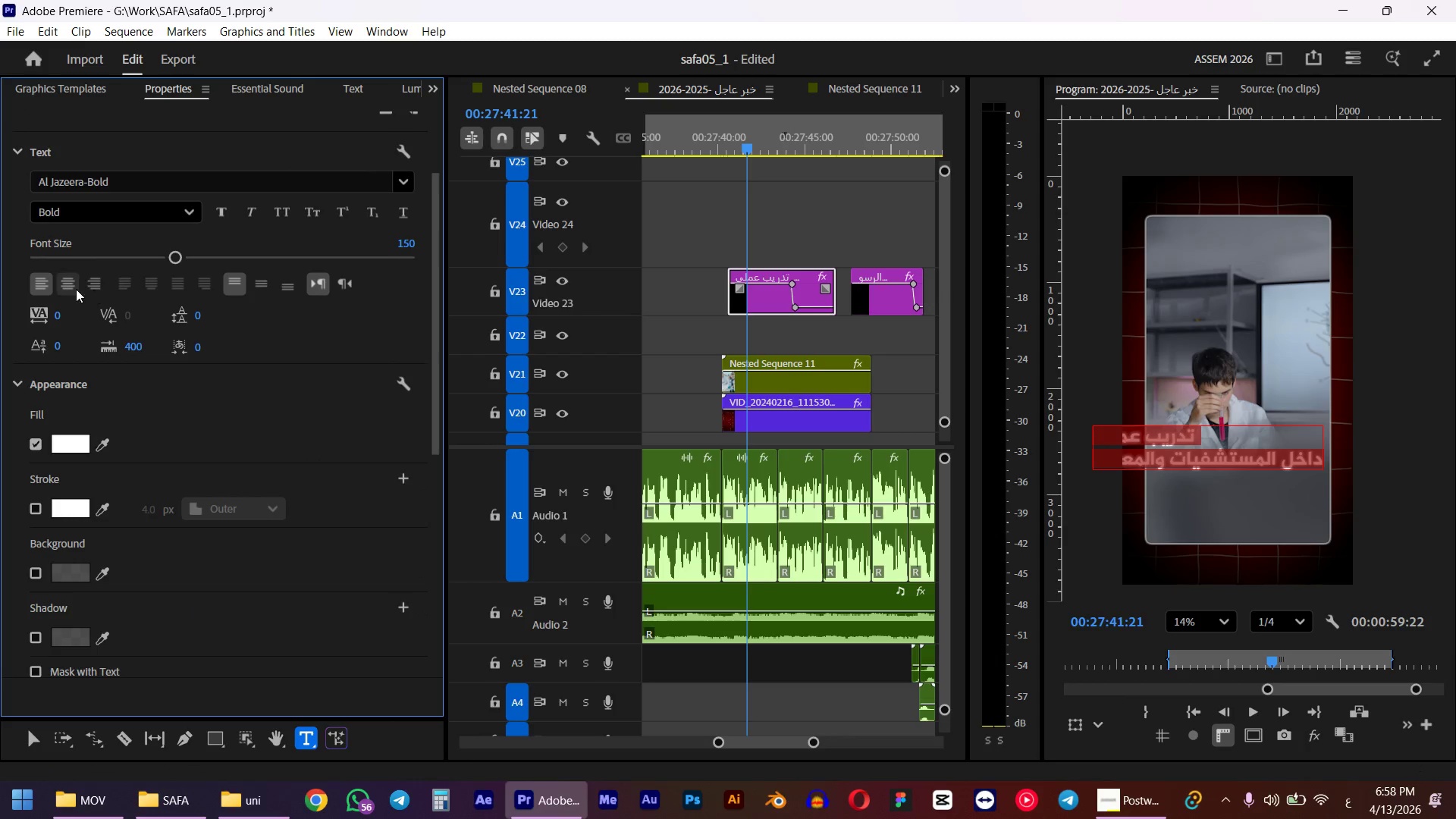 
left_click([71, 289])
 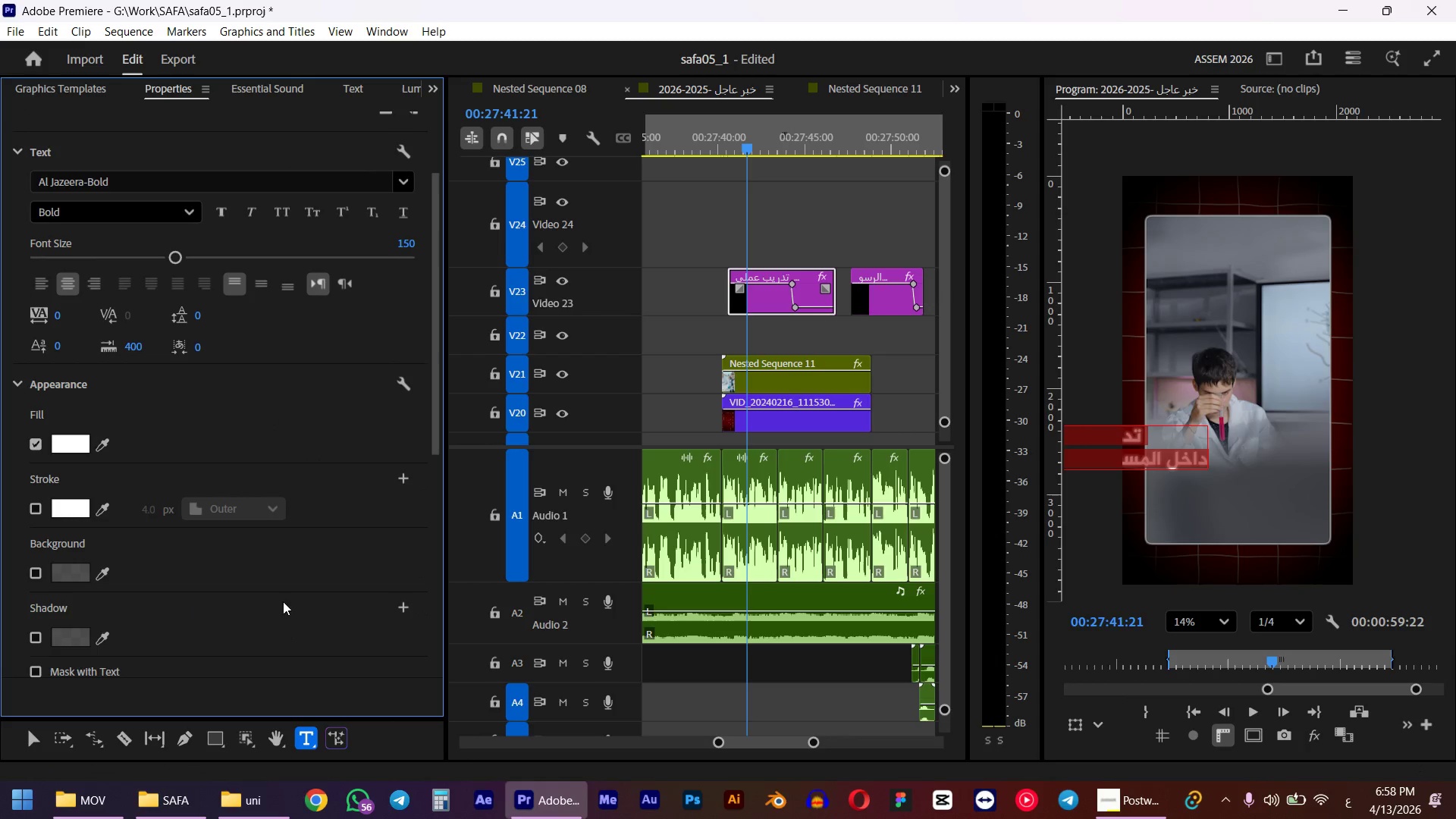 
scroll: coordinate [202, 378], scroll_direction: down, amount: 10.0
 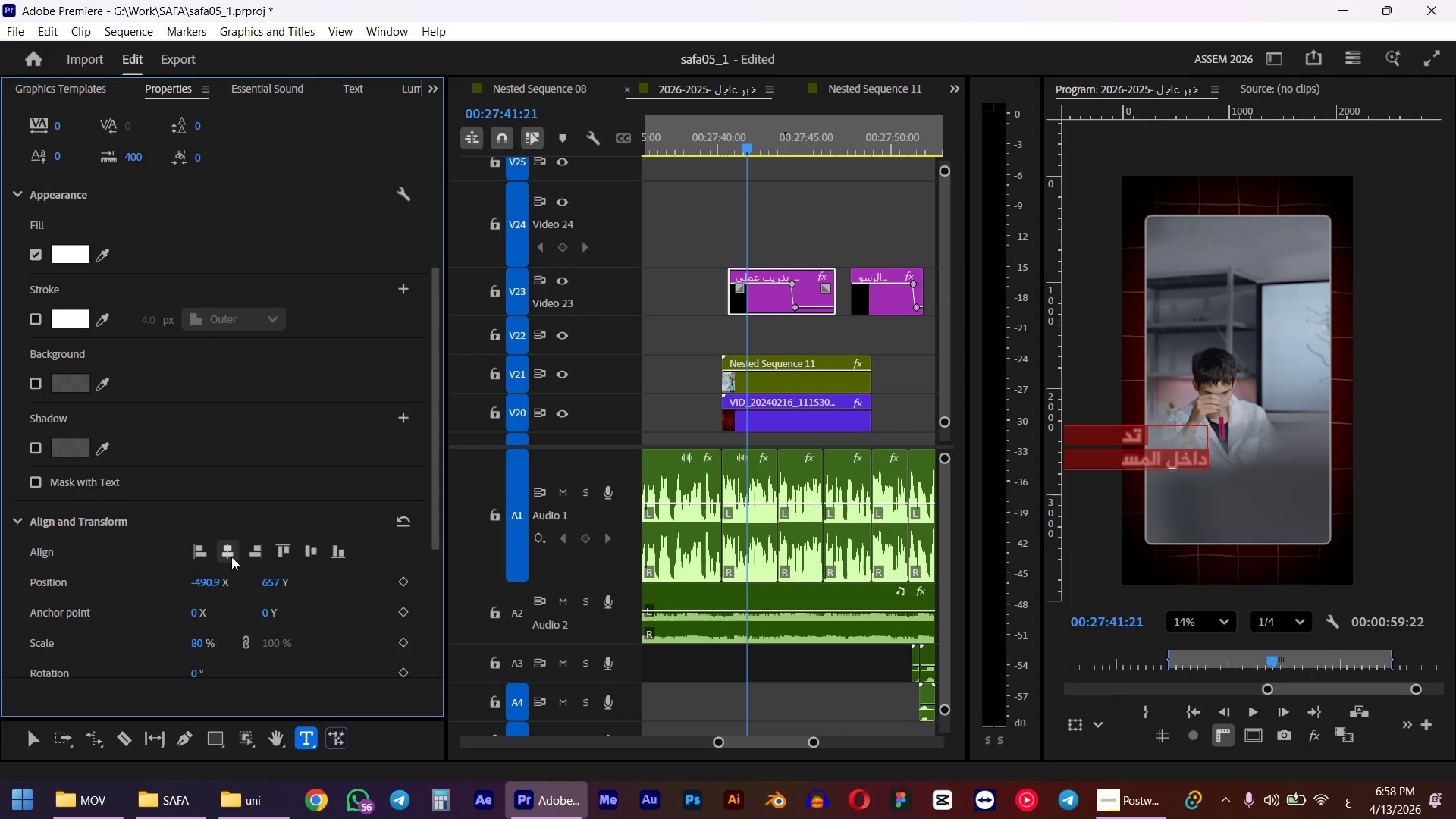 
left_click([231, 556])
 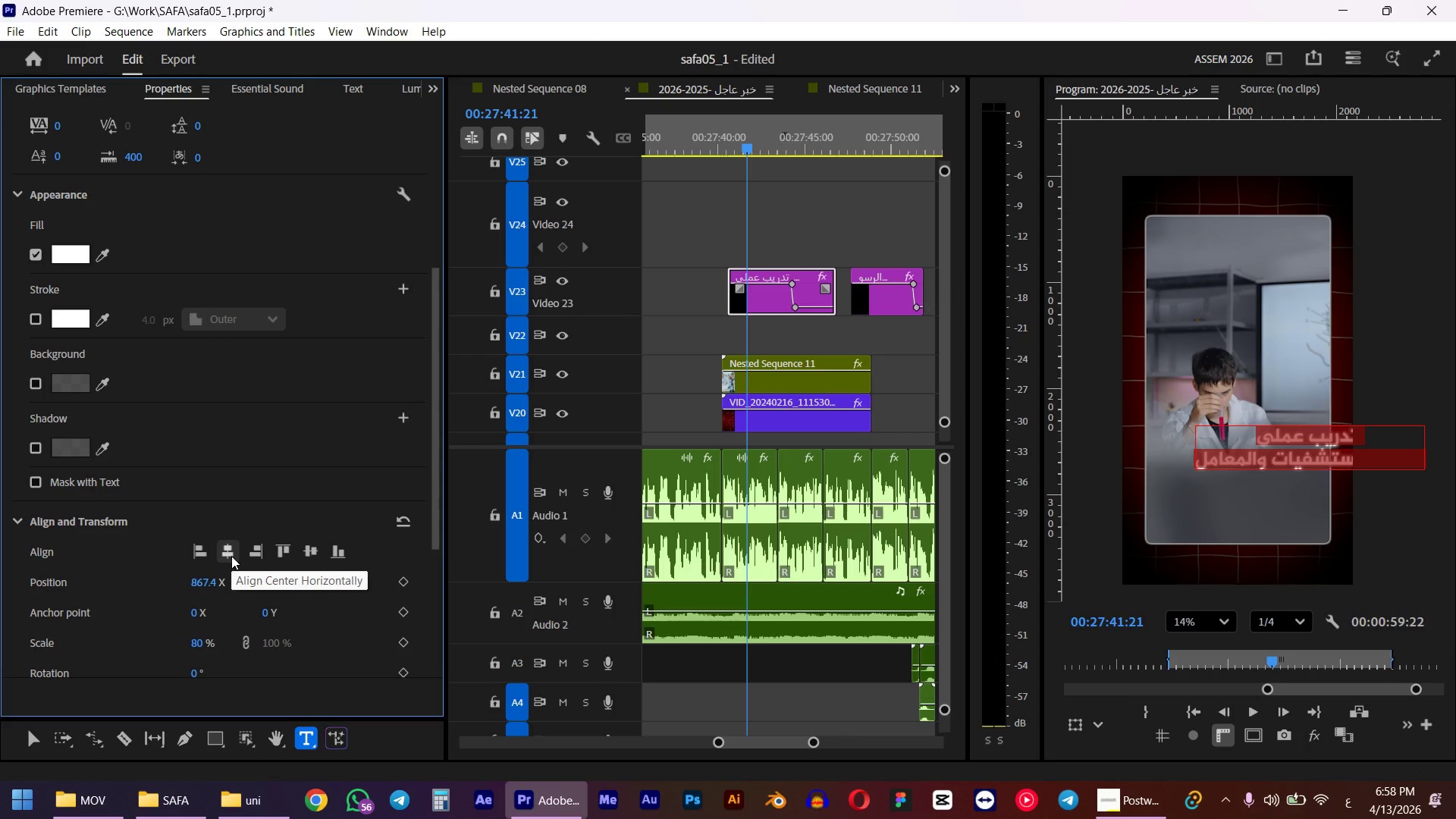 
left_click([231, 556])
 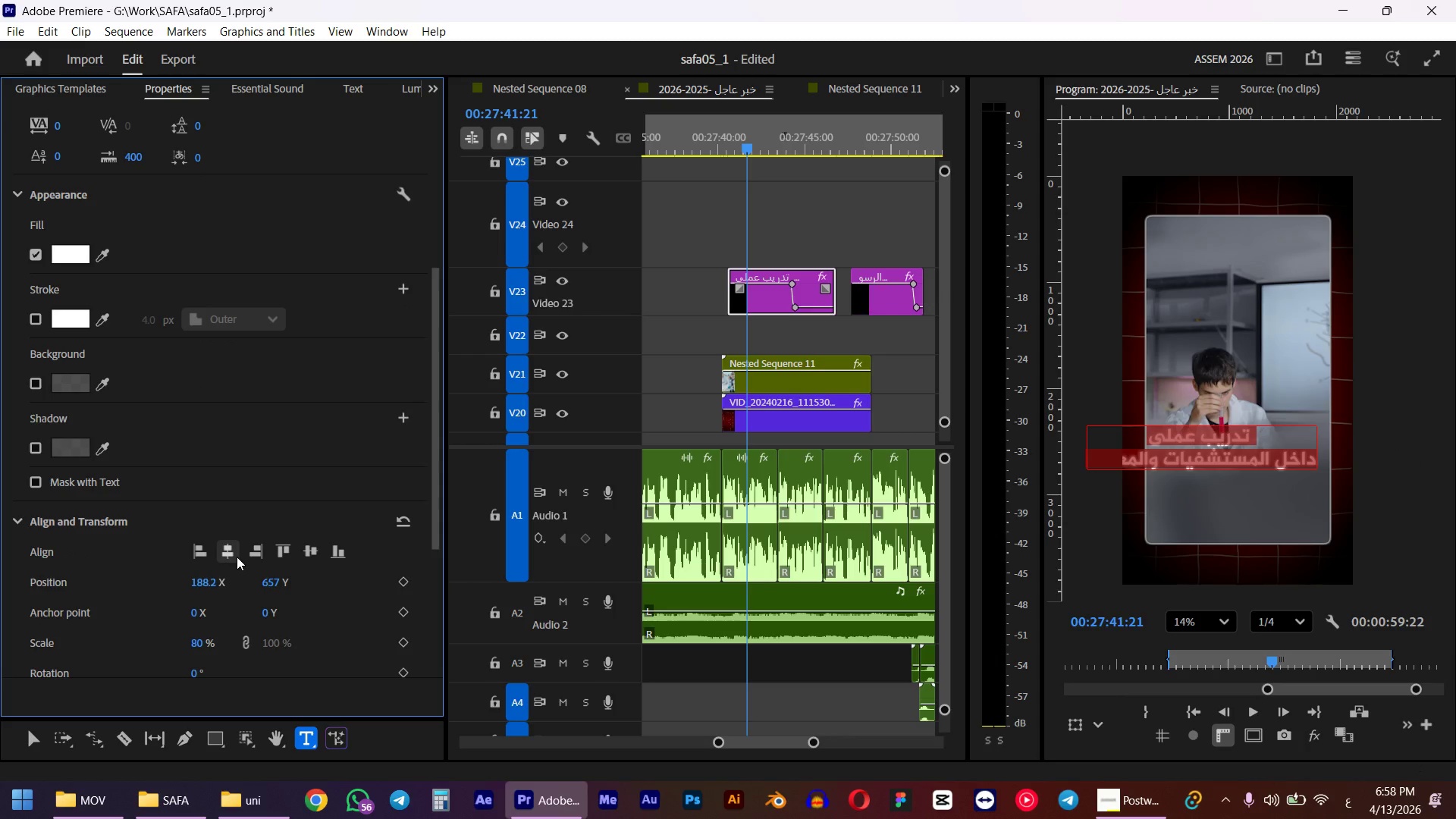 
wait(9.14)
 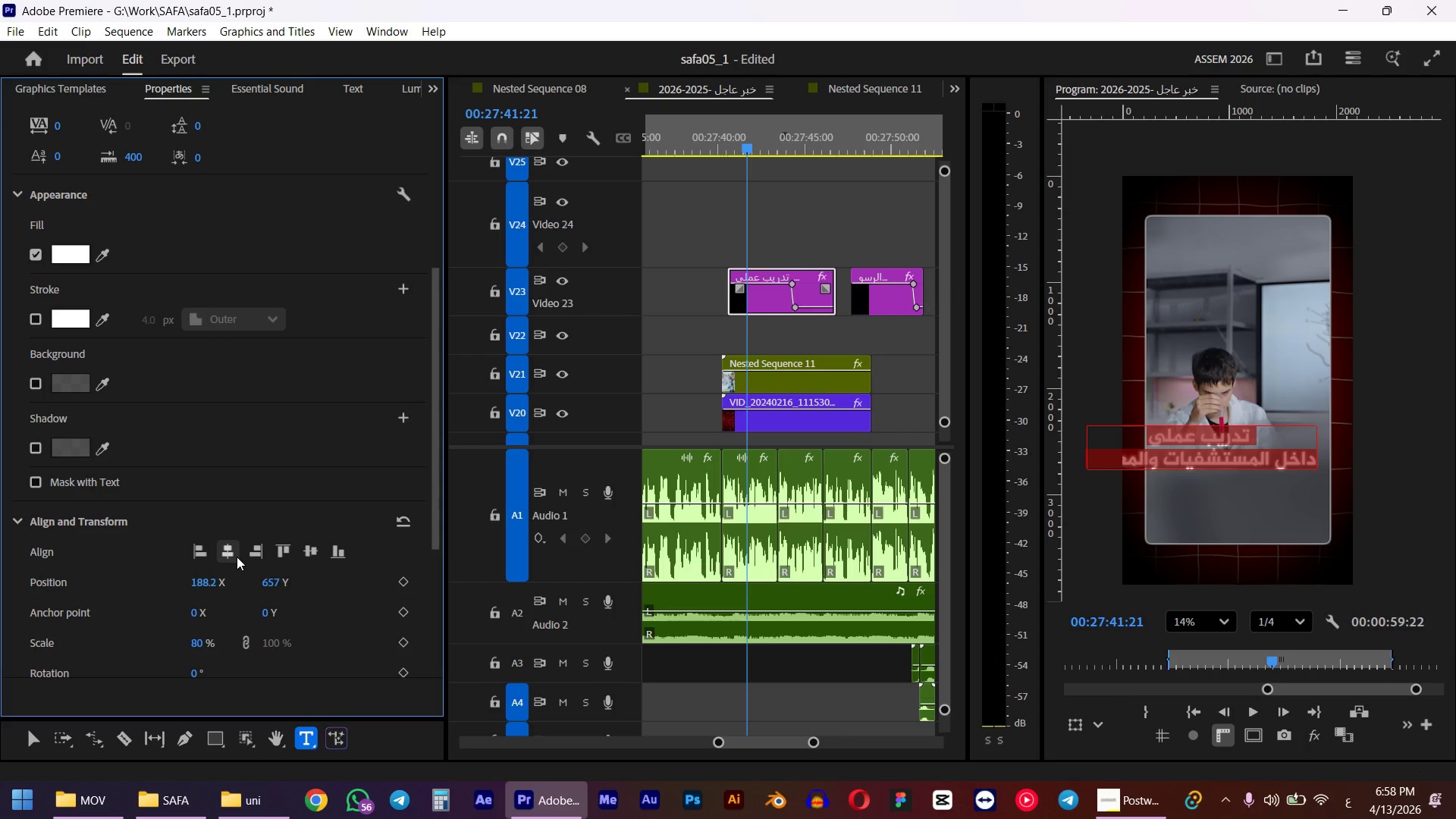 
scroll: coordinate [347, 468], scroll_direction: up, amount: 15.0
 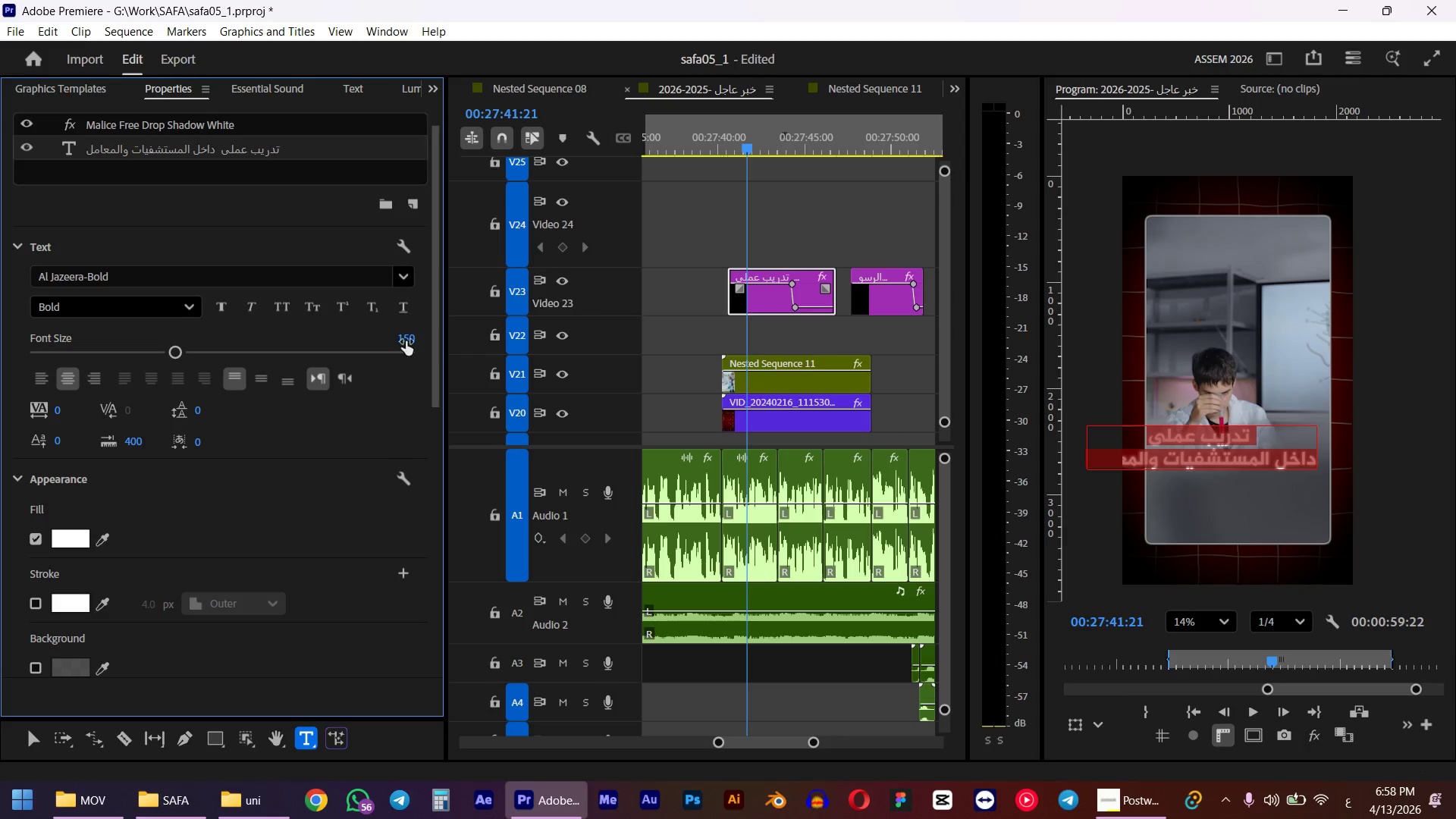 
left_click([406, 341])
 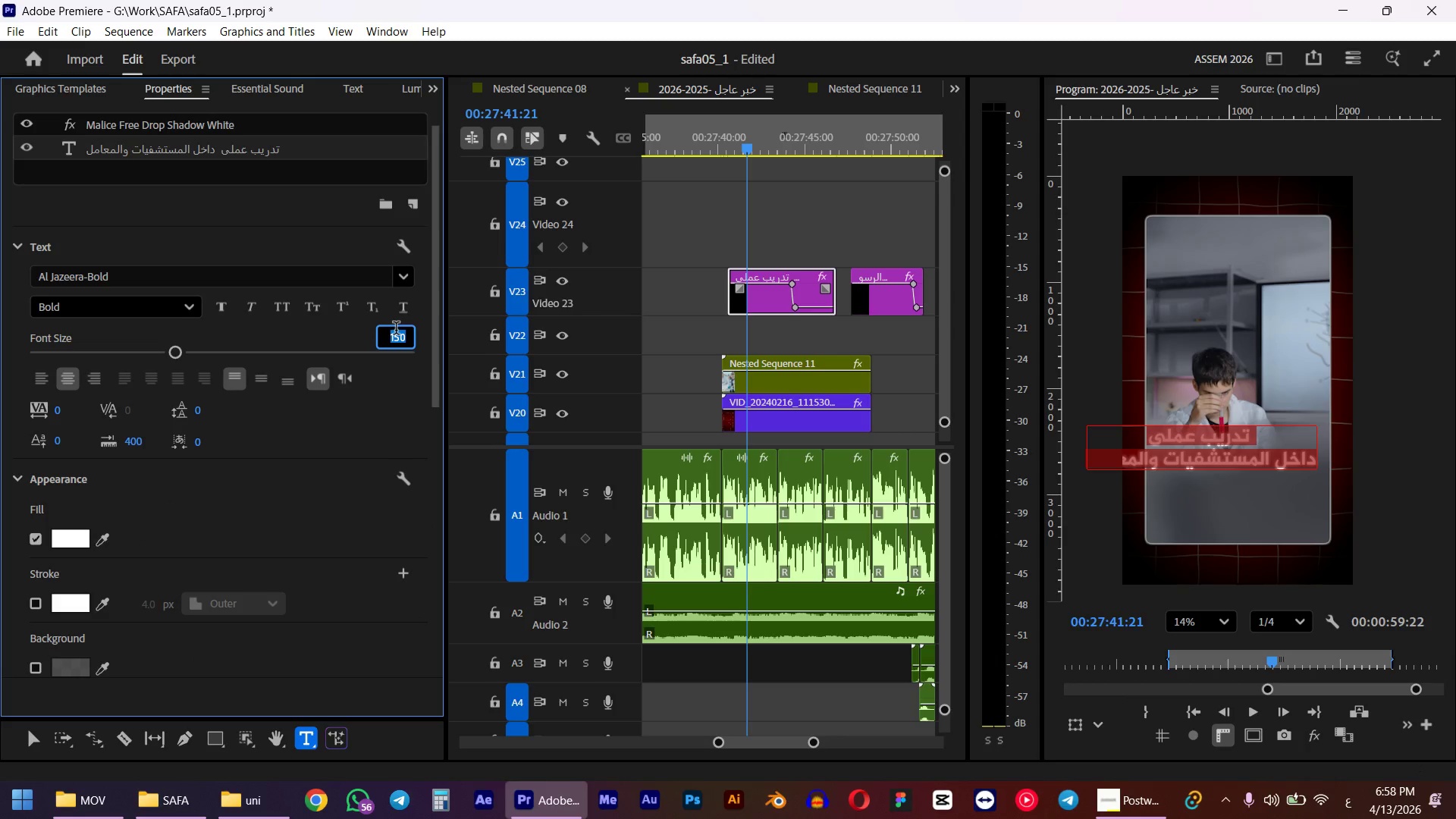 
key(Numpad2)
 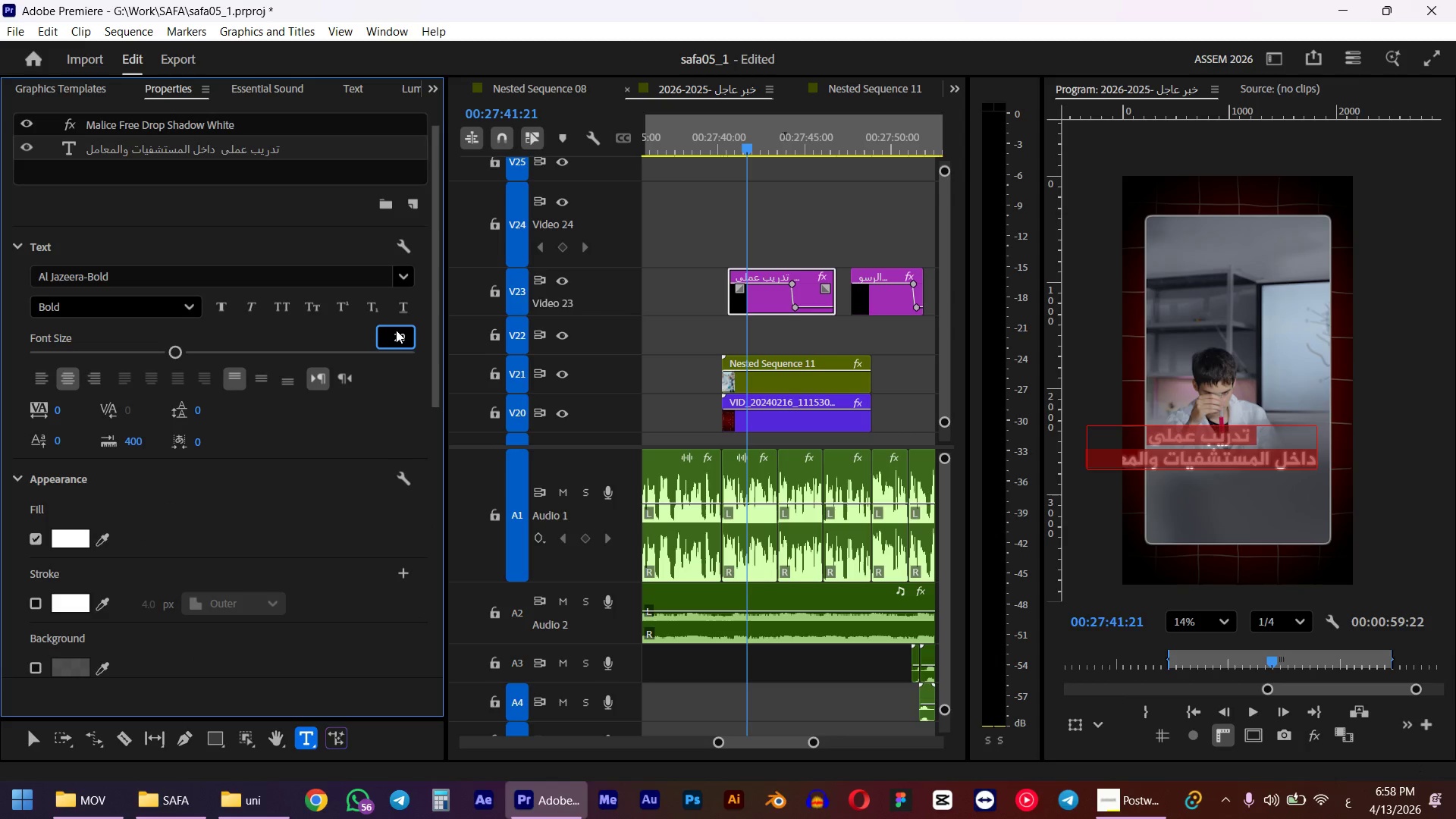 
key(Numpad0)
 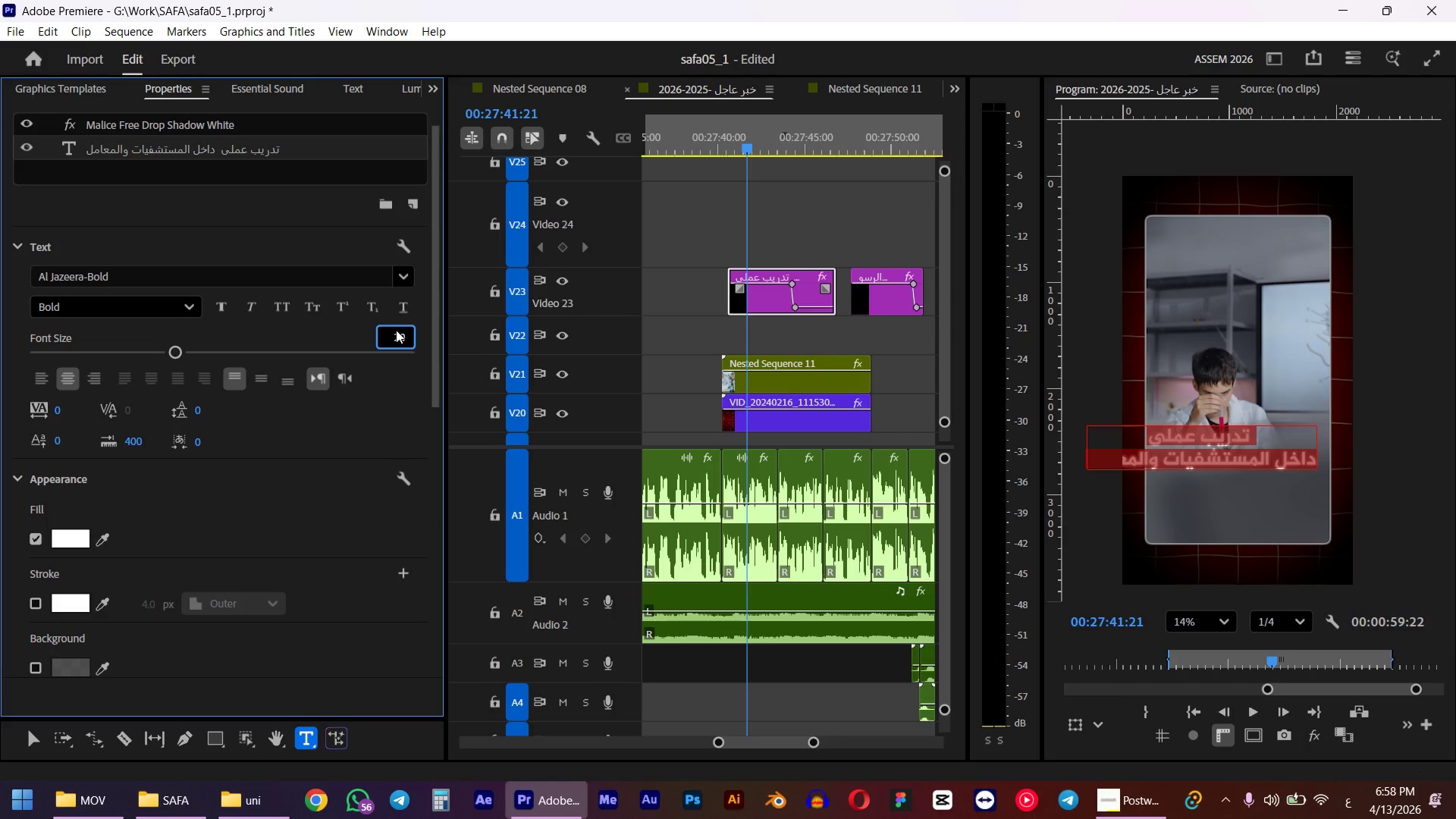 
key(Numpad0)
 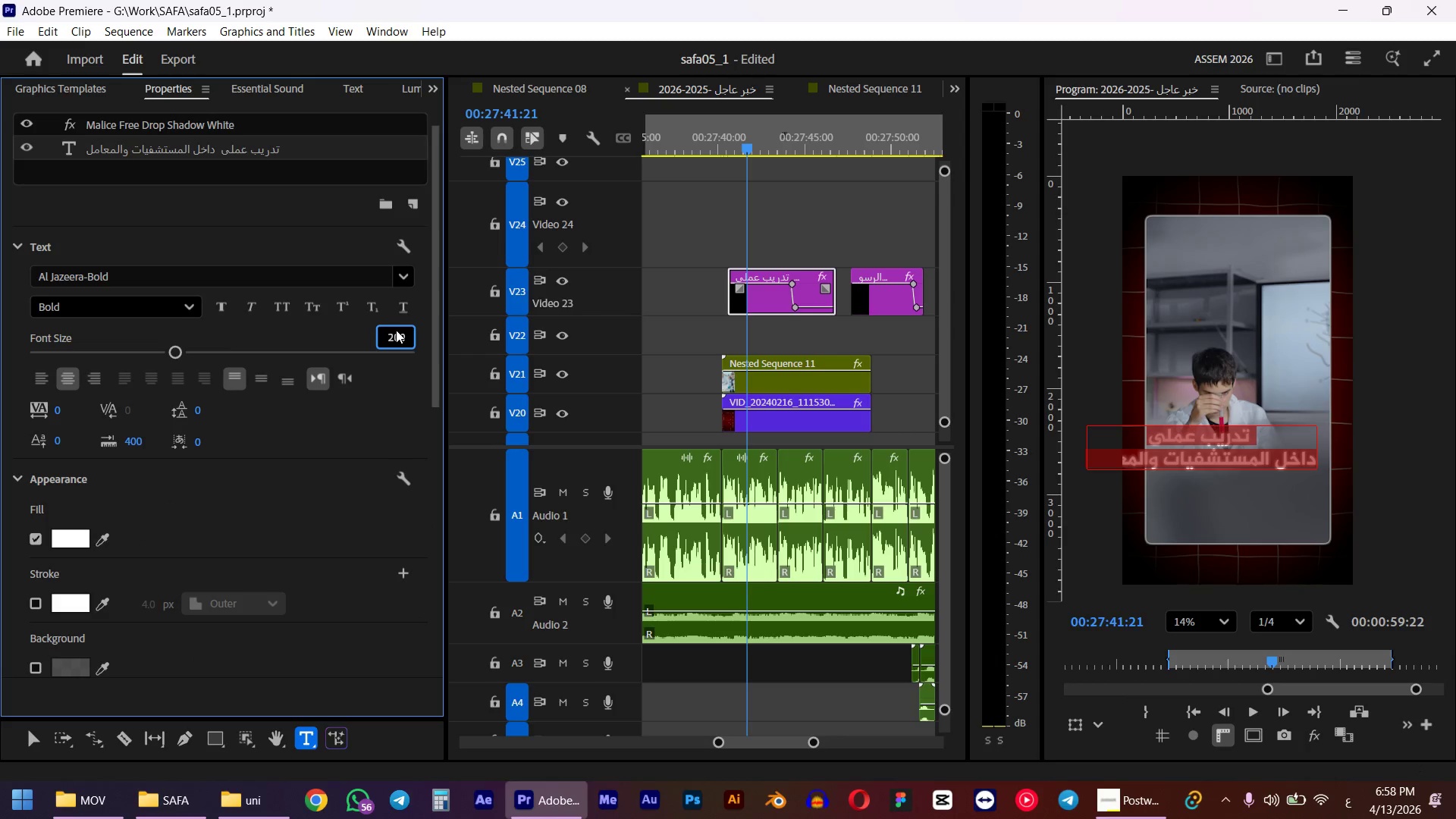 
key(NumpadEnter)
 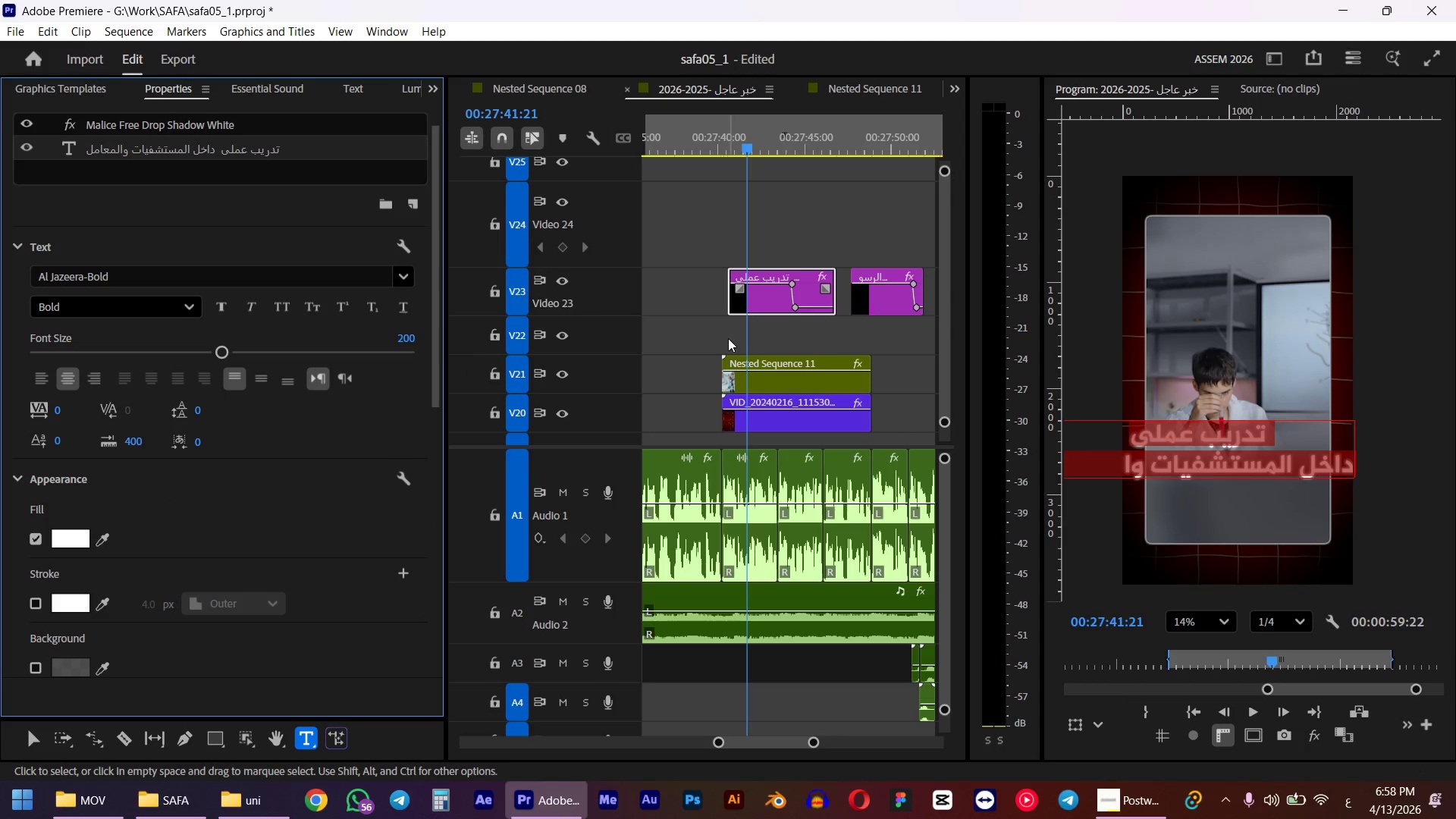 
double_click([1188, 472])
 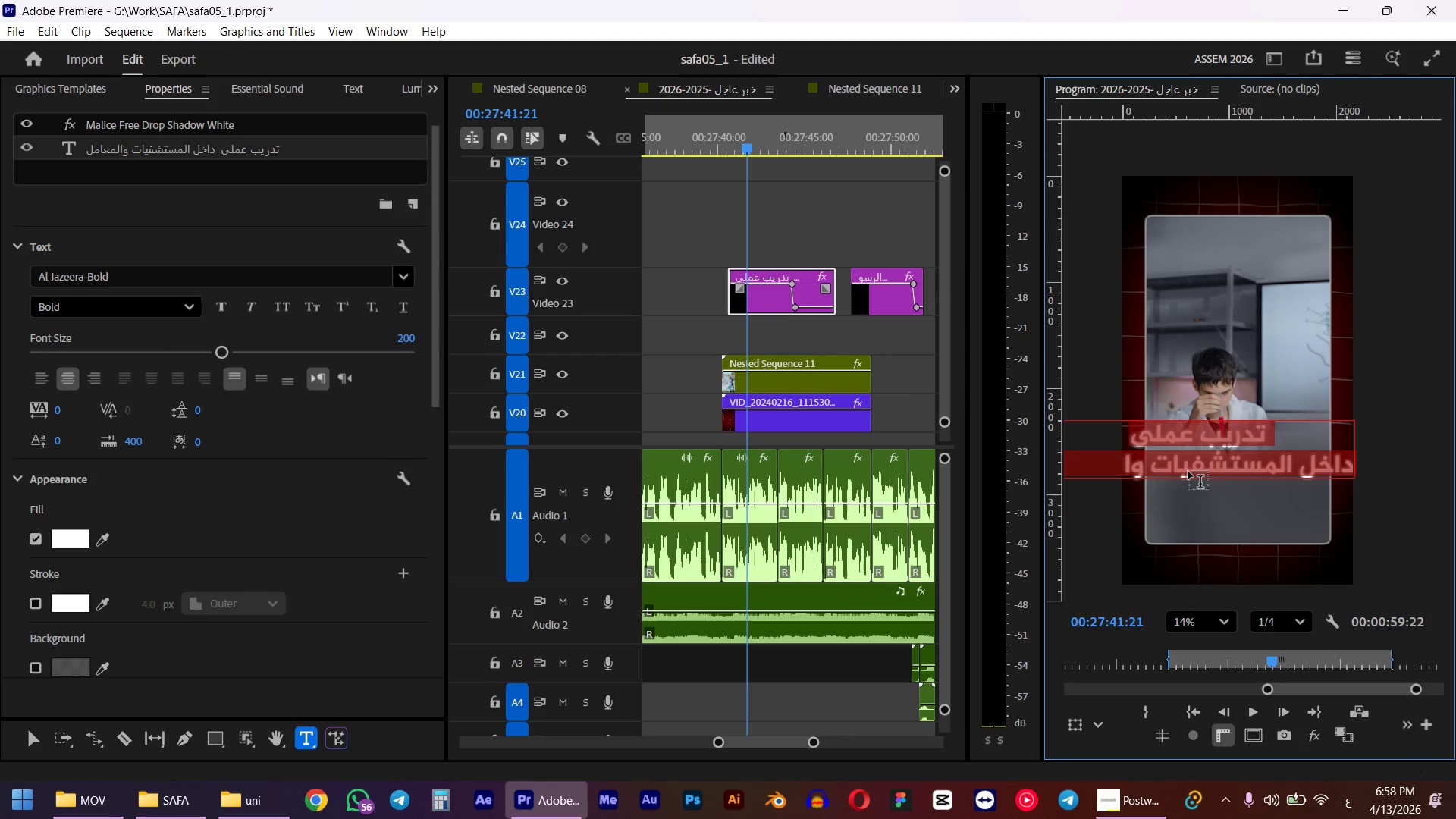 
triple_click([1188, 472])
 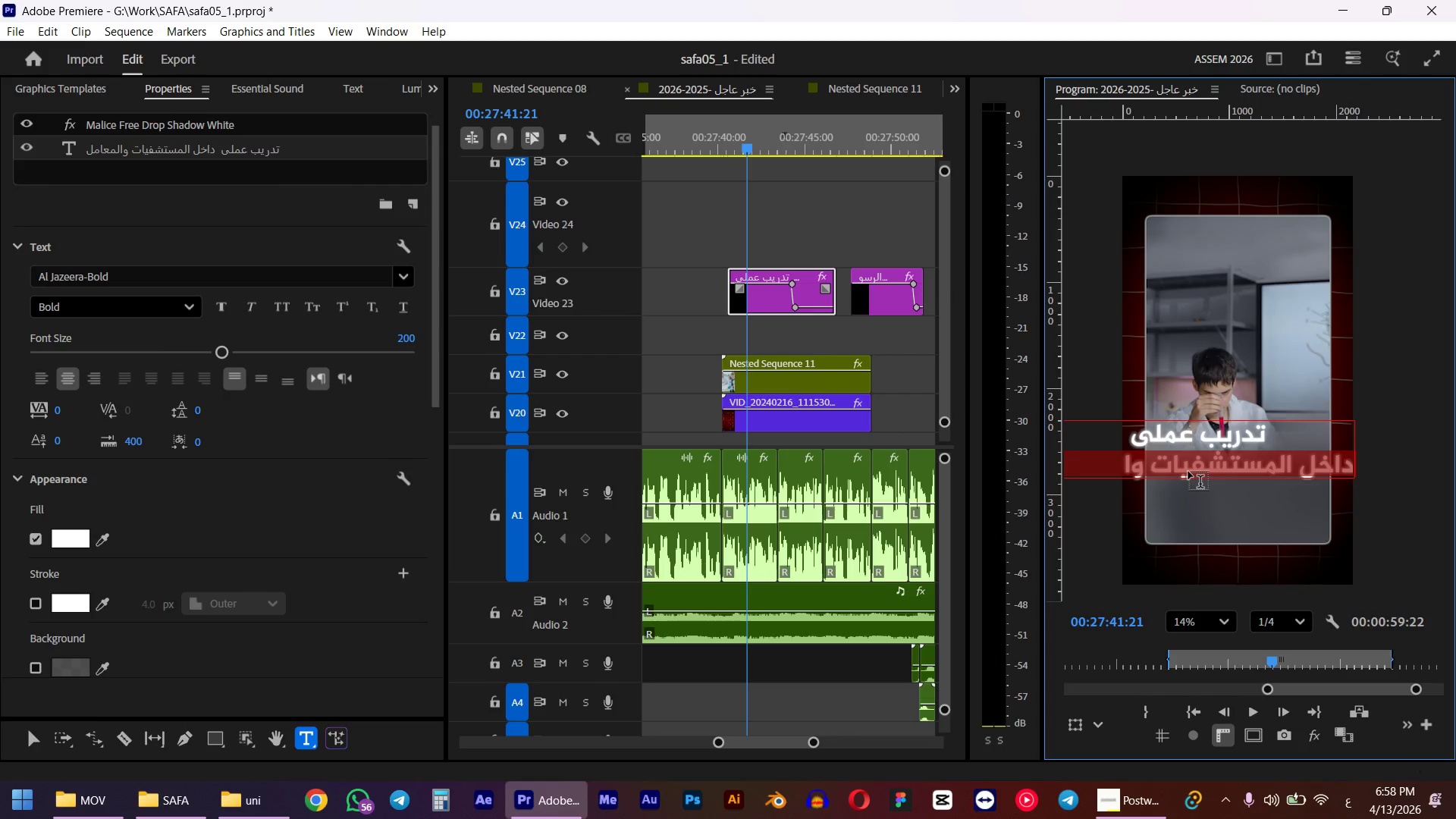 
hold_key(key=Backspace, duration=3.47)
 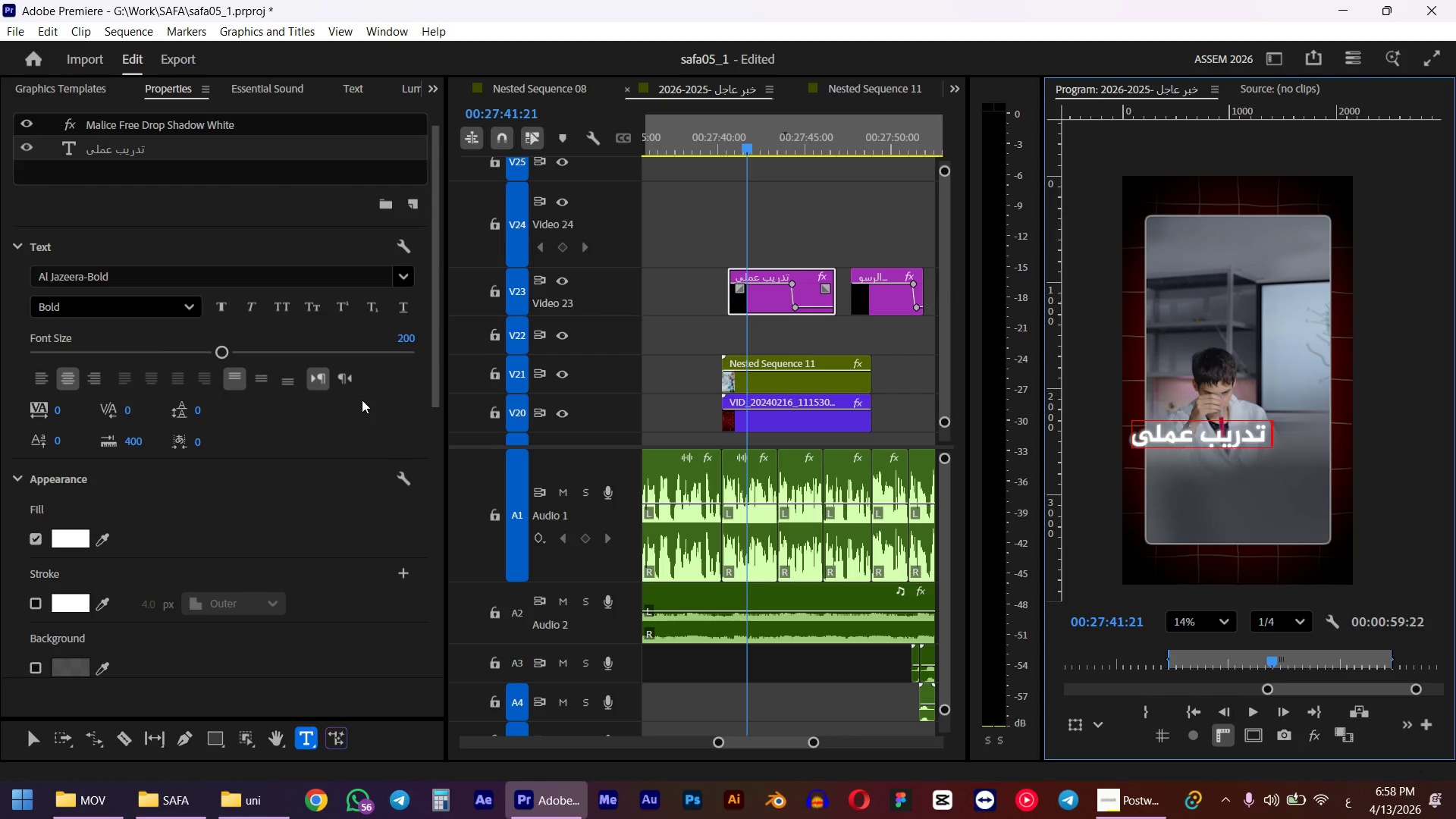 
left_click_drag(start_coordinate=[436, 350], to_coordinate=[446, 510])
 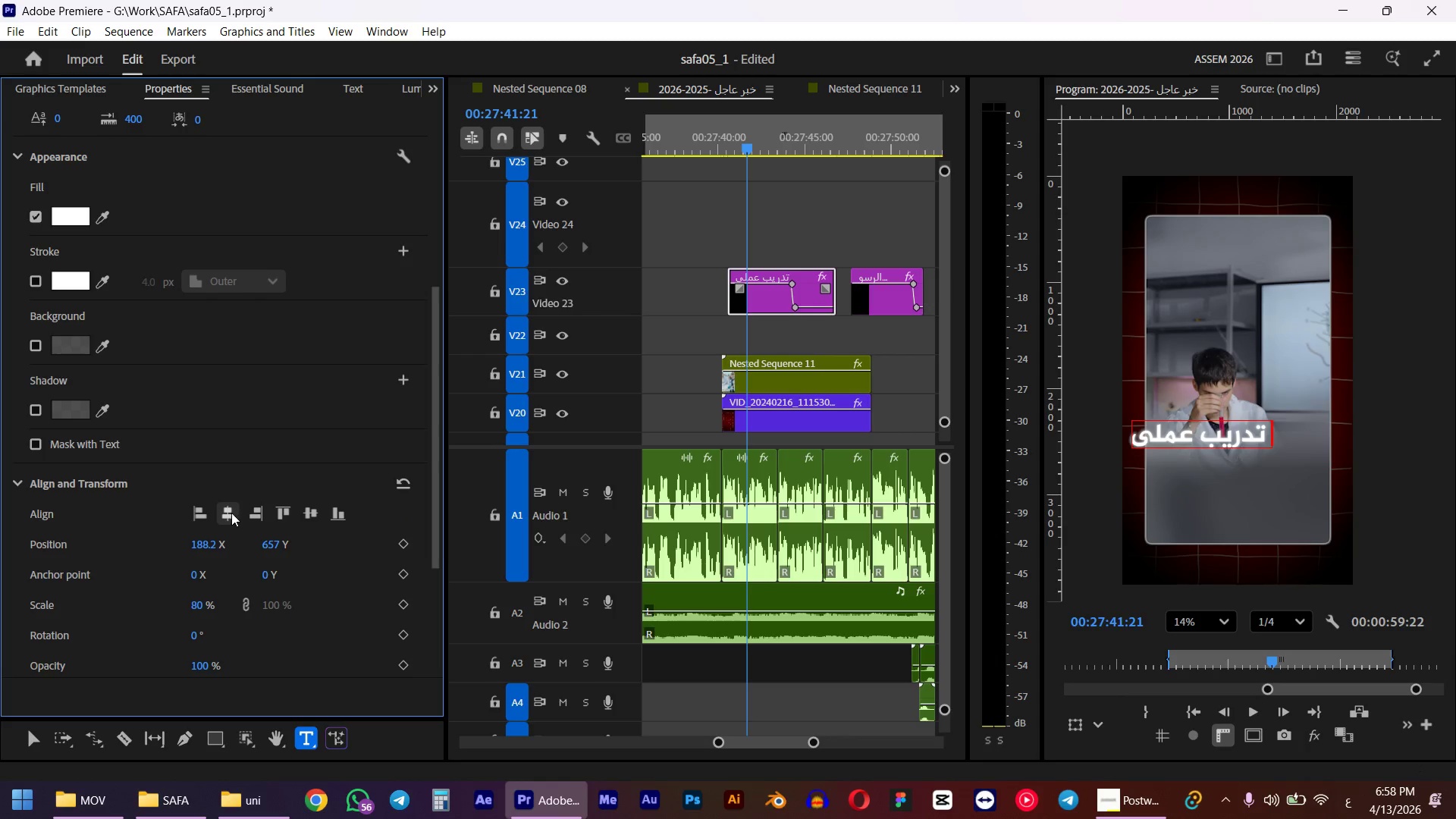 
left_click([230, 513])
 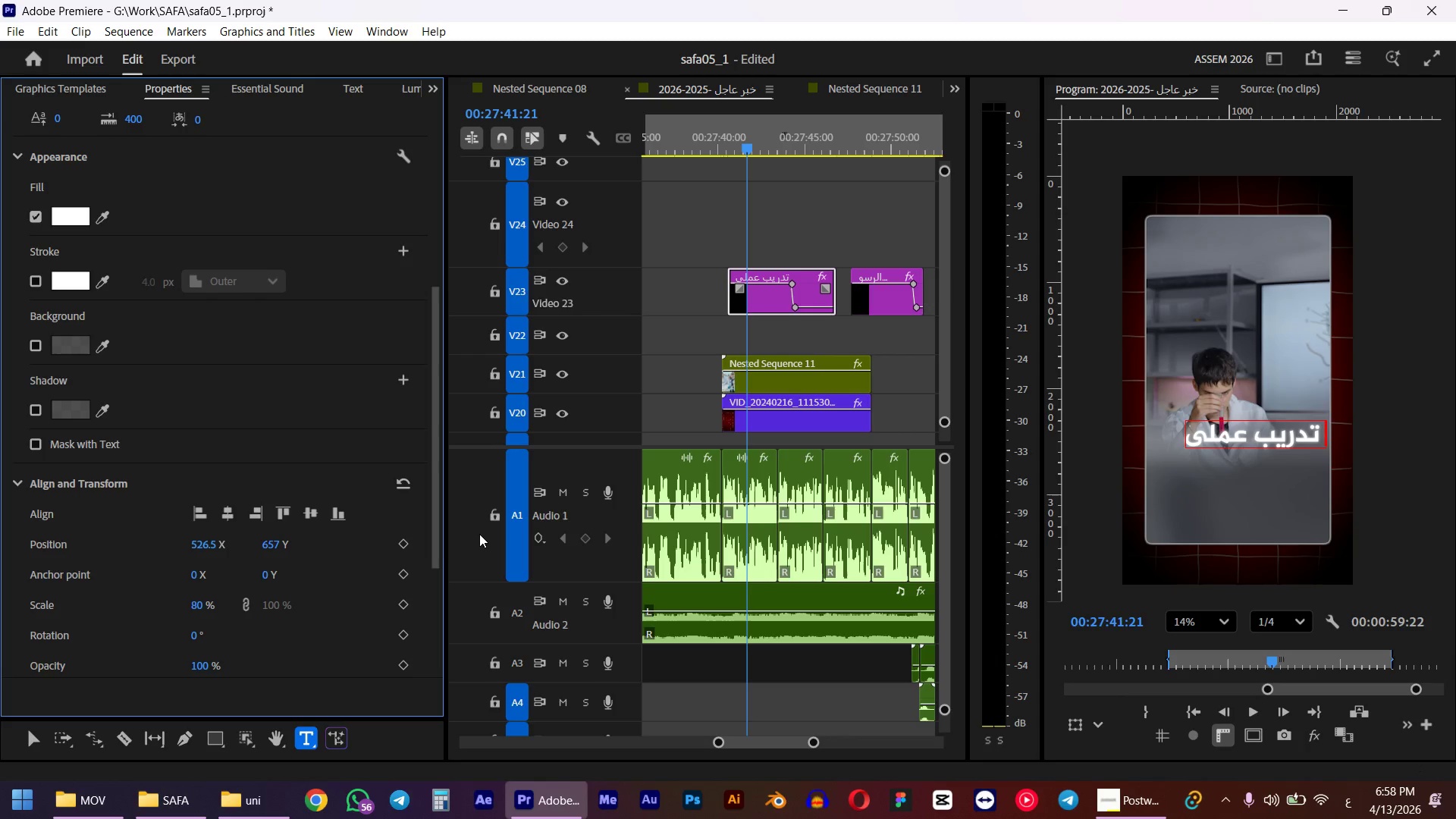 
wait(5.52)
 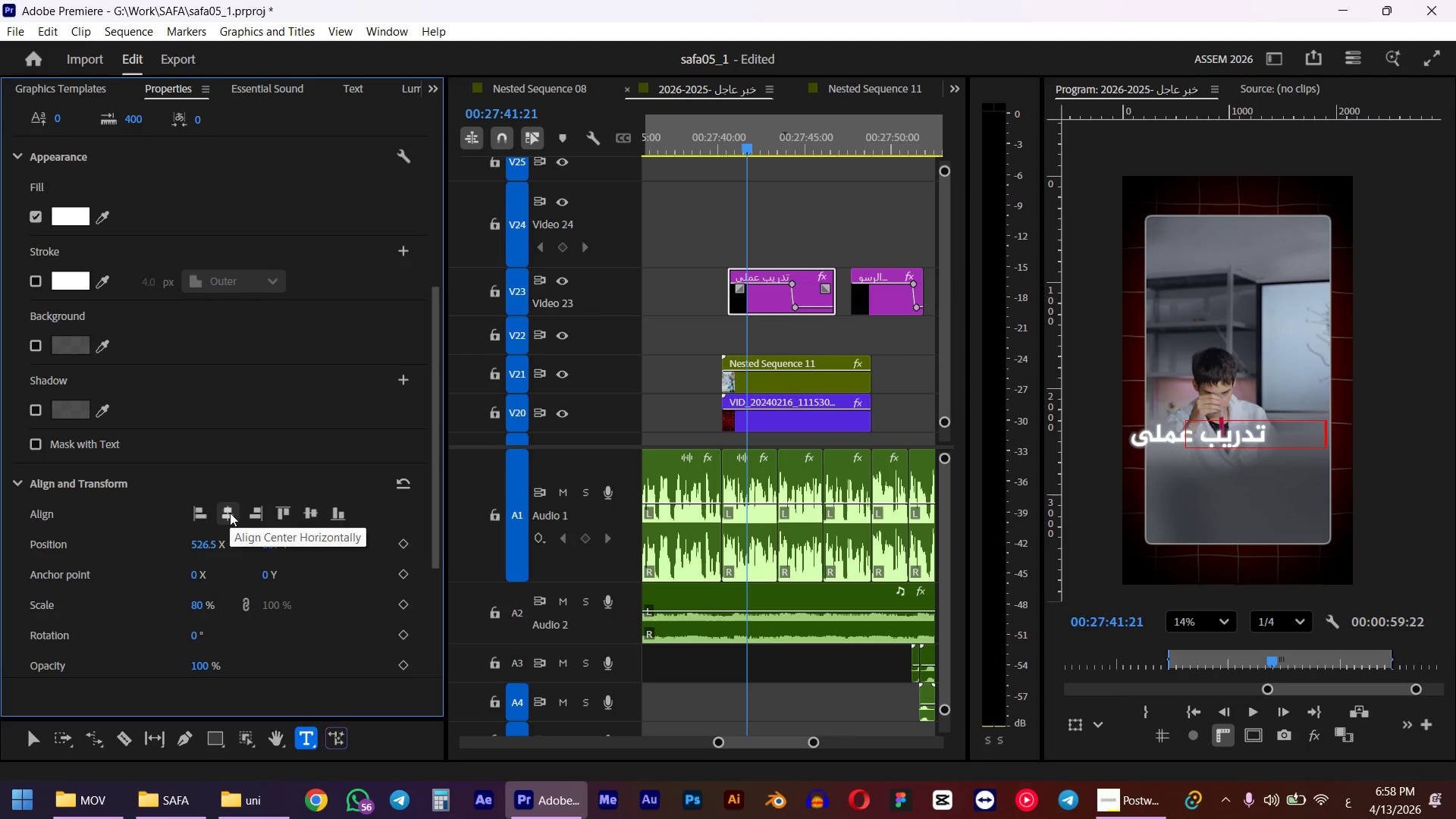 
left_click([799, 345])
 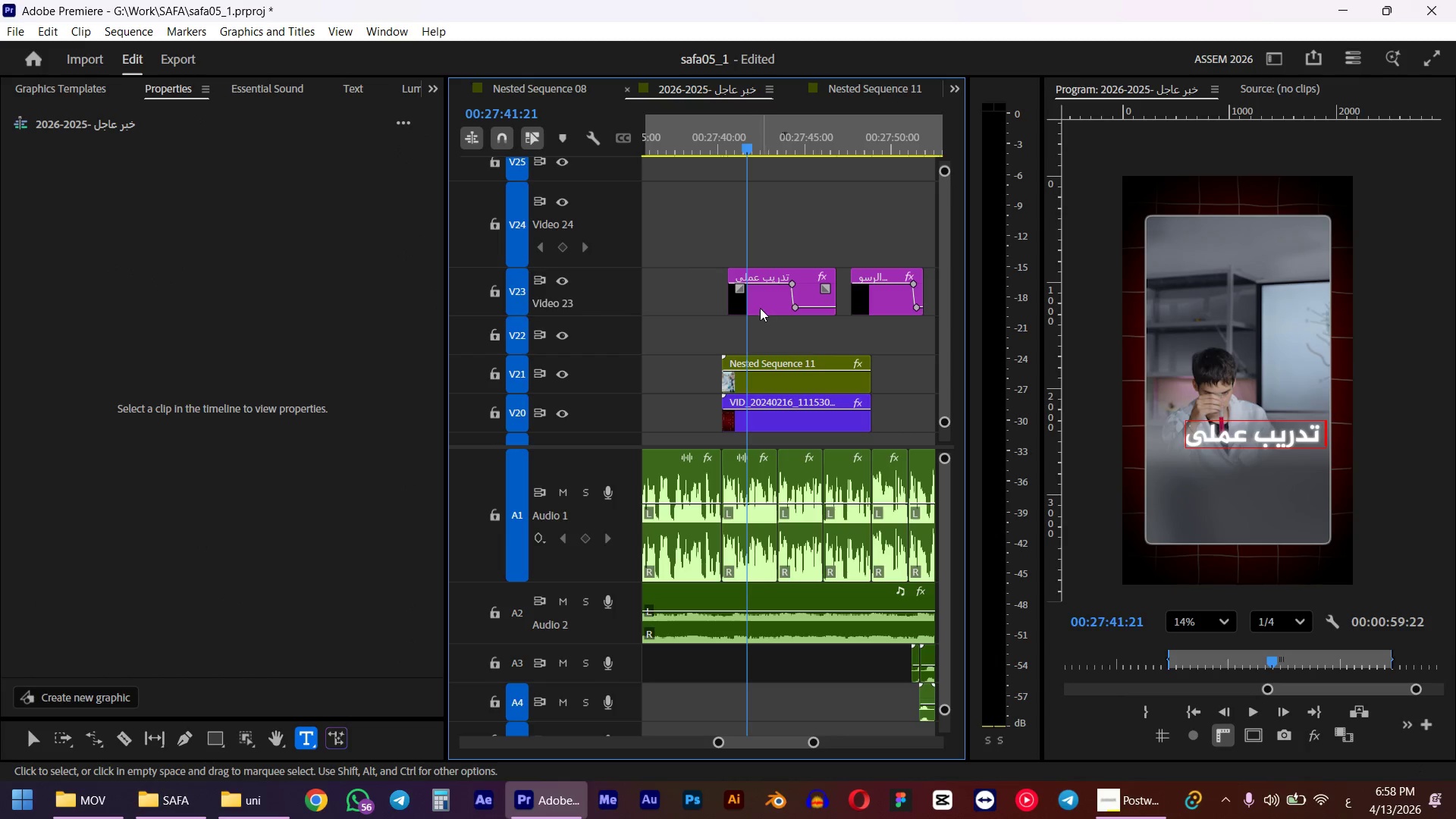 
left_click([759, 305])
 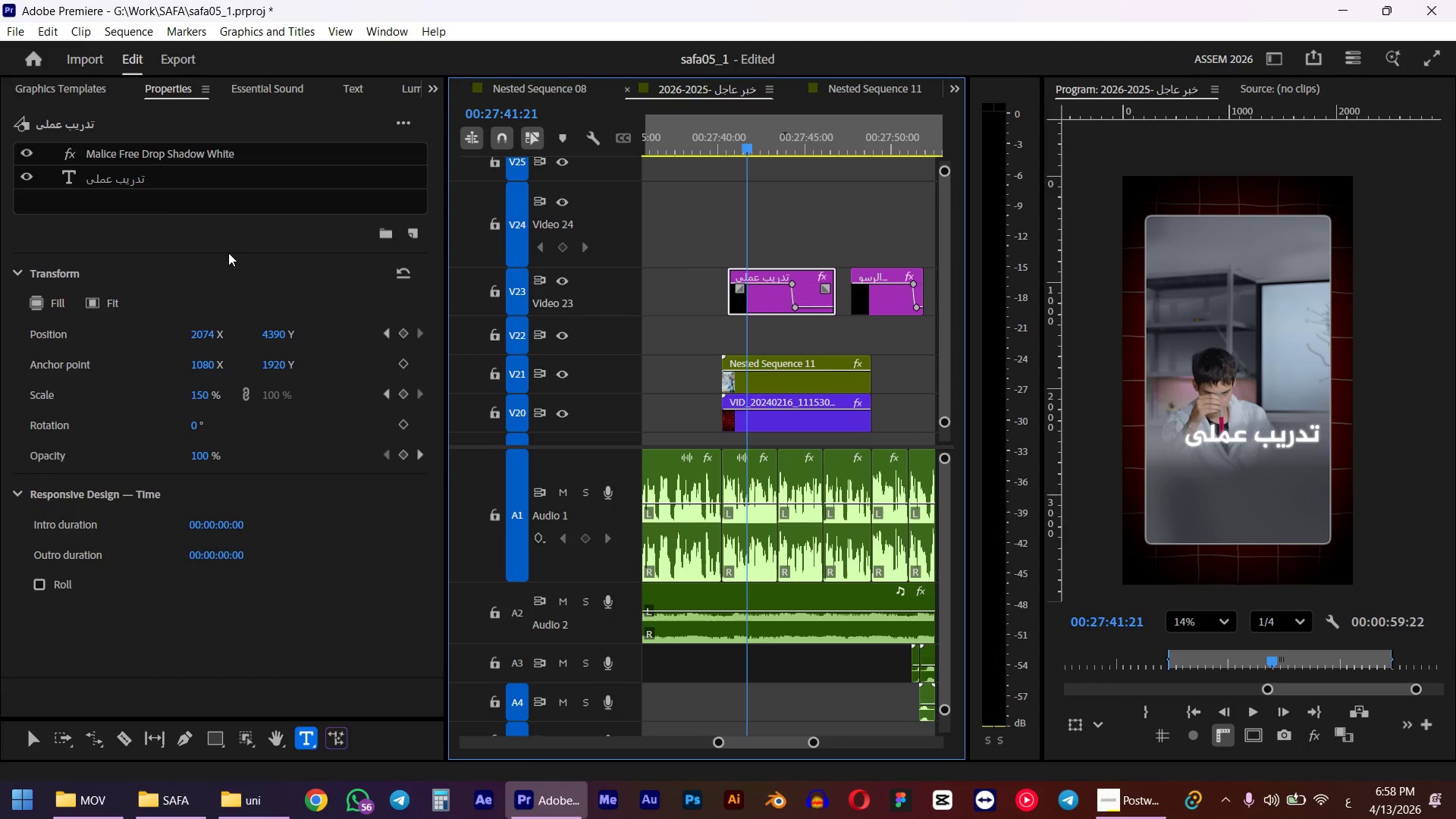 
left_click([123, 182])
 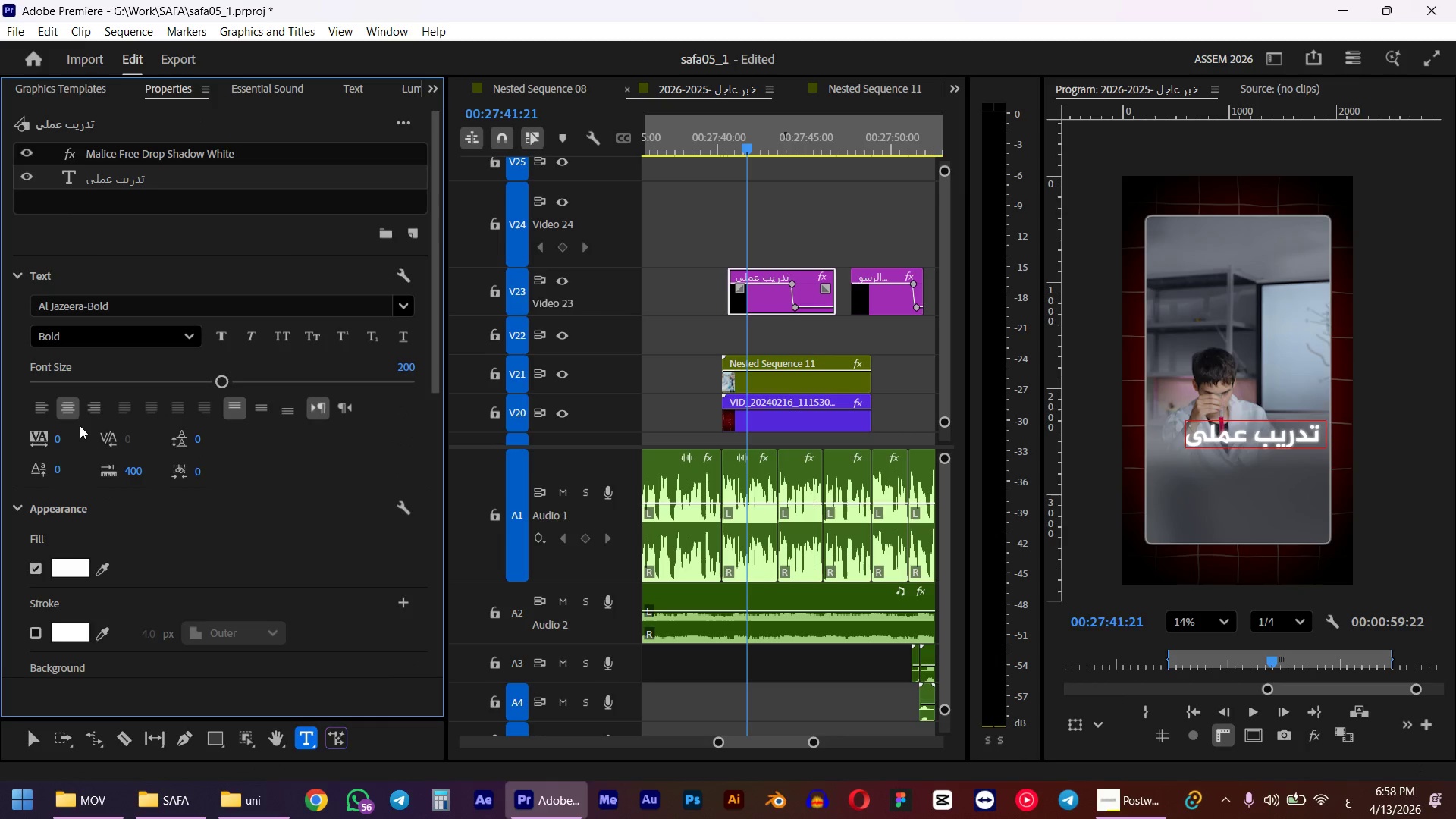 
scroll: coordinate [93, 440], scroll_direction: down, amount: 17.0
 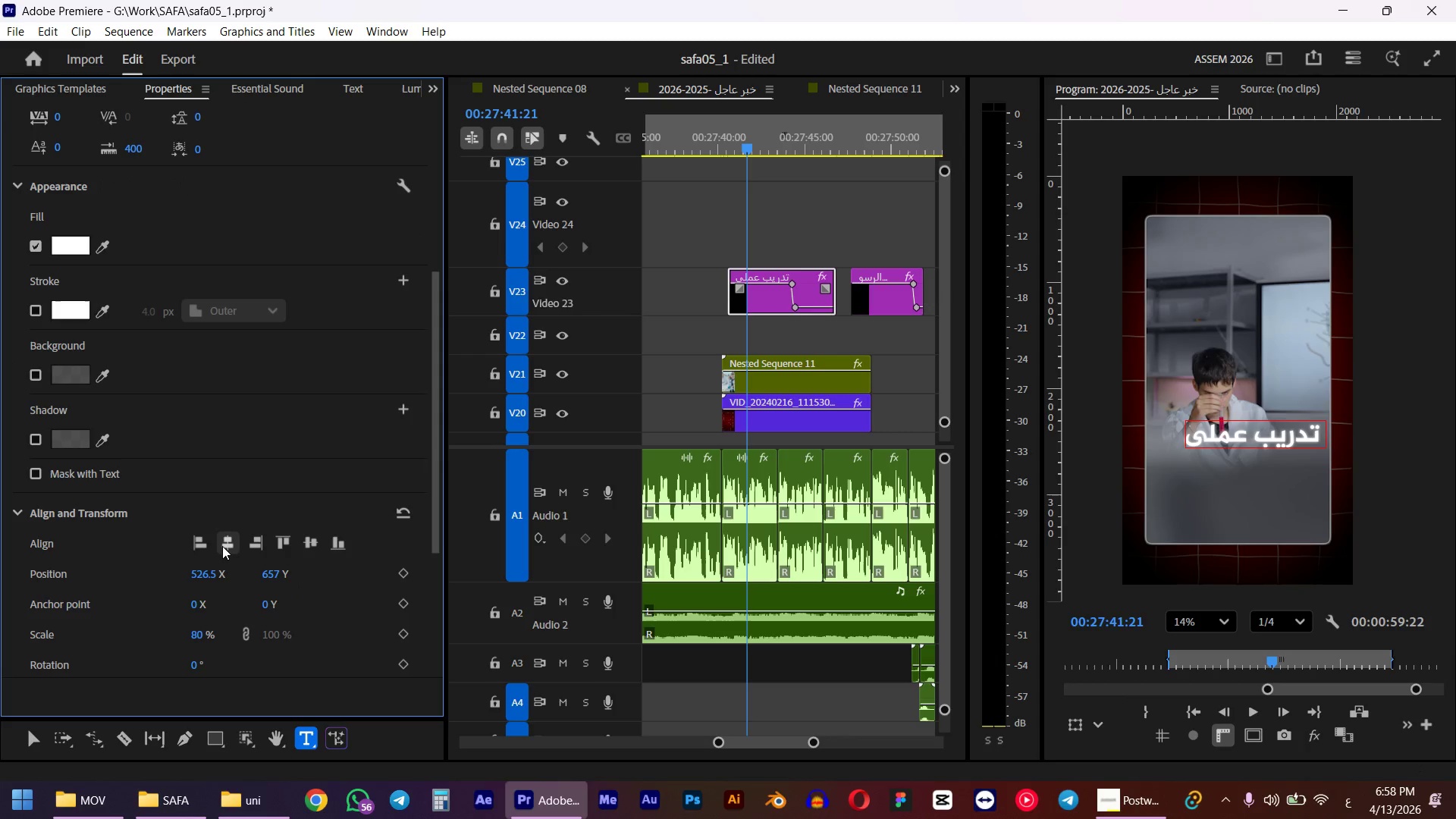 
left_click([222, 546])
 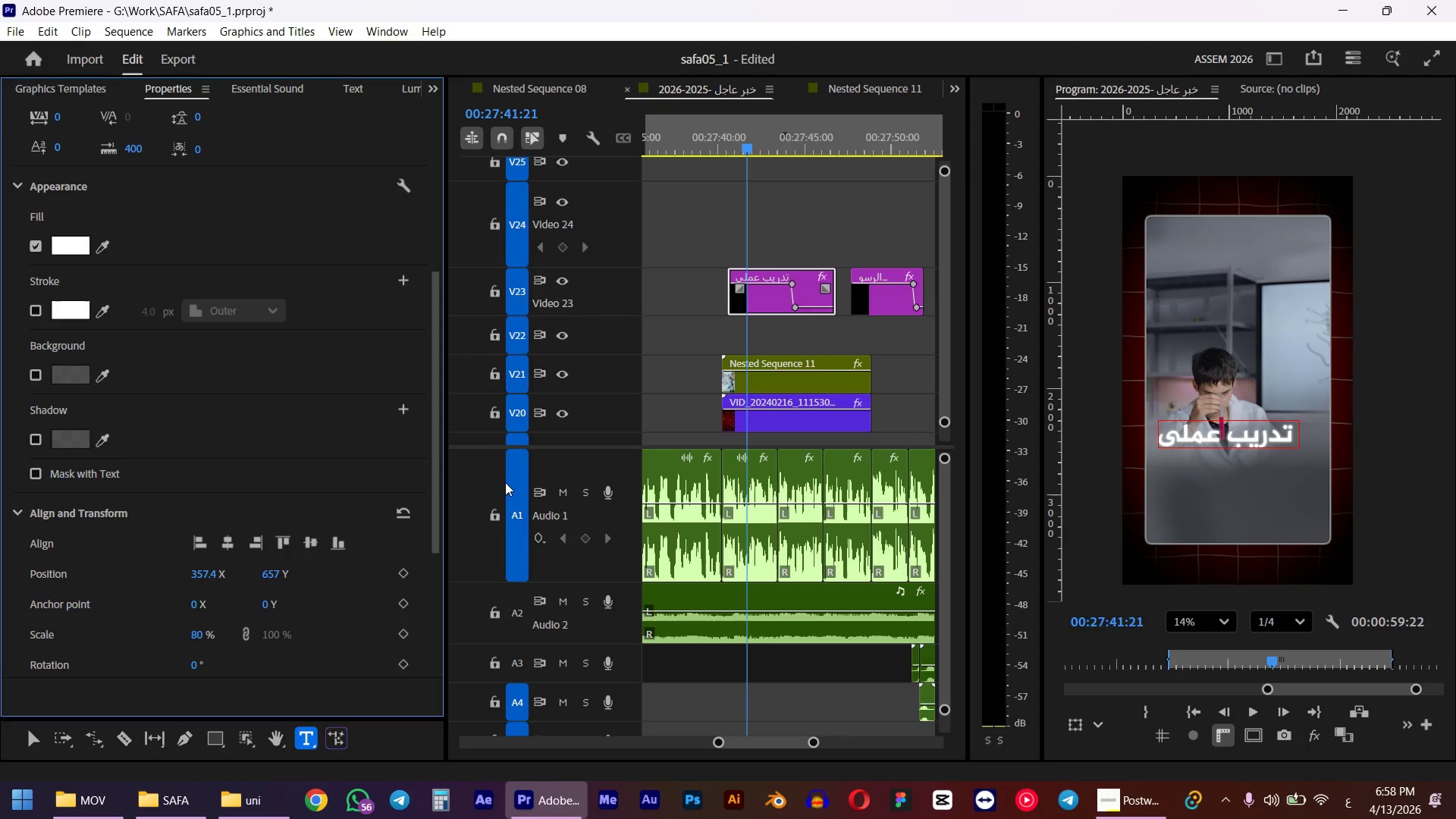 
left_click_drag(start_coordinate=[207, 567], to_coordinate=[253, 566])
 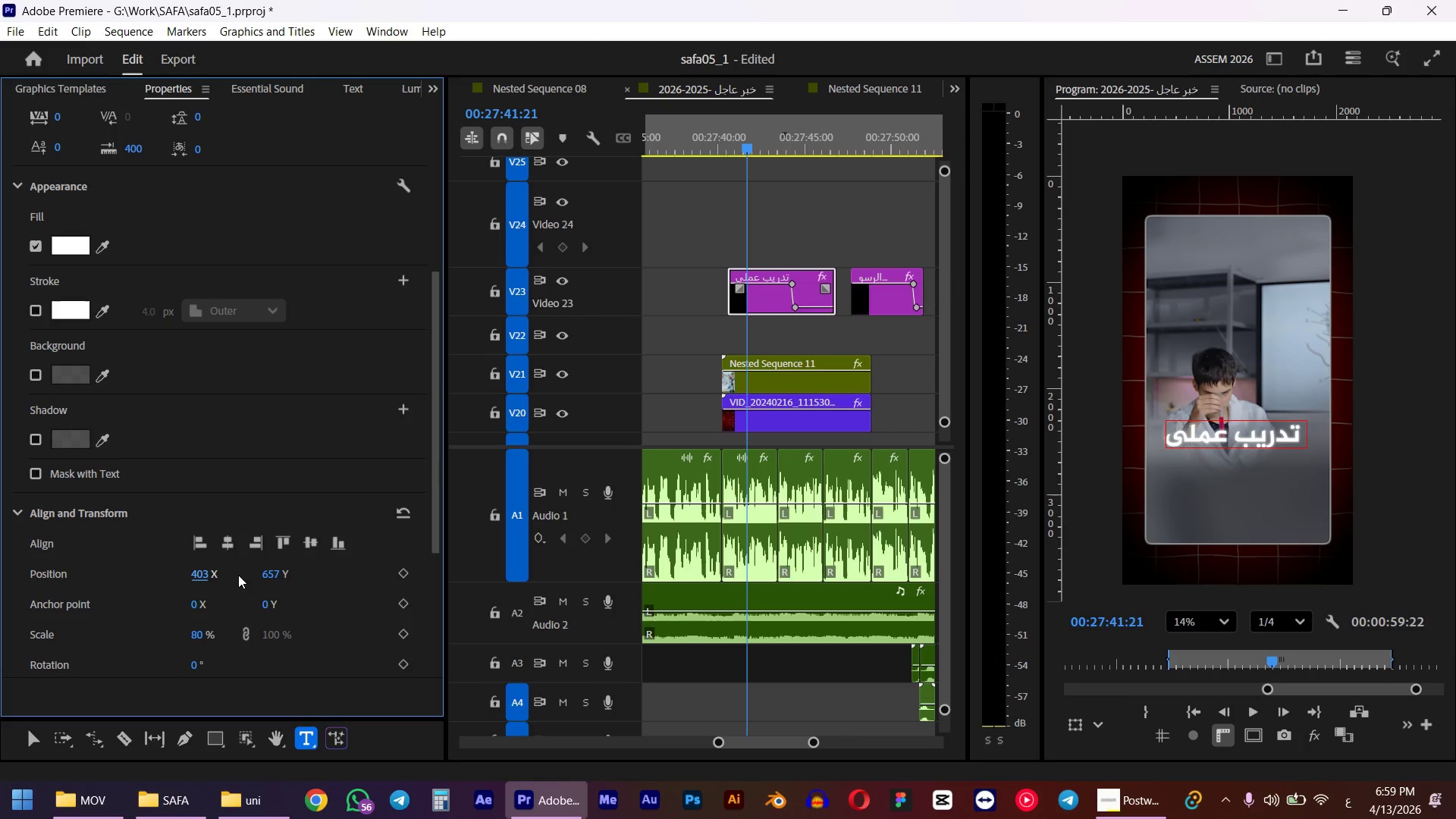 
left_click_drag(start_coordinate=[199, 578], to_coordinate=[223, 576])
 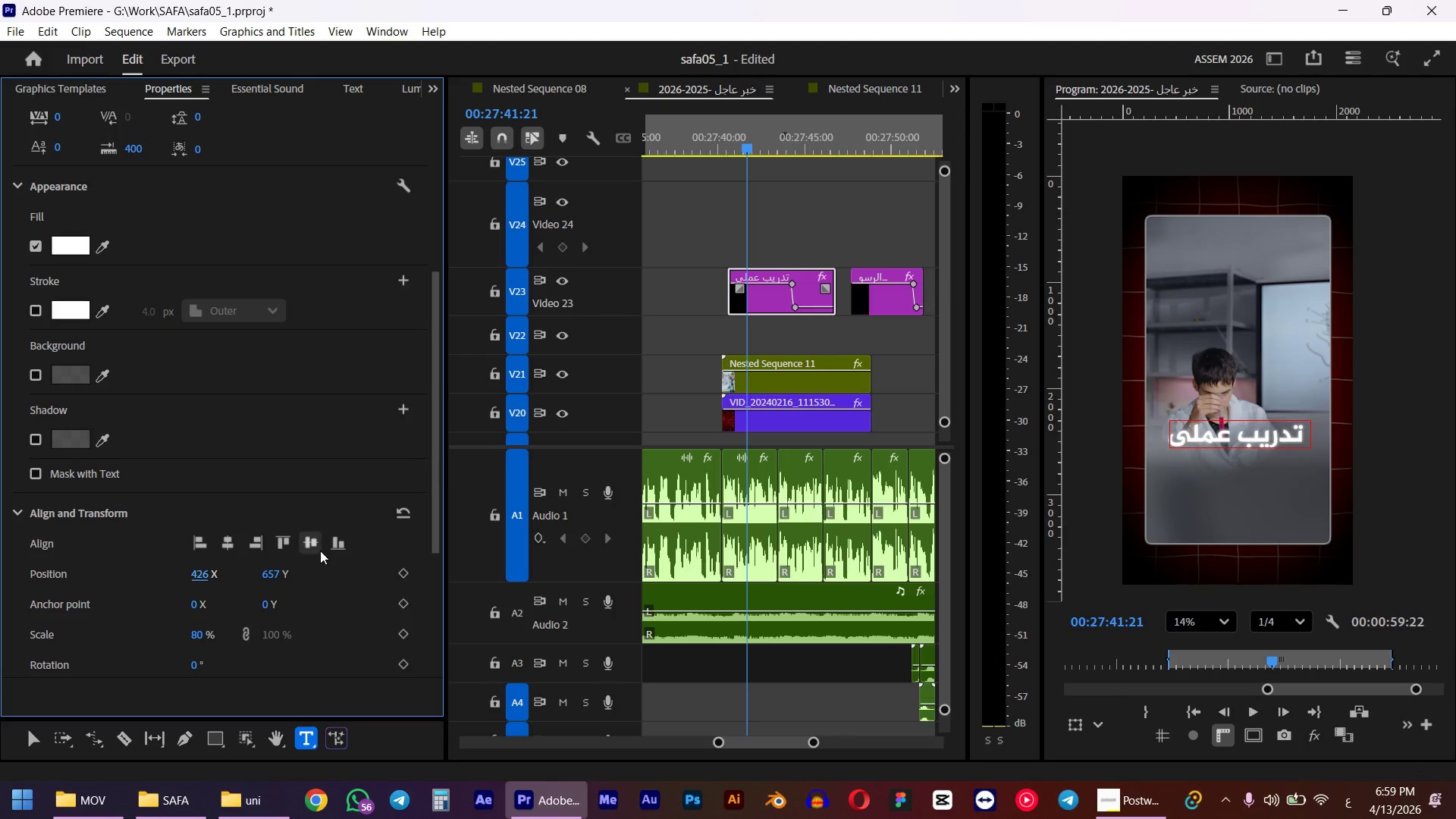 
left_click_drag(start_coordinate=[278, 581], to_coordinate=[486, 563])
 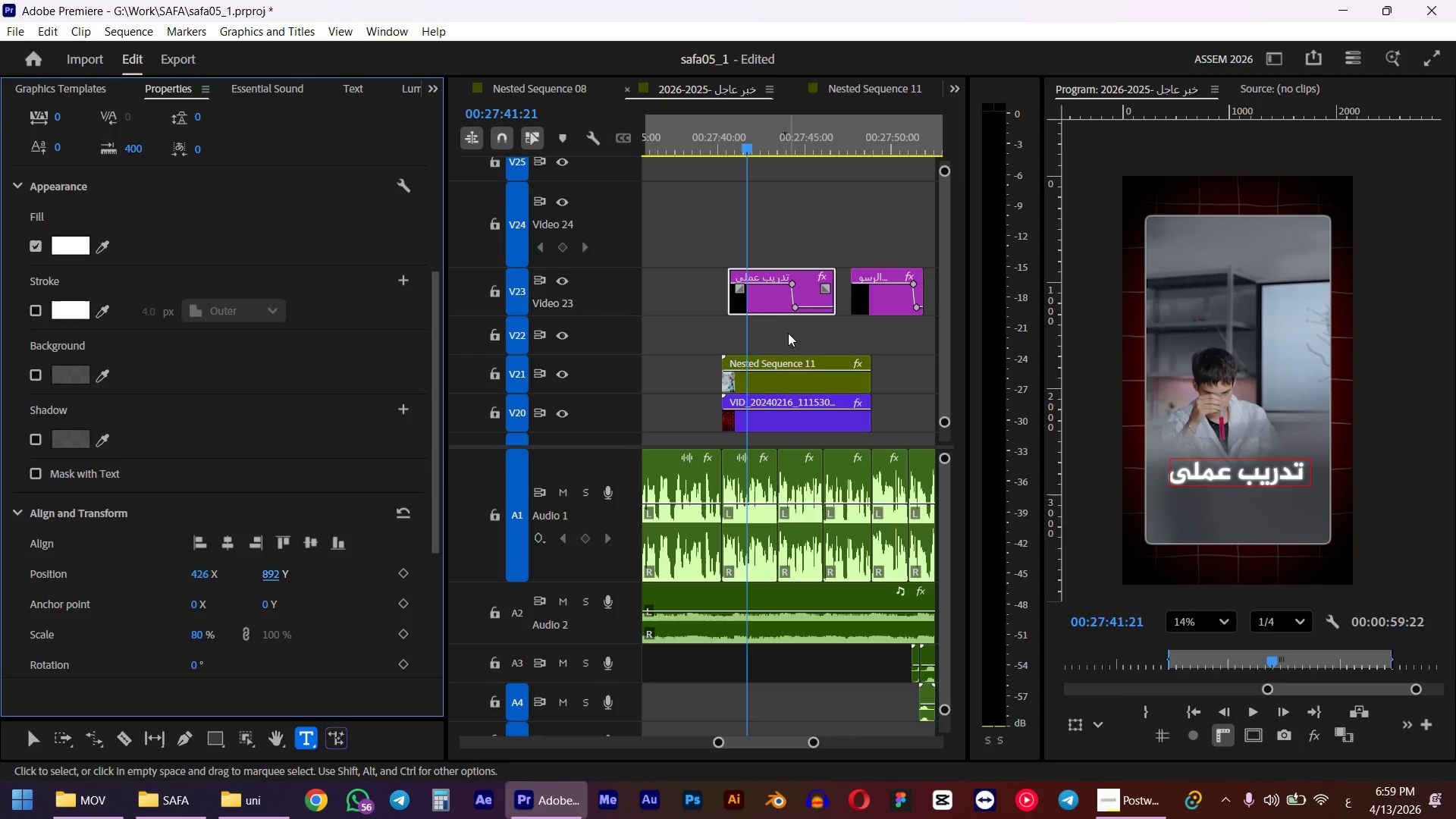 
left_click([769, 309])
 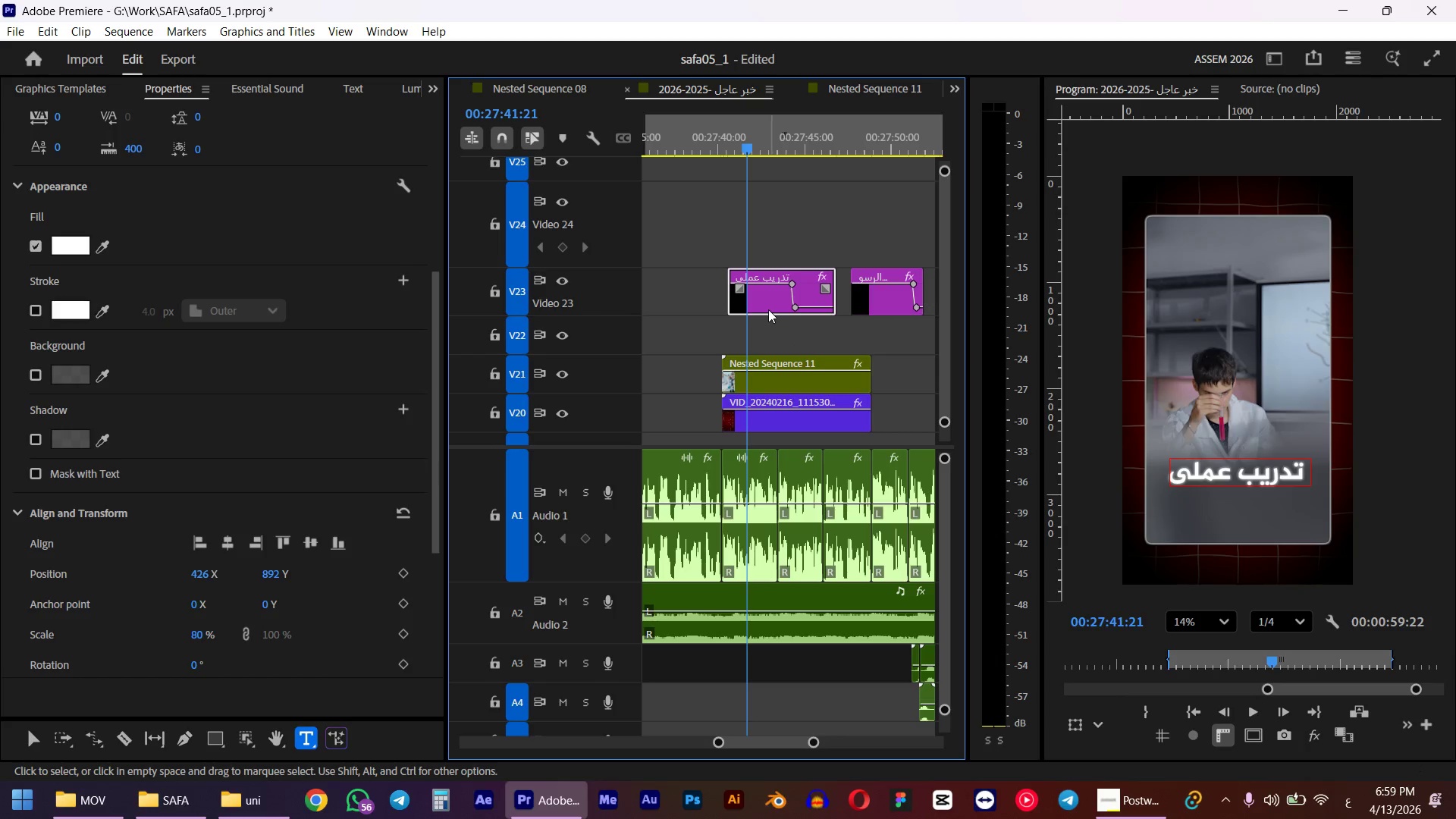 
hold_key(key=AltLeft, duration=1.61)
left_click_drag(start_coordinate=[764, 307], to_coordinate=[786, 336])
 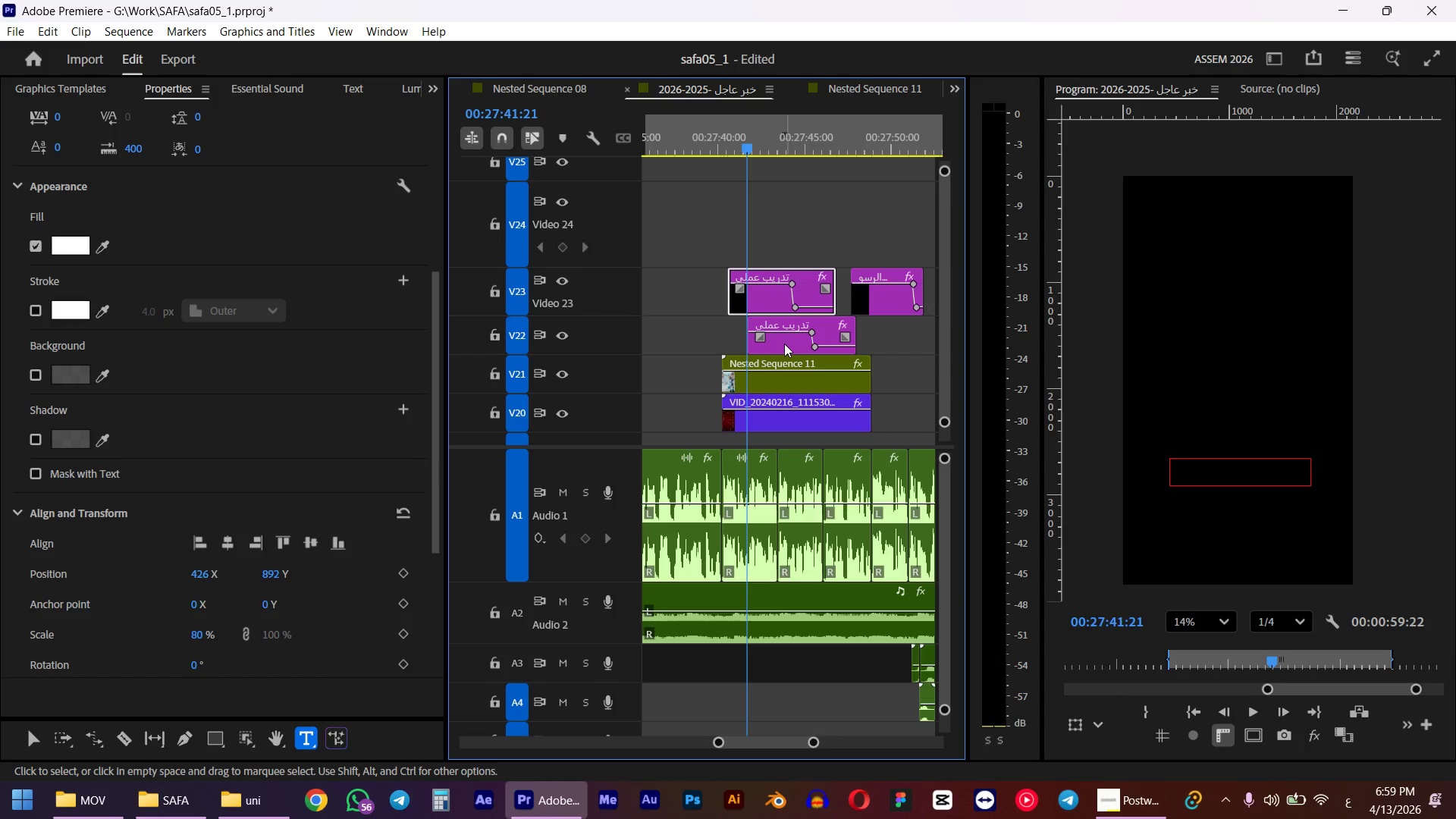 
left_click([784, 344])
 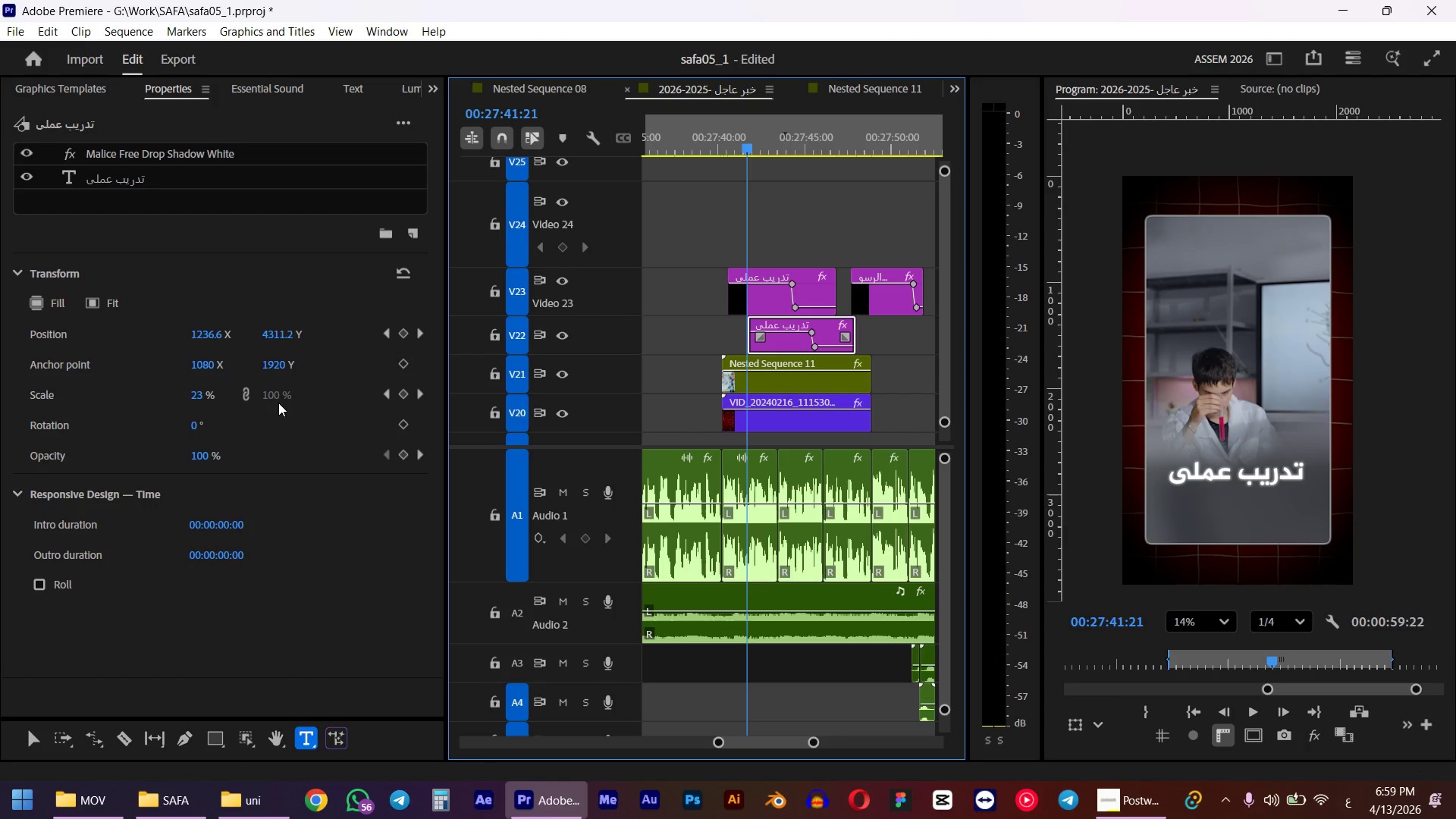 
left_click_drag(start_coordinate=[273, 334], to_coordinate=[373, 333])
 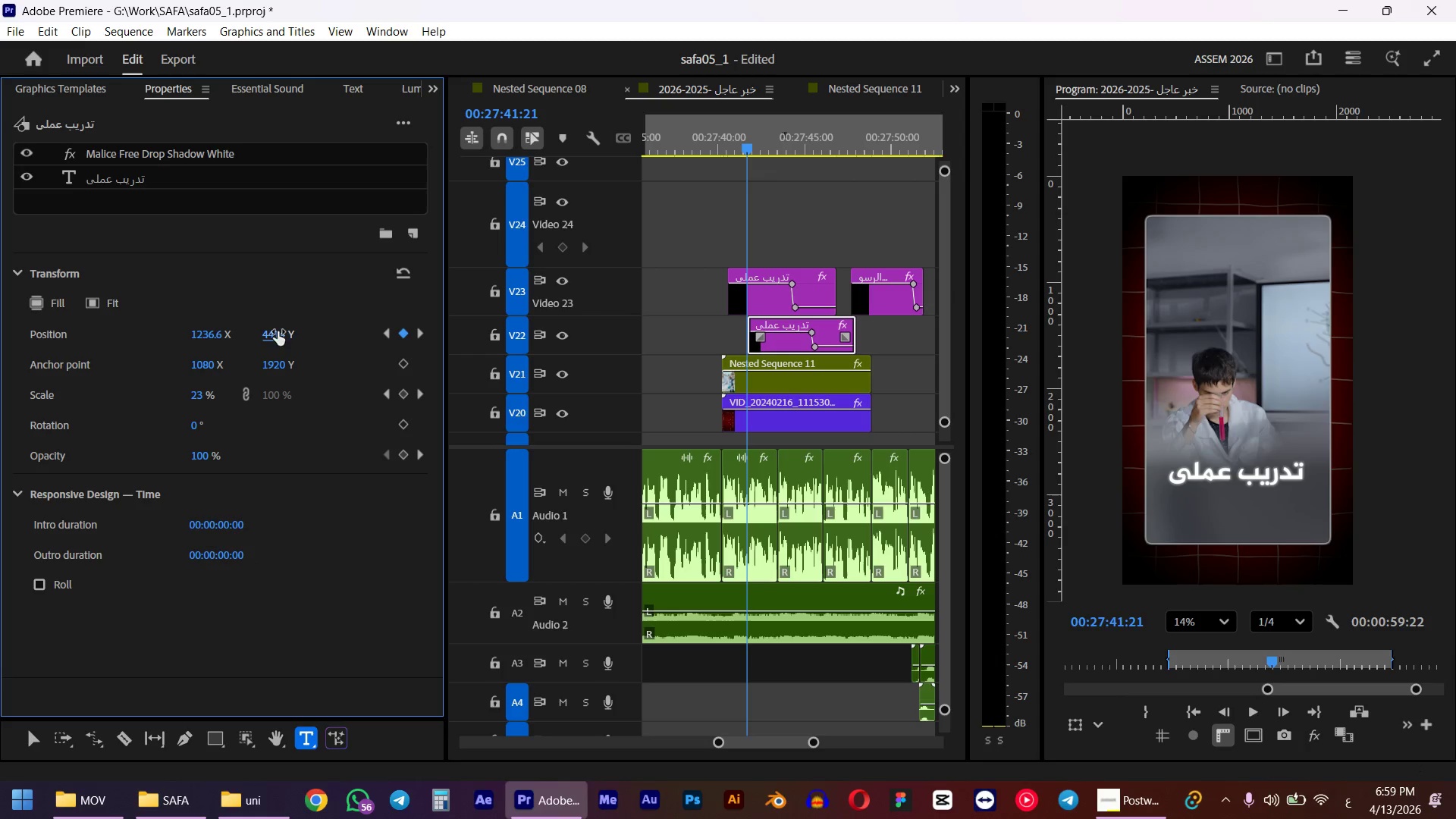 
key(ArrowRight)
 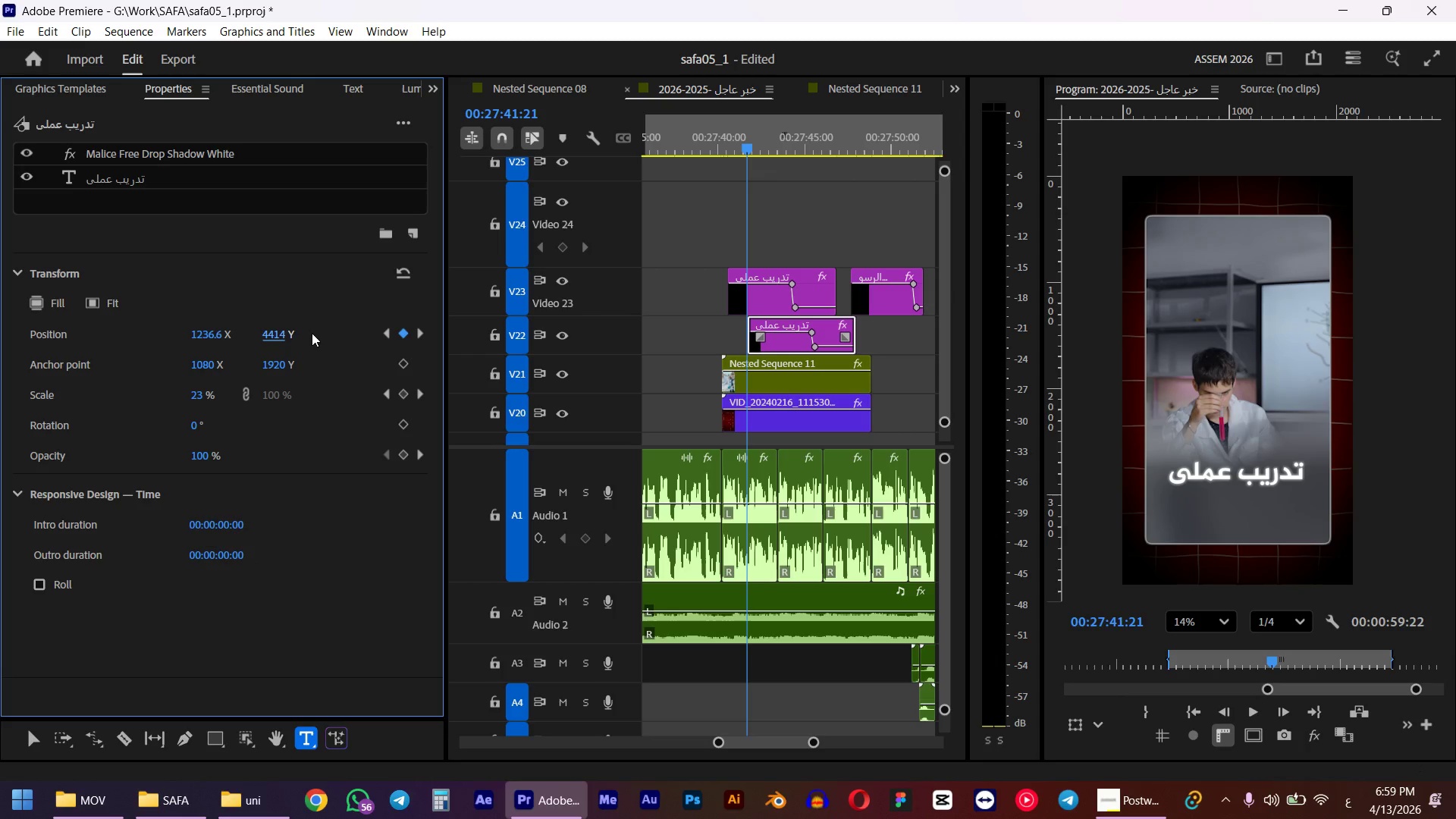 
key(ArrowRight)
 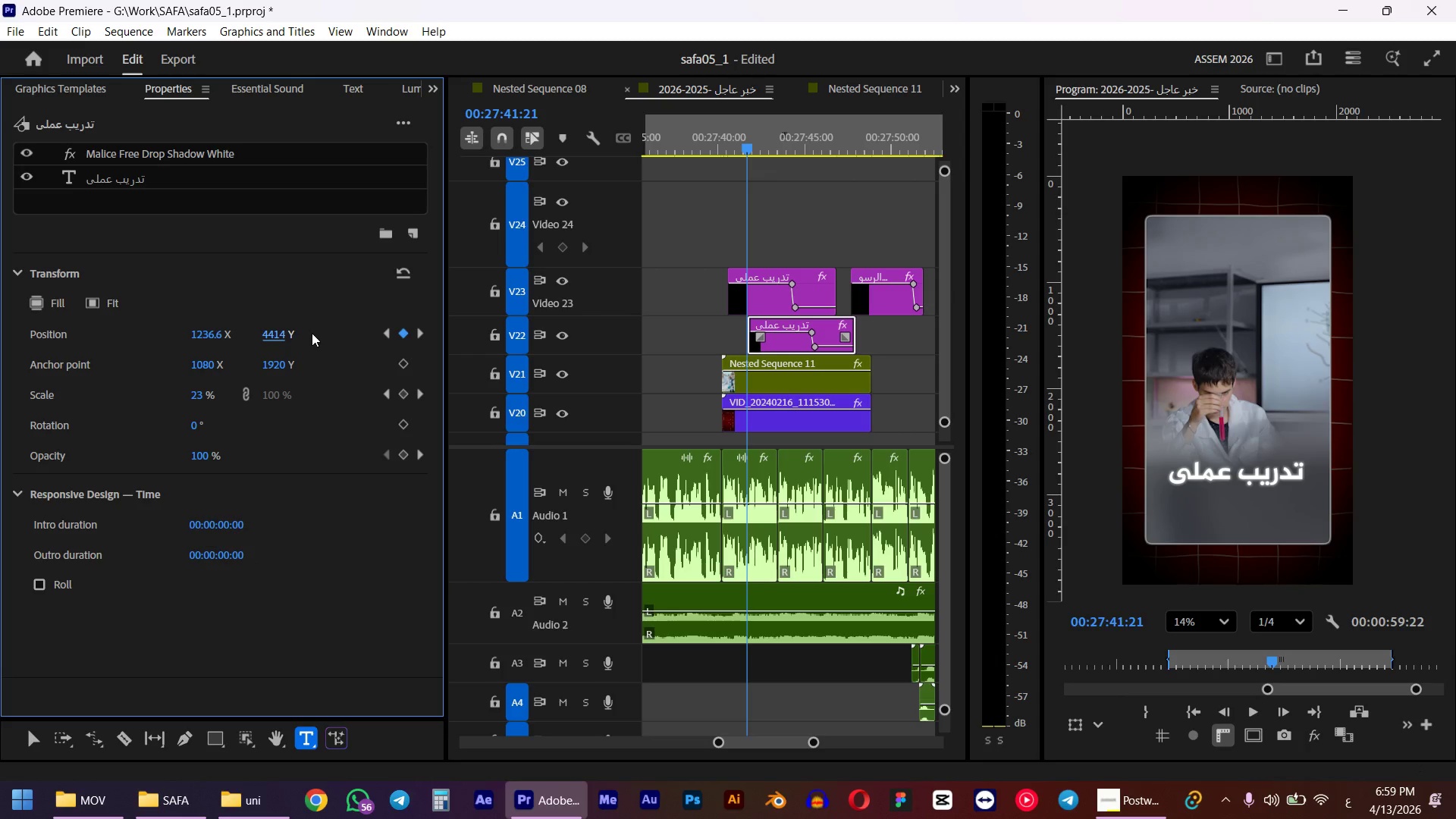 
key(ArrowRight)
 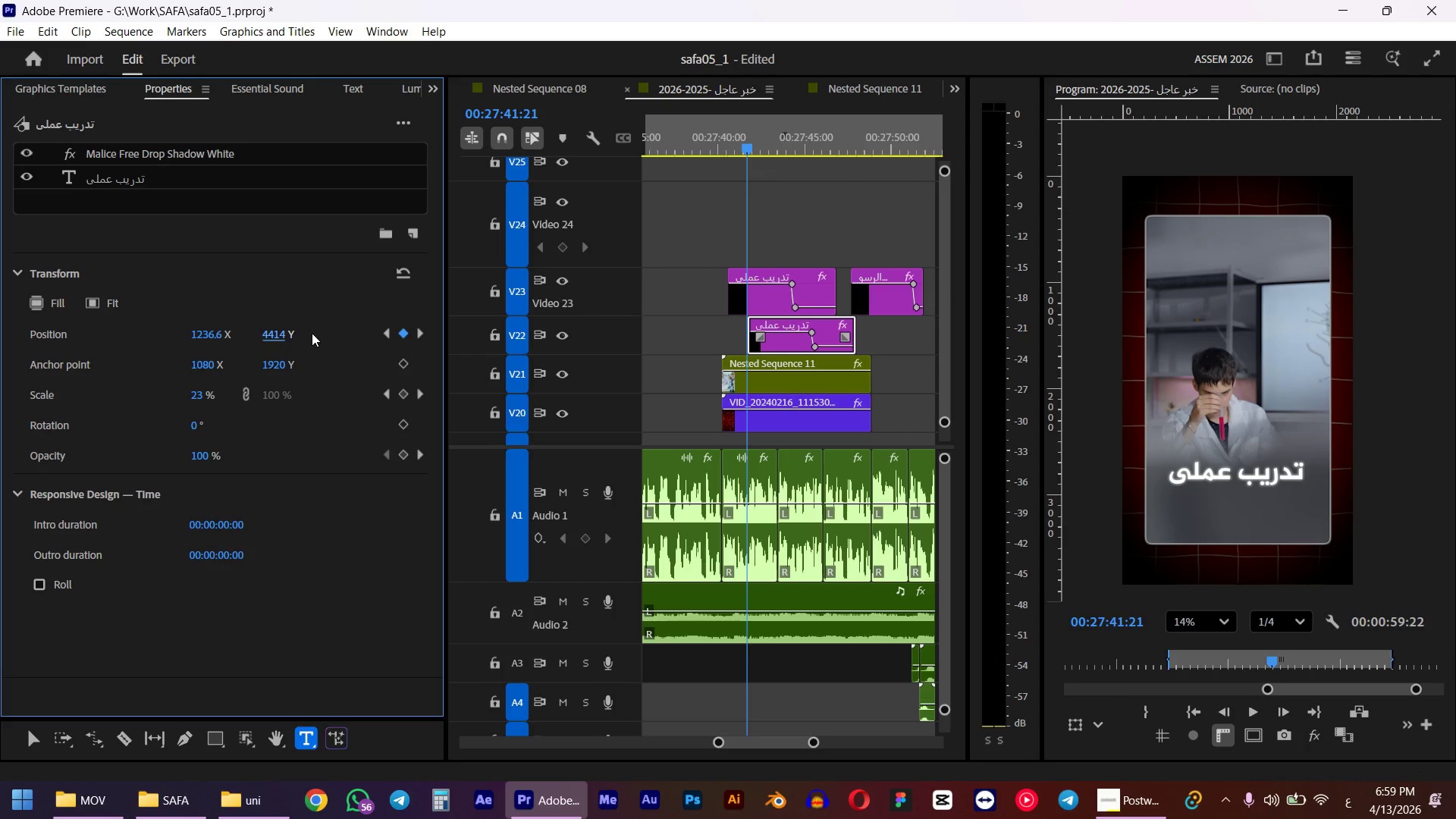 
key(ArrowRight)
 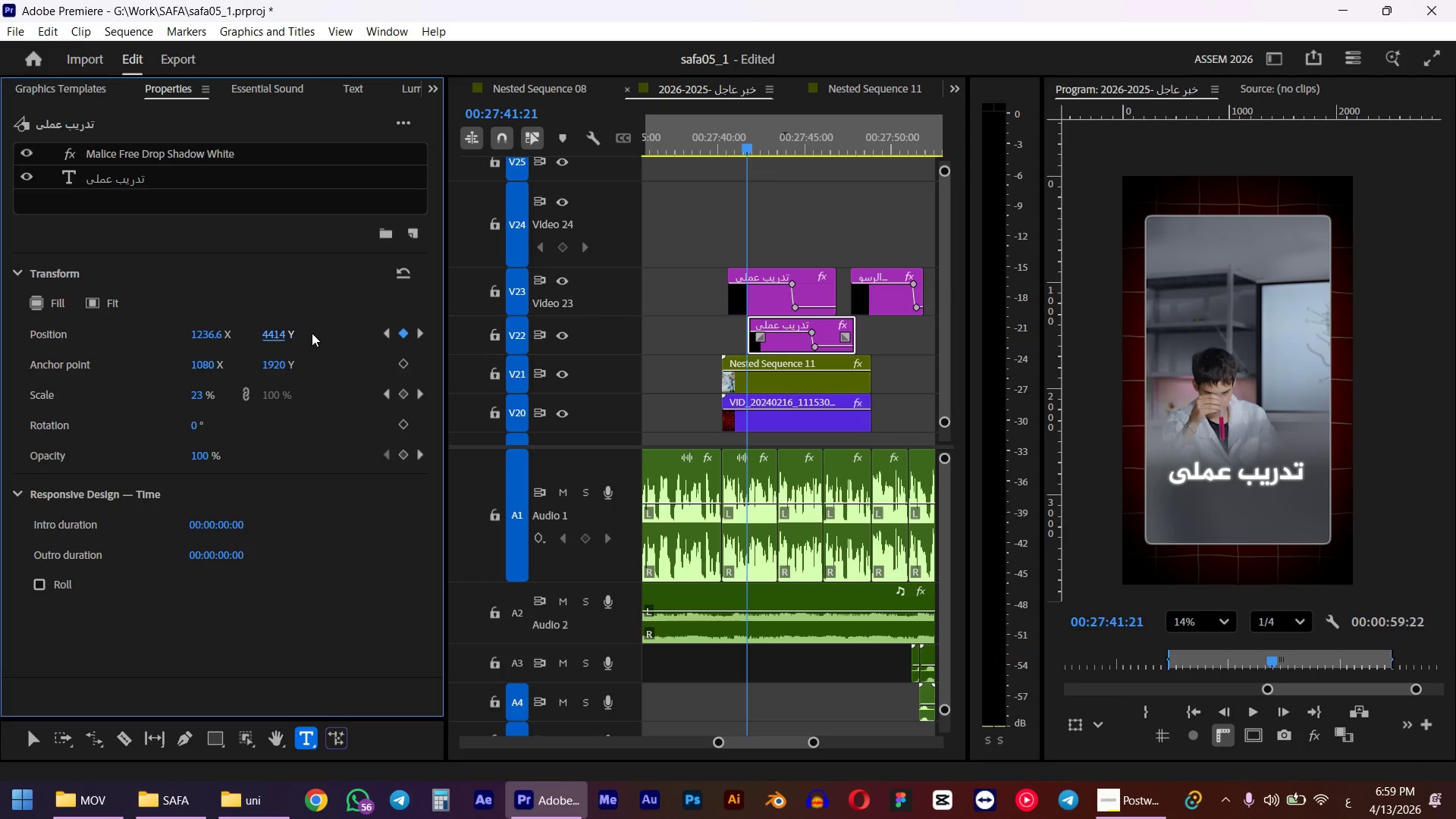 
key(ArrowRight)
 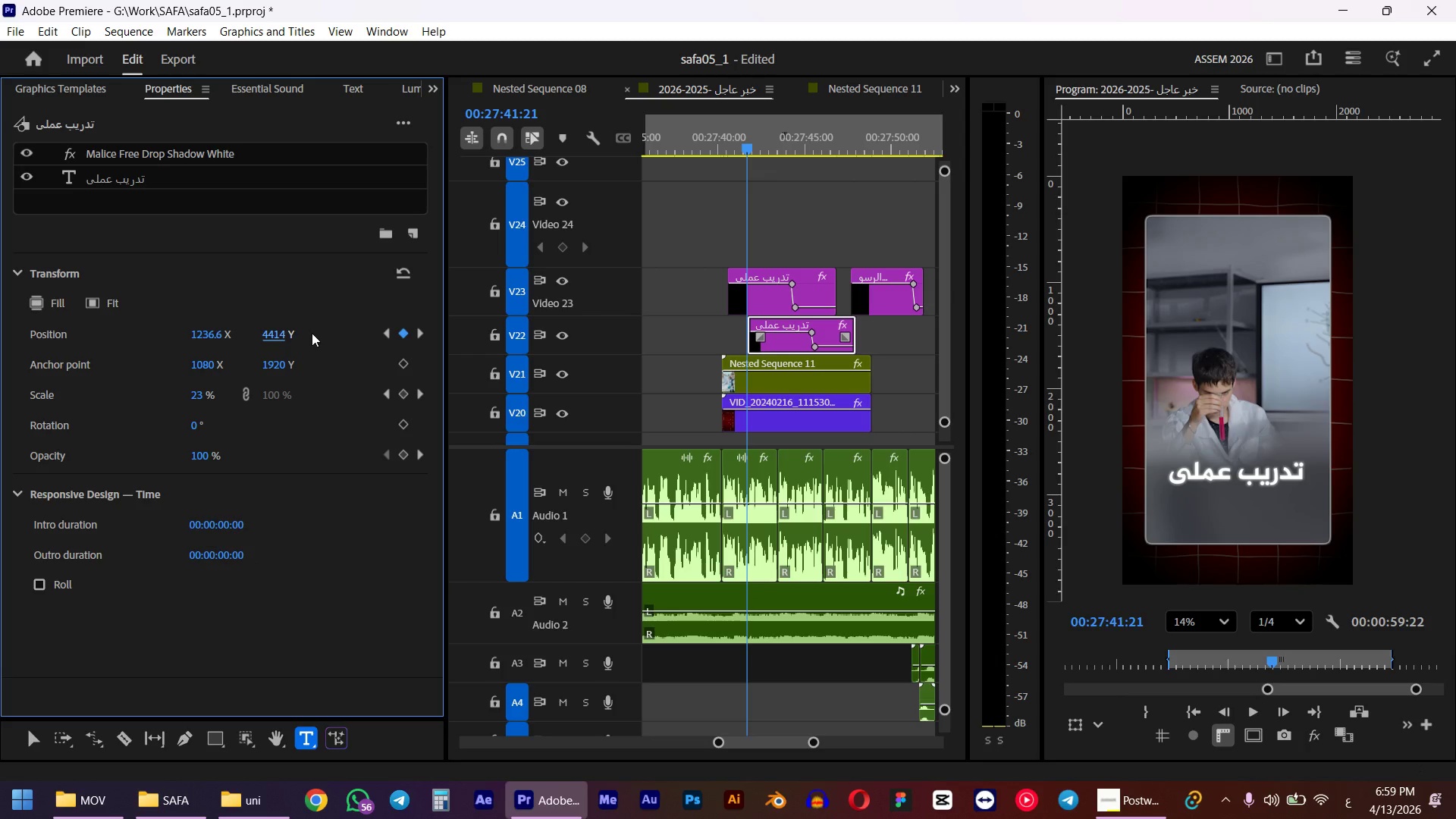 
key(ArrowRight)
 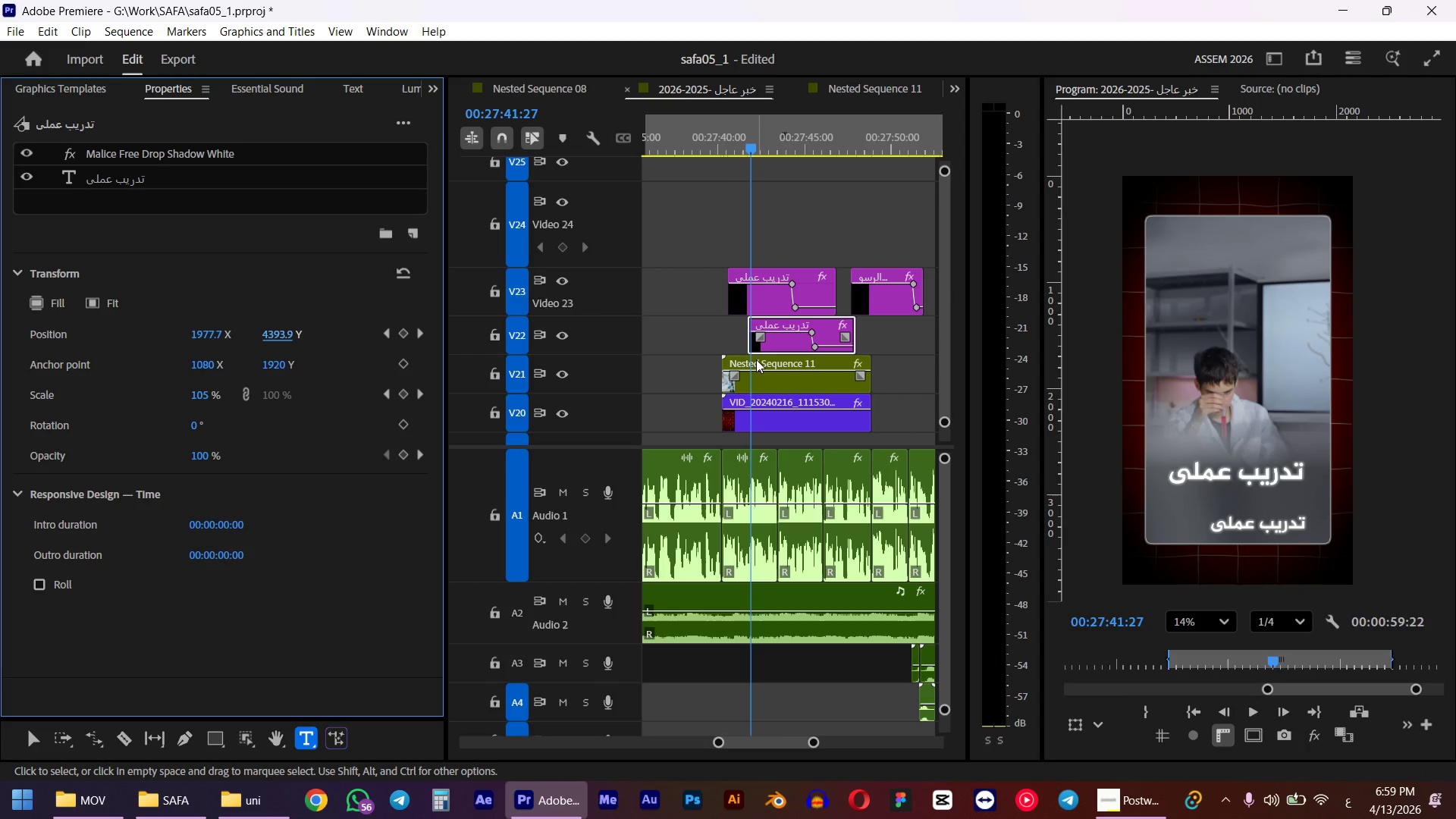 
wait(5.16)
 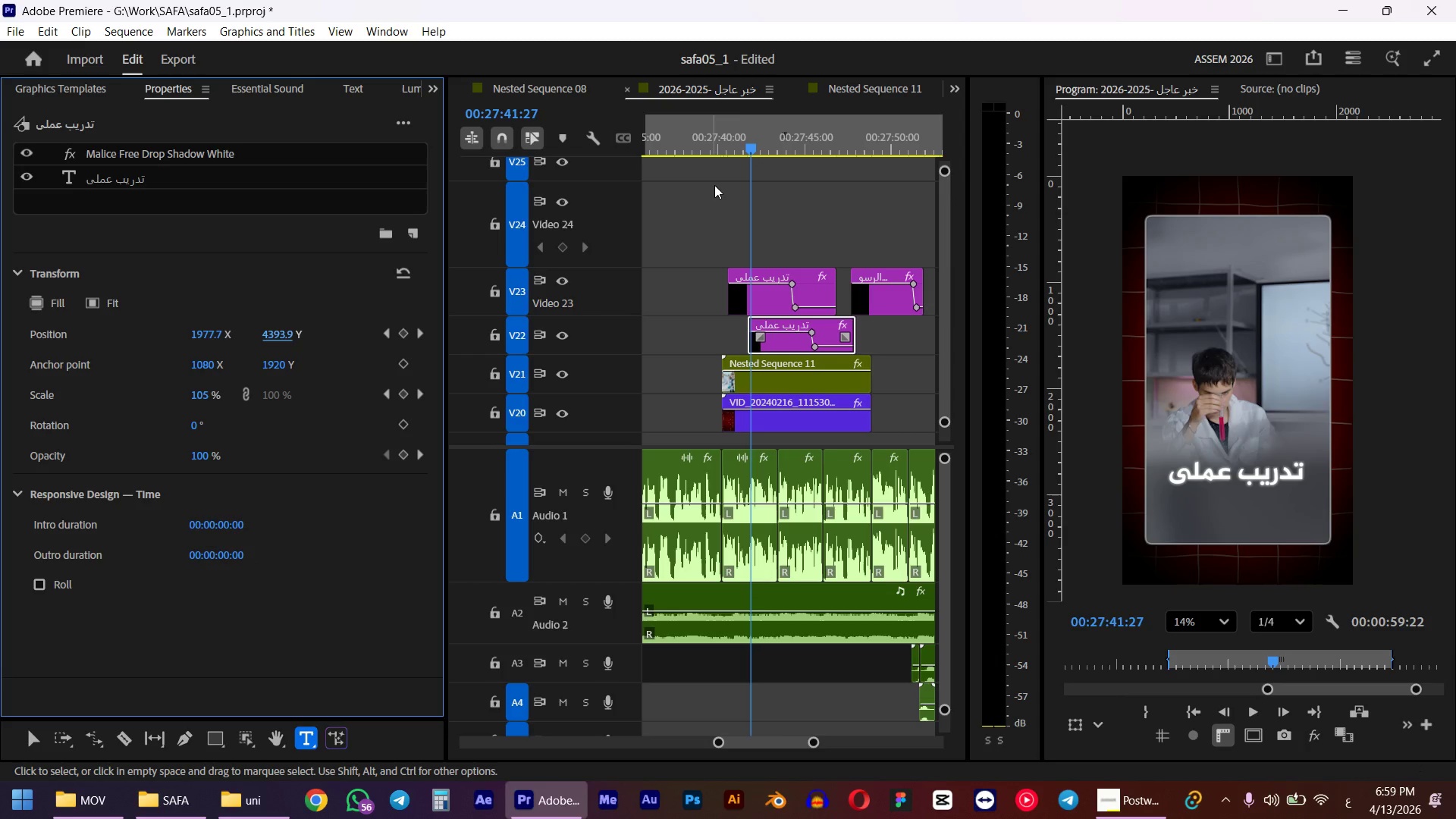 
key(Space)
 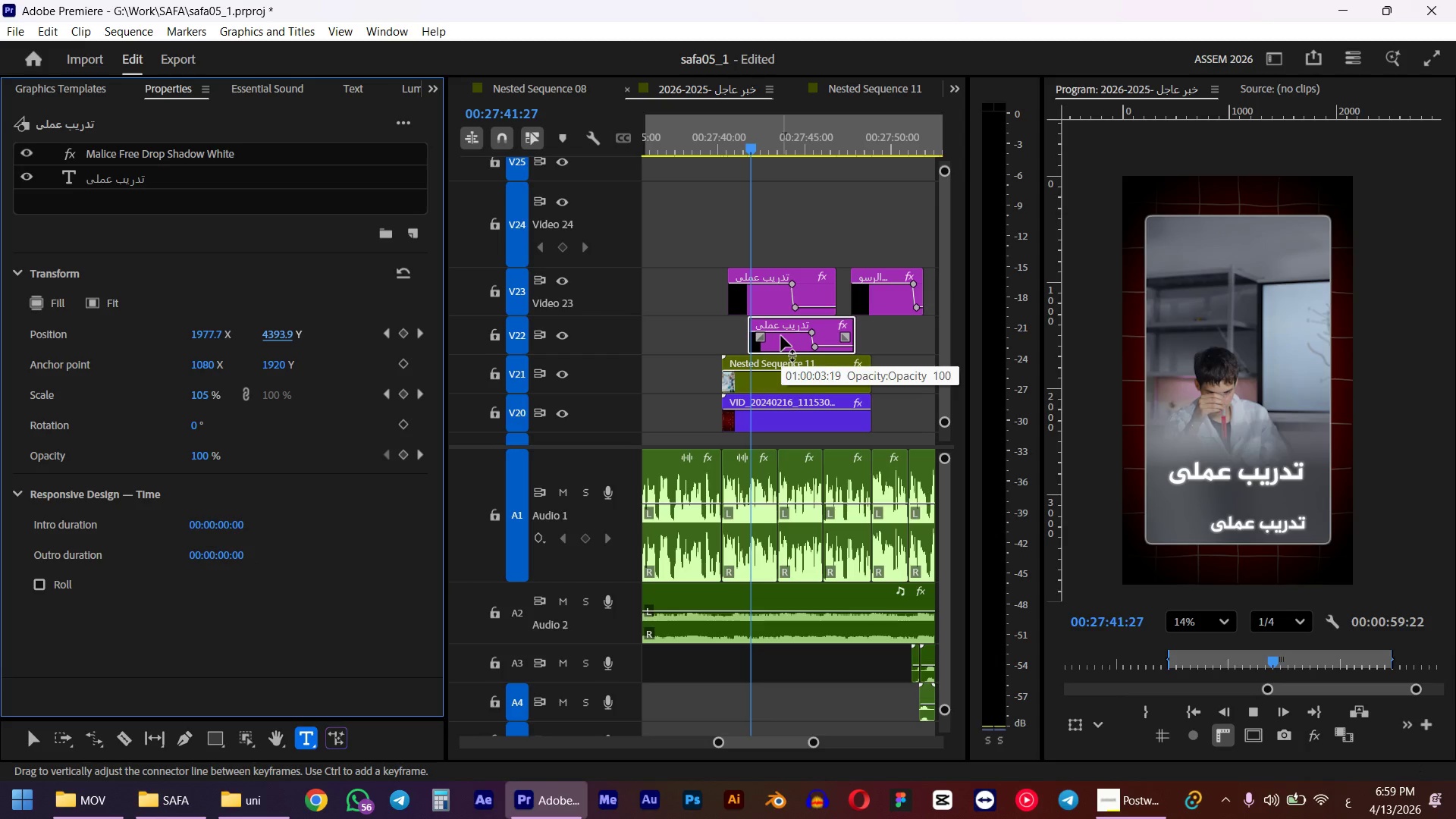 
key(Space)
 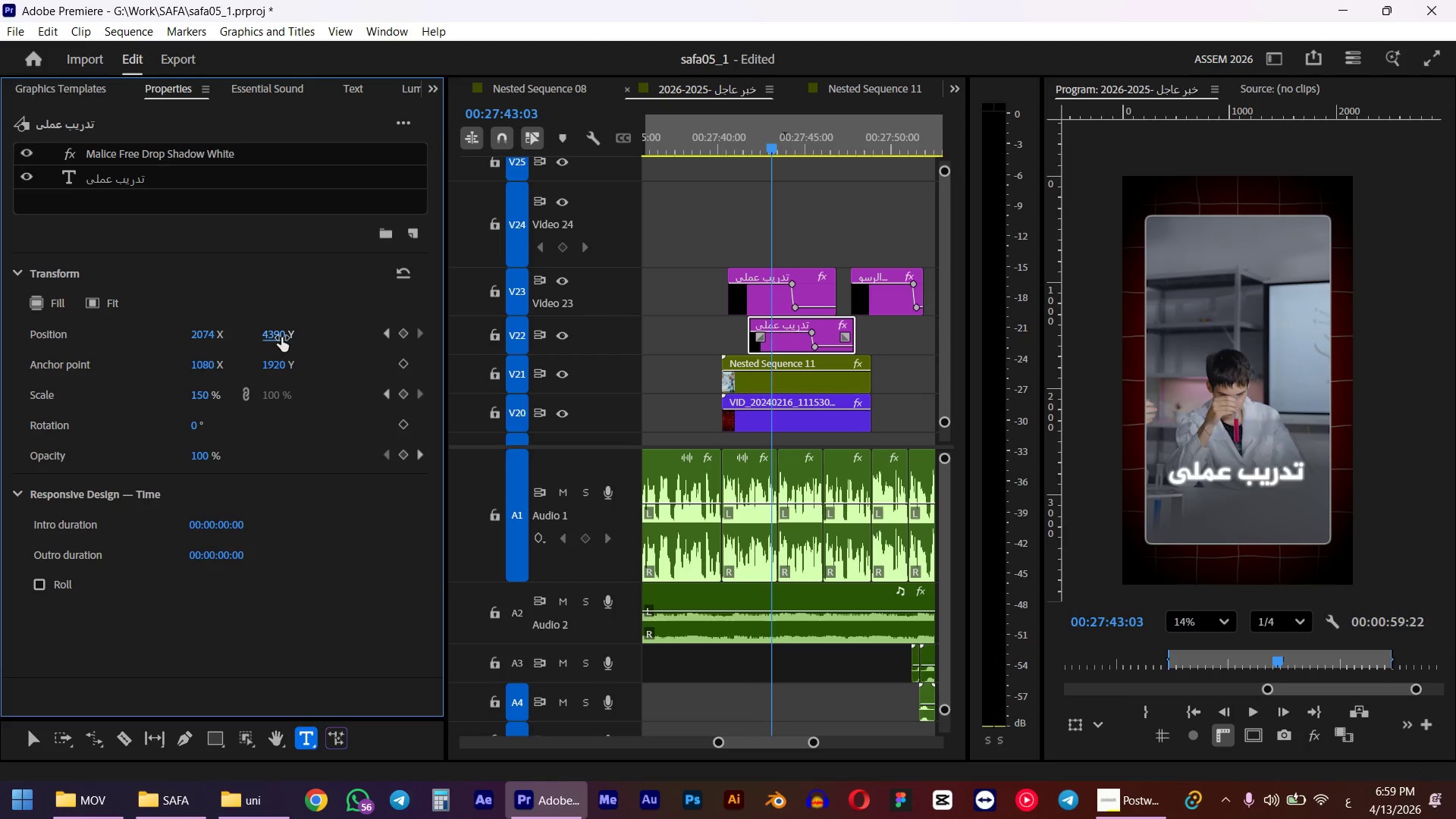 
left_click_drag(start_coordinate=[281, 337], to_coordinate=[413, 315])
 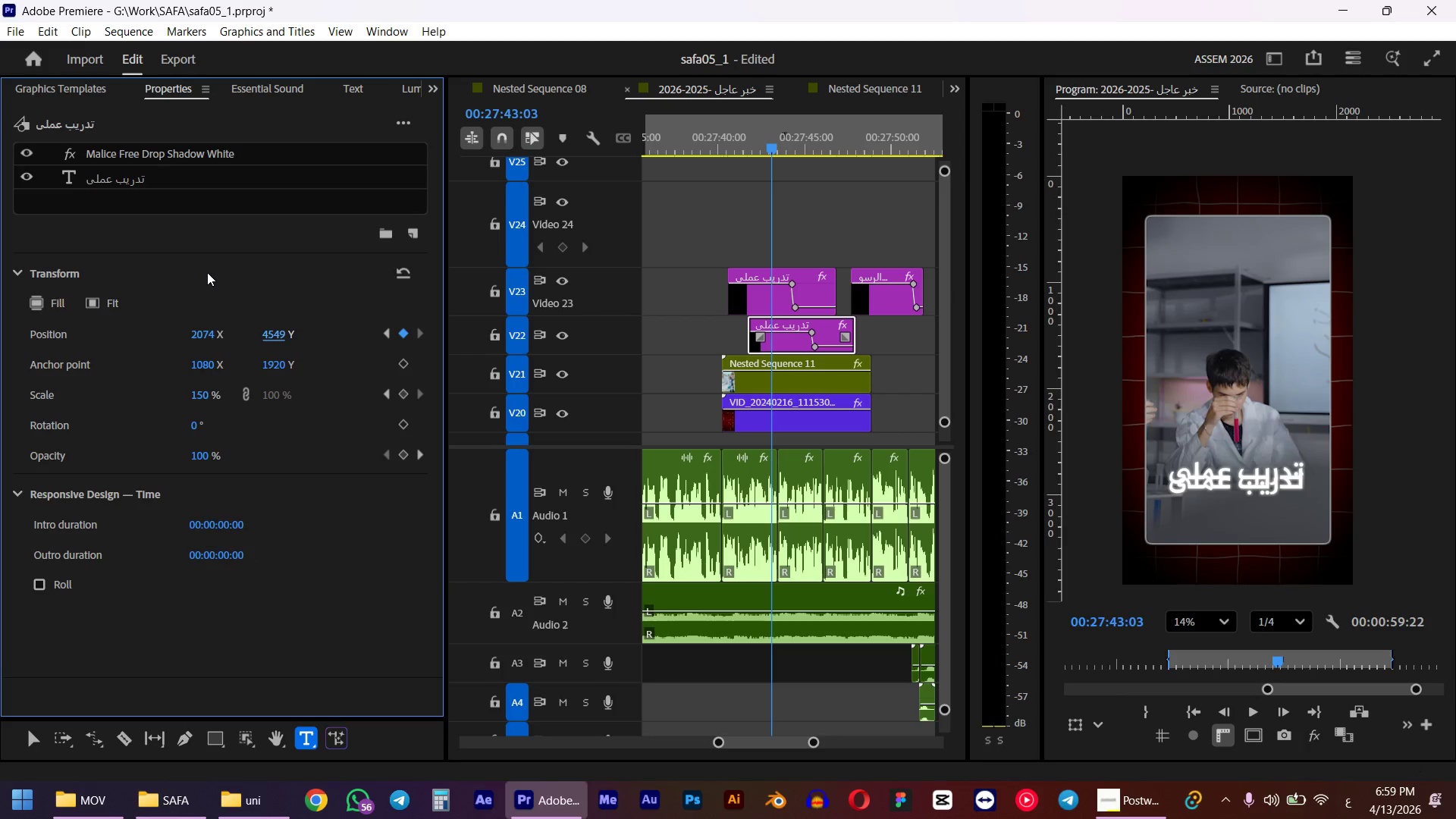 
left_click_drag(start_coordinate=[275, 332], to_coordinate=[436, 322])
 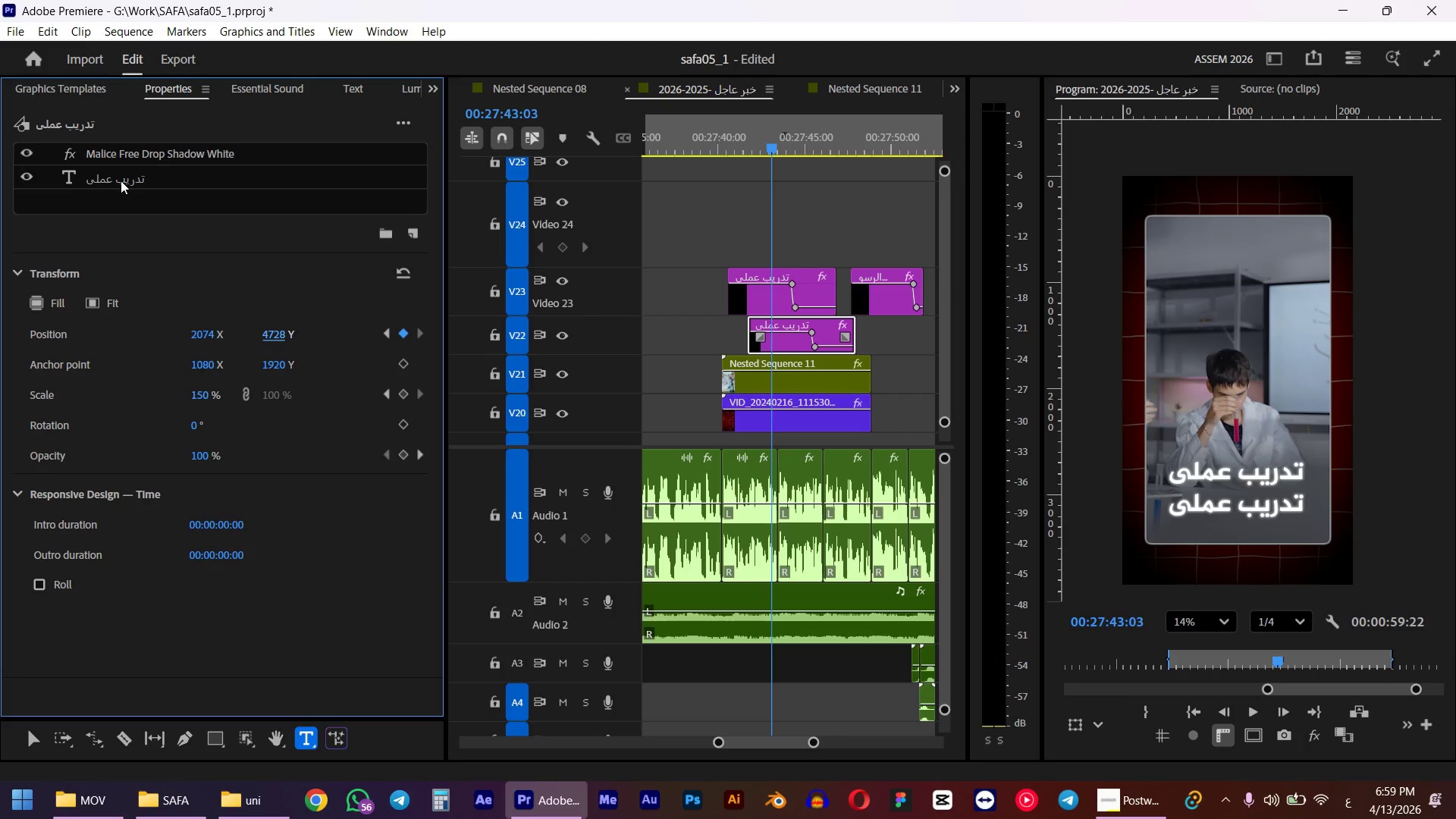 
double_click([116, 179])
 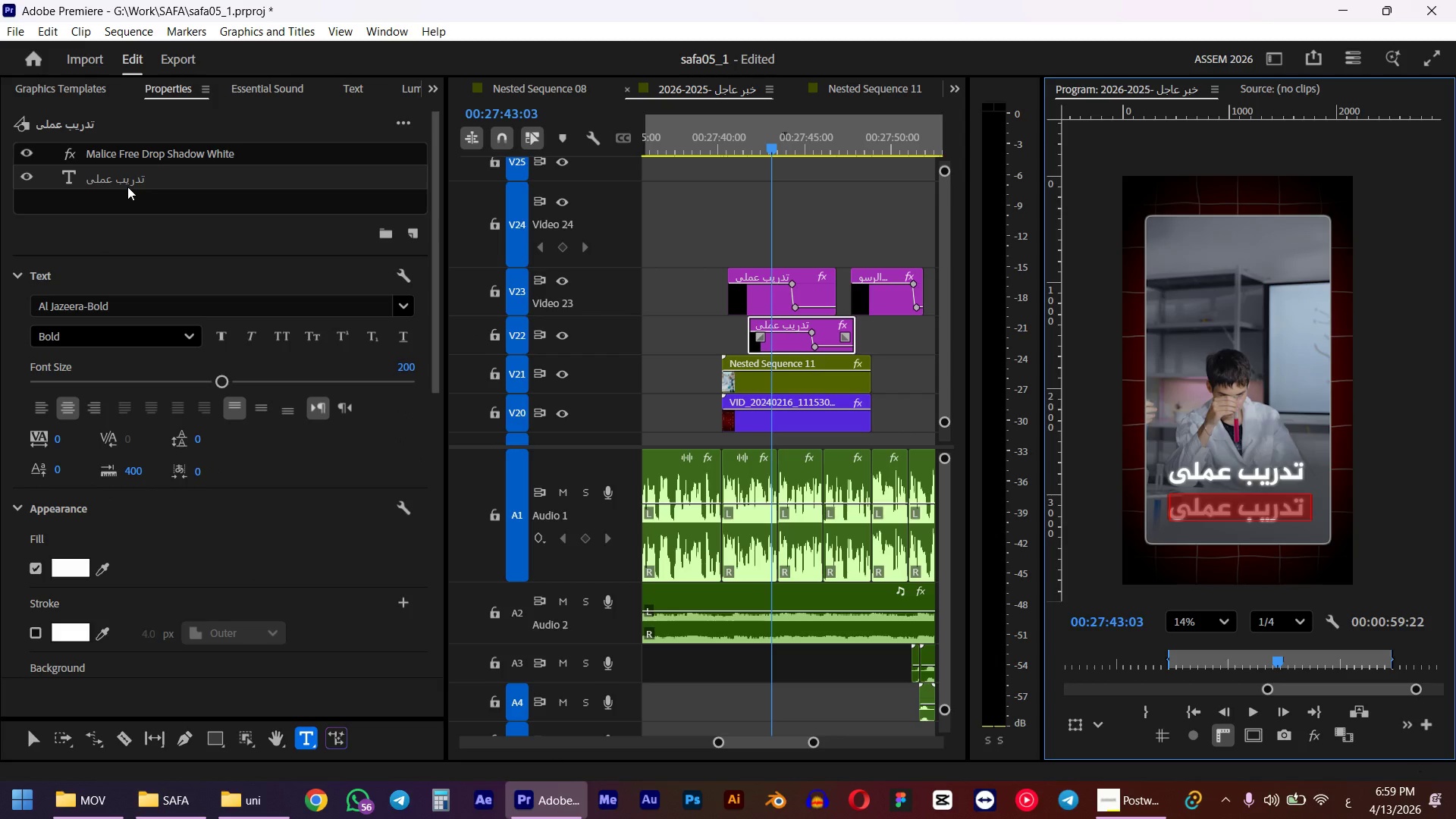 
hold_key(key=BracketRight, duration=12.8)
 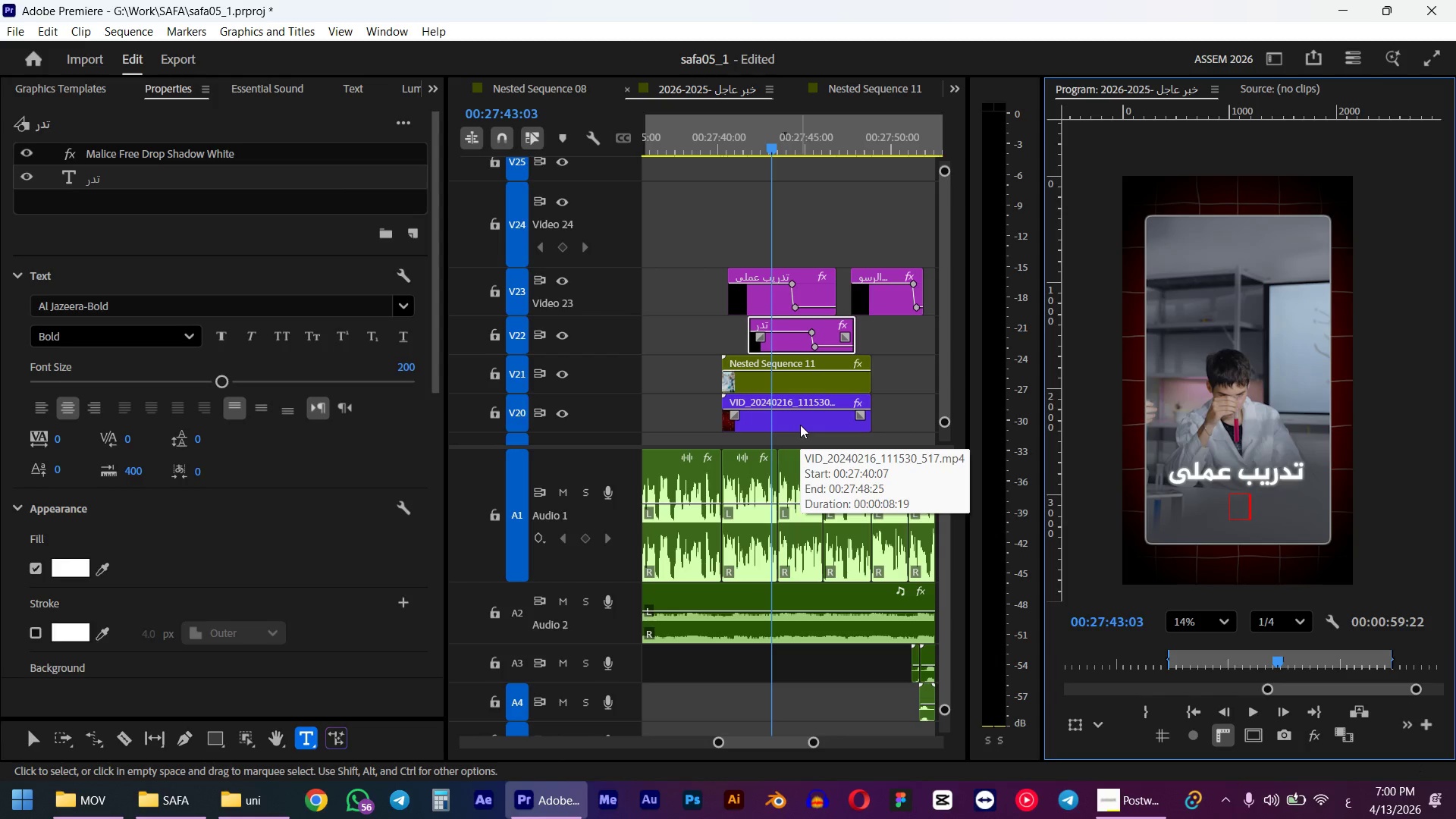 
type(hog hgsja)
 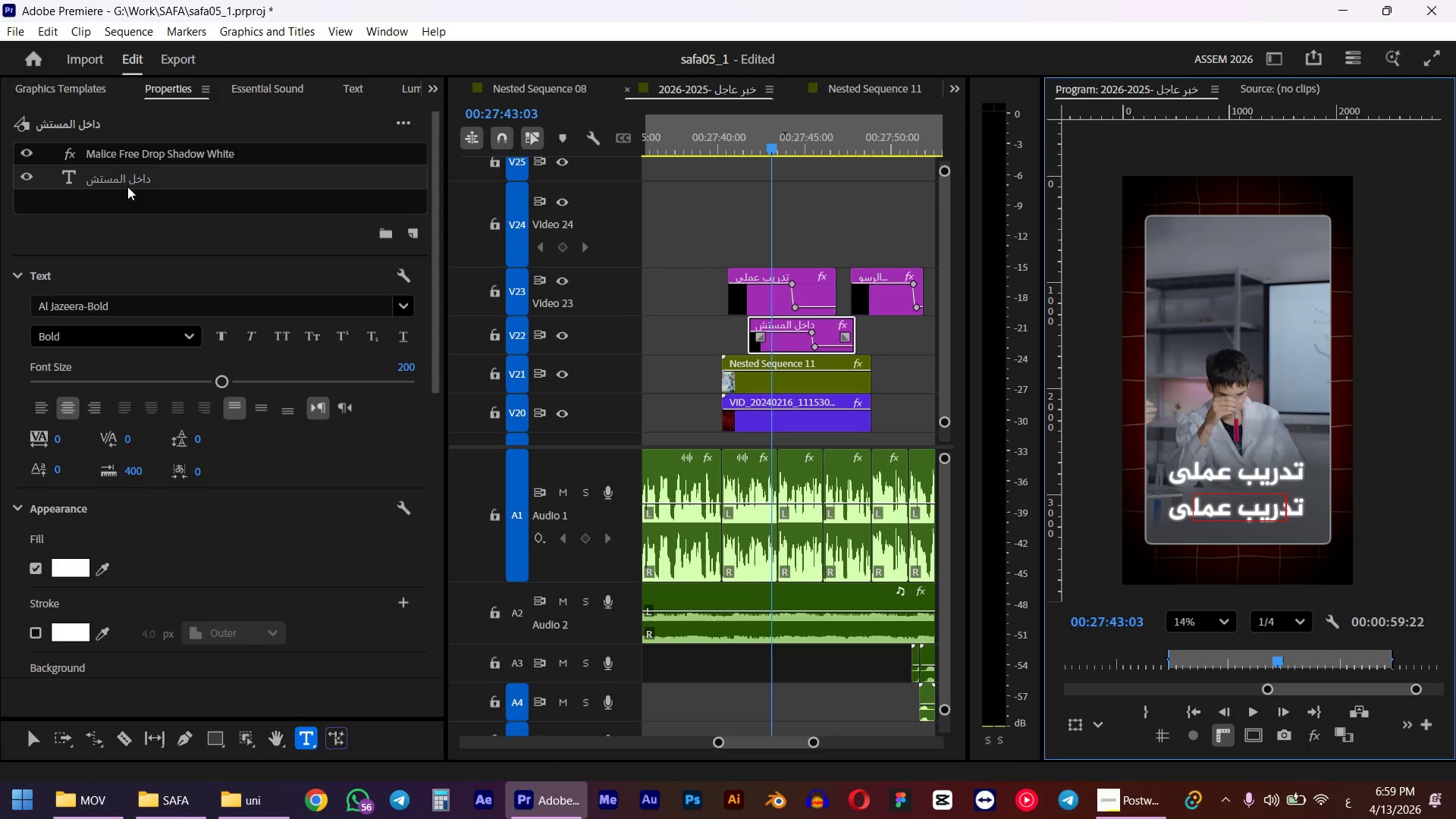 
hold_key(key=L, duration=5.7)
 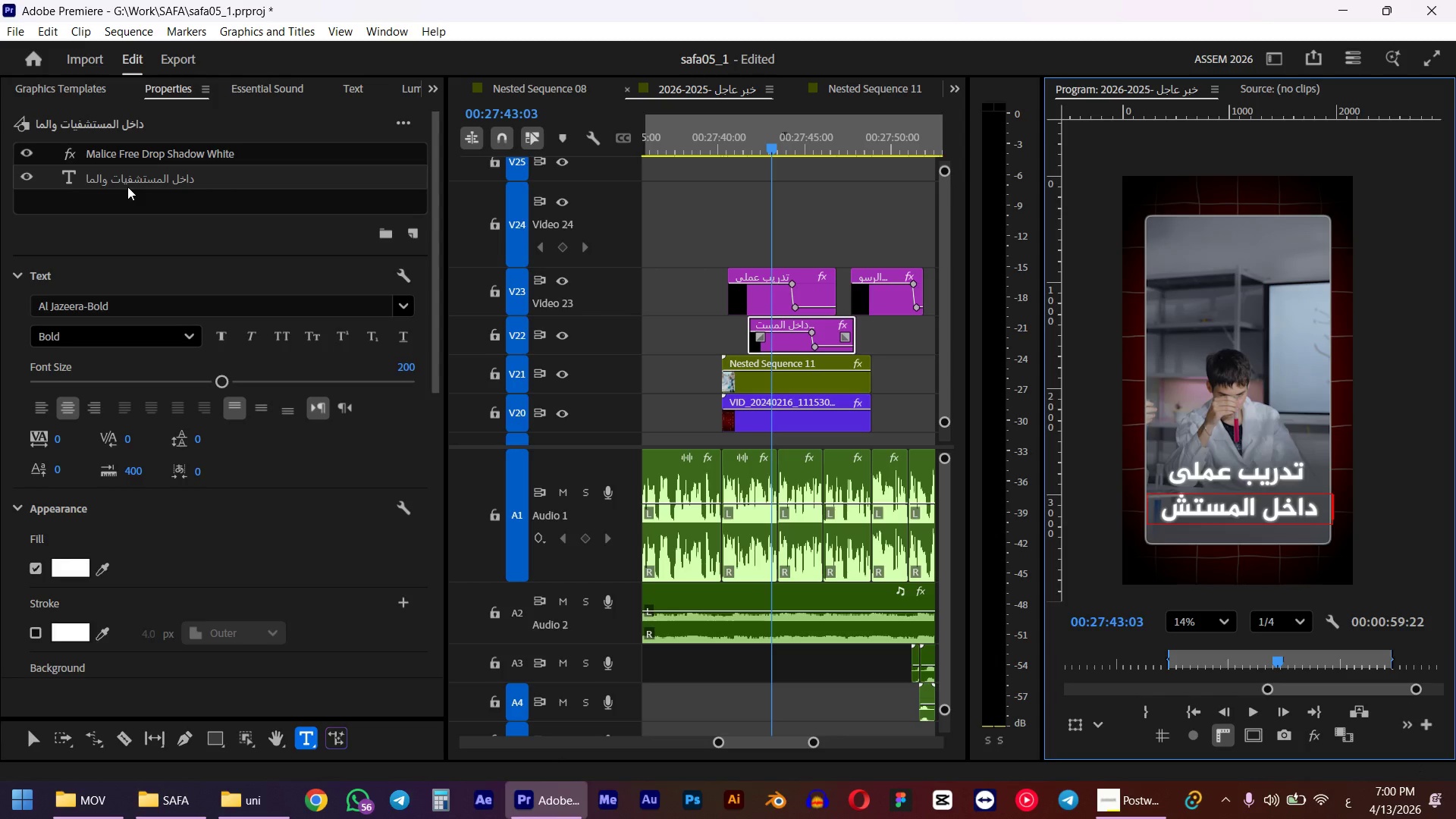 
type(tdhj ,hgh)
key(Backspace)
 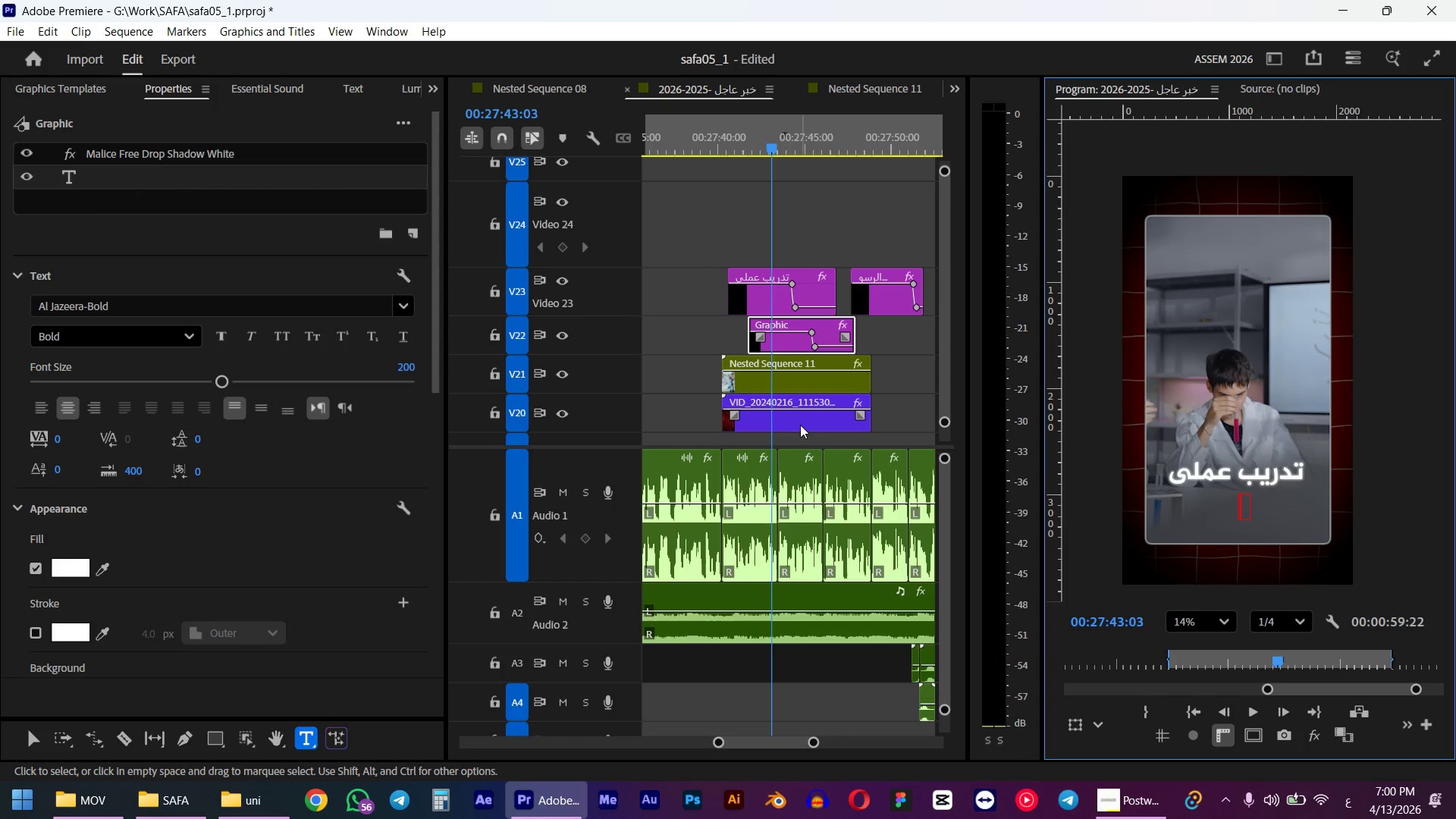 
type(jvdf ul)
 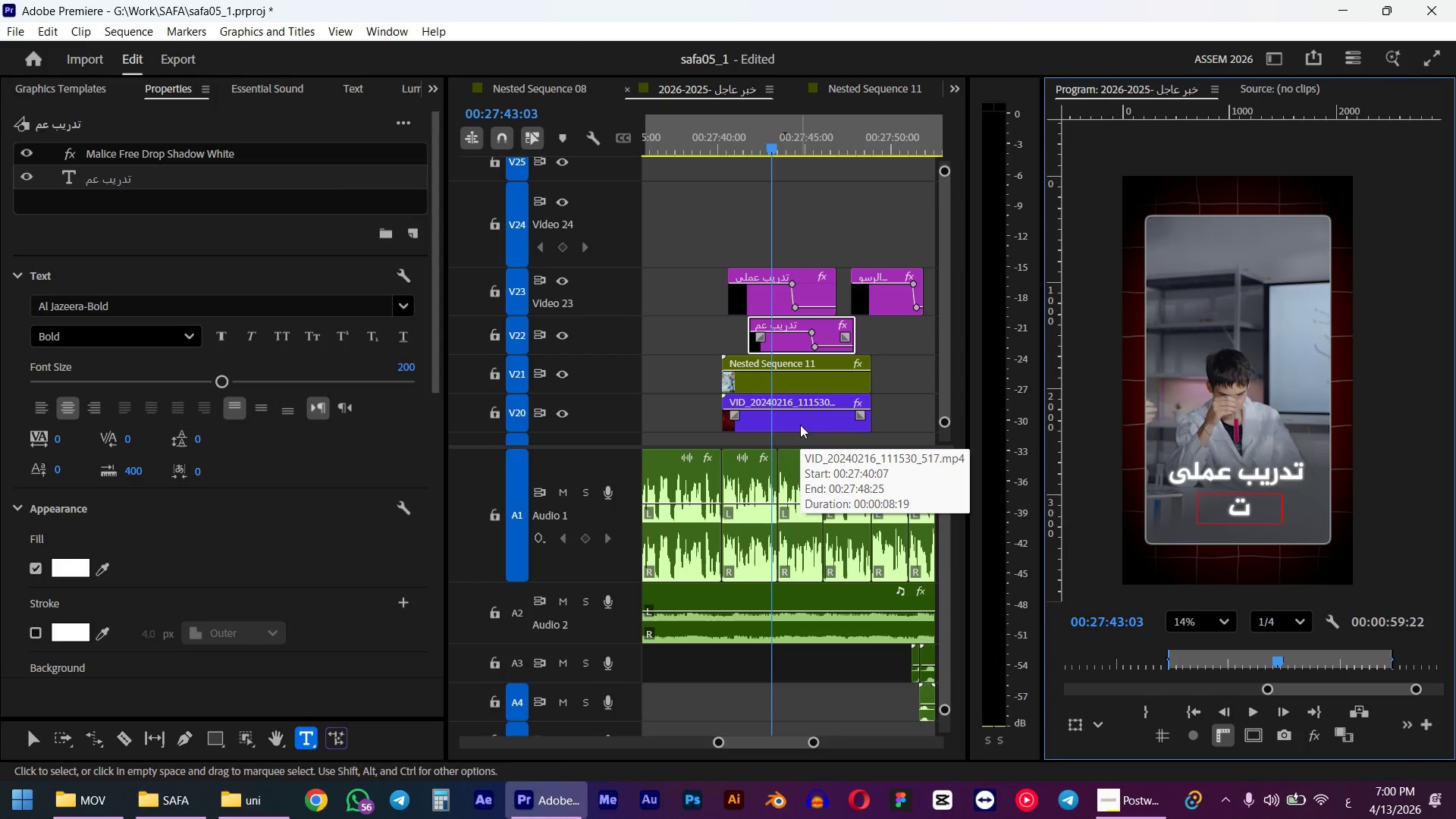 
key(Control+A)
 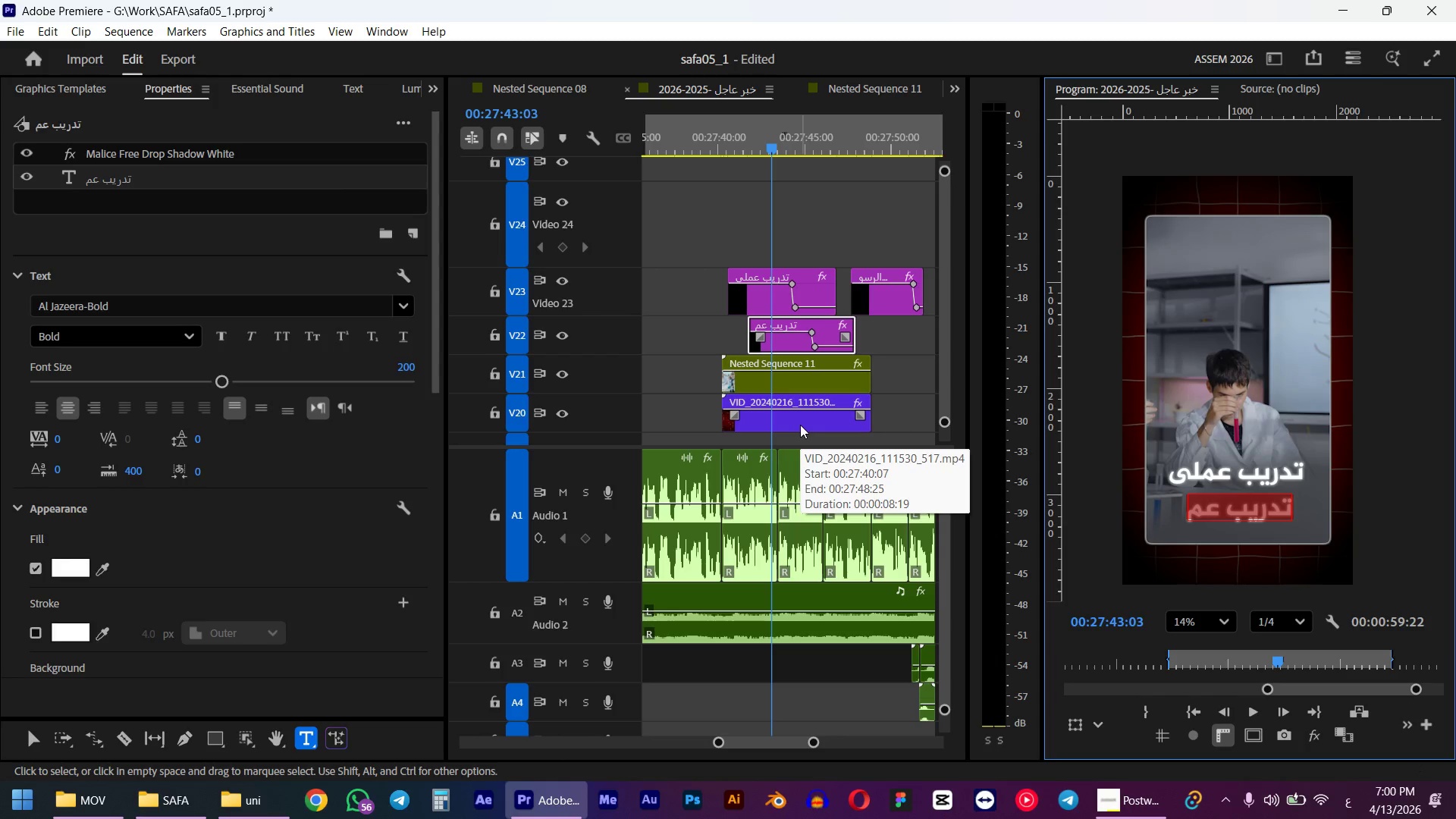 
key(Control+BracketRight)
 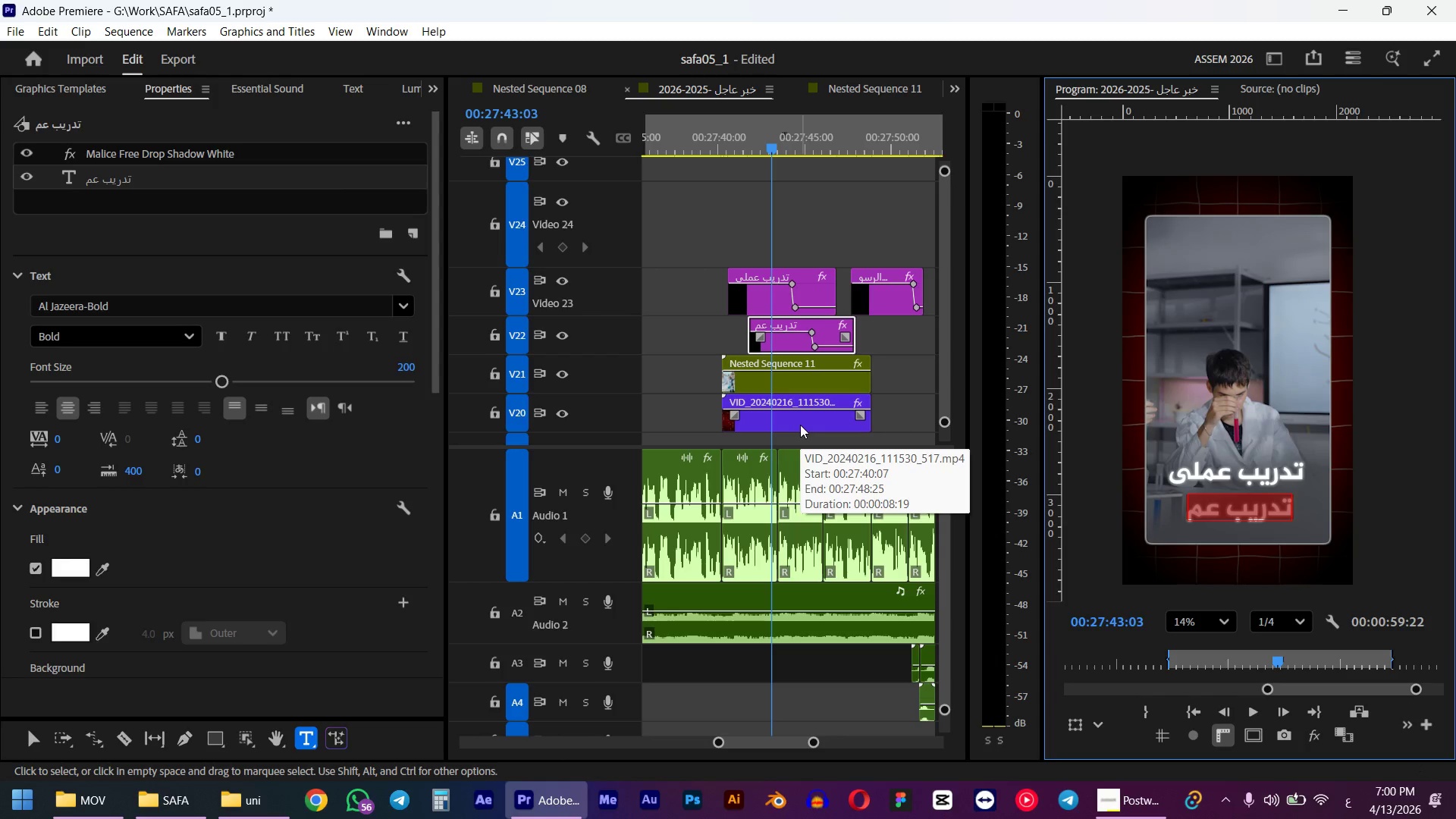 
type(hog )
 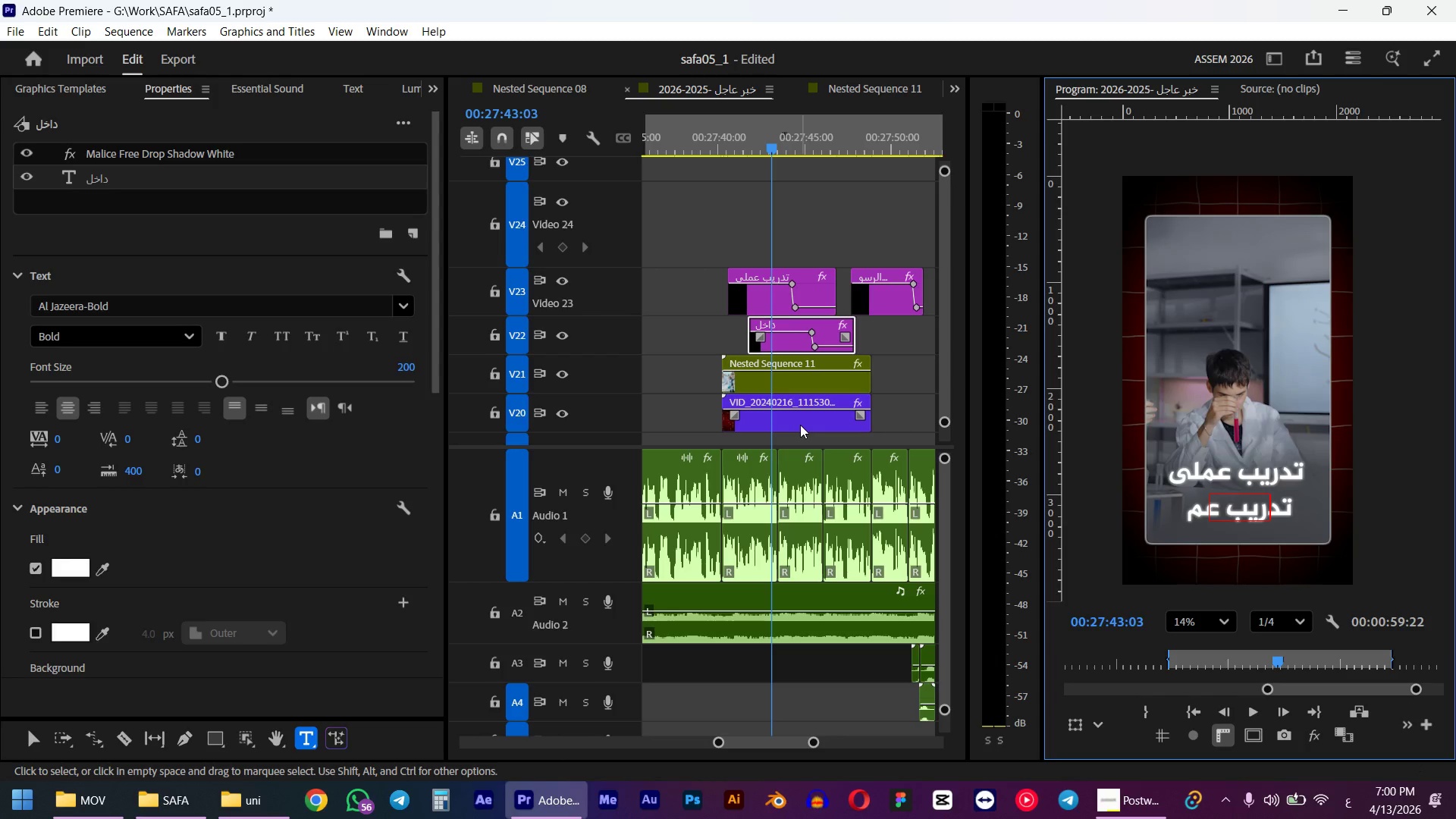 
key(Control+A)
 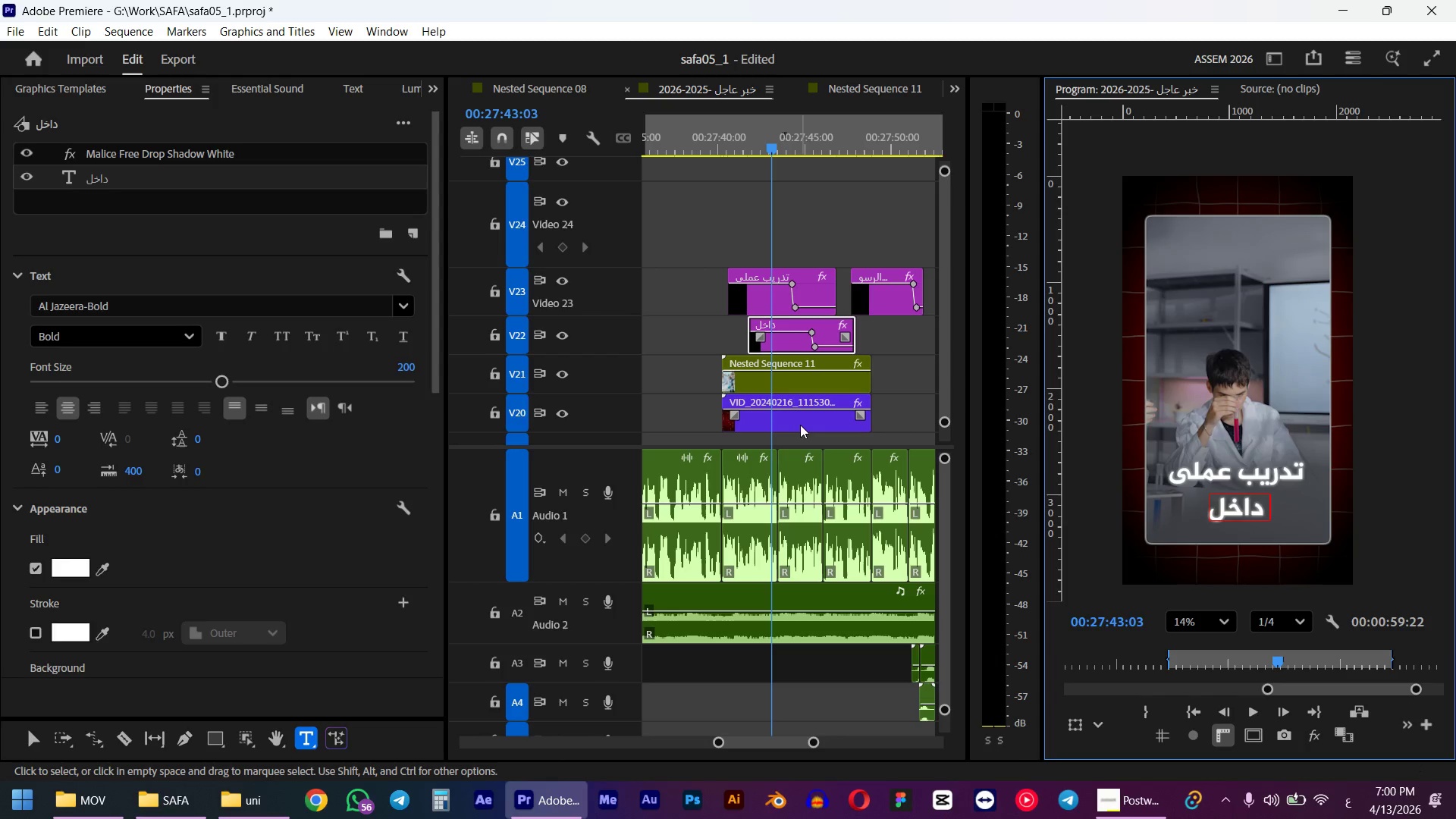 
type(td hg)
 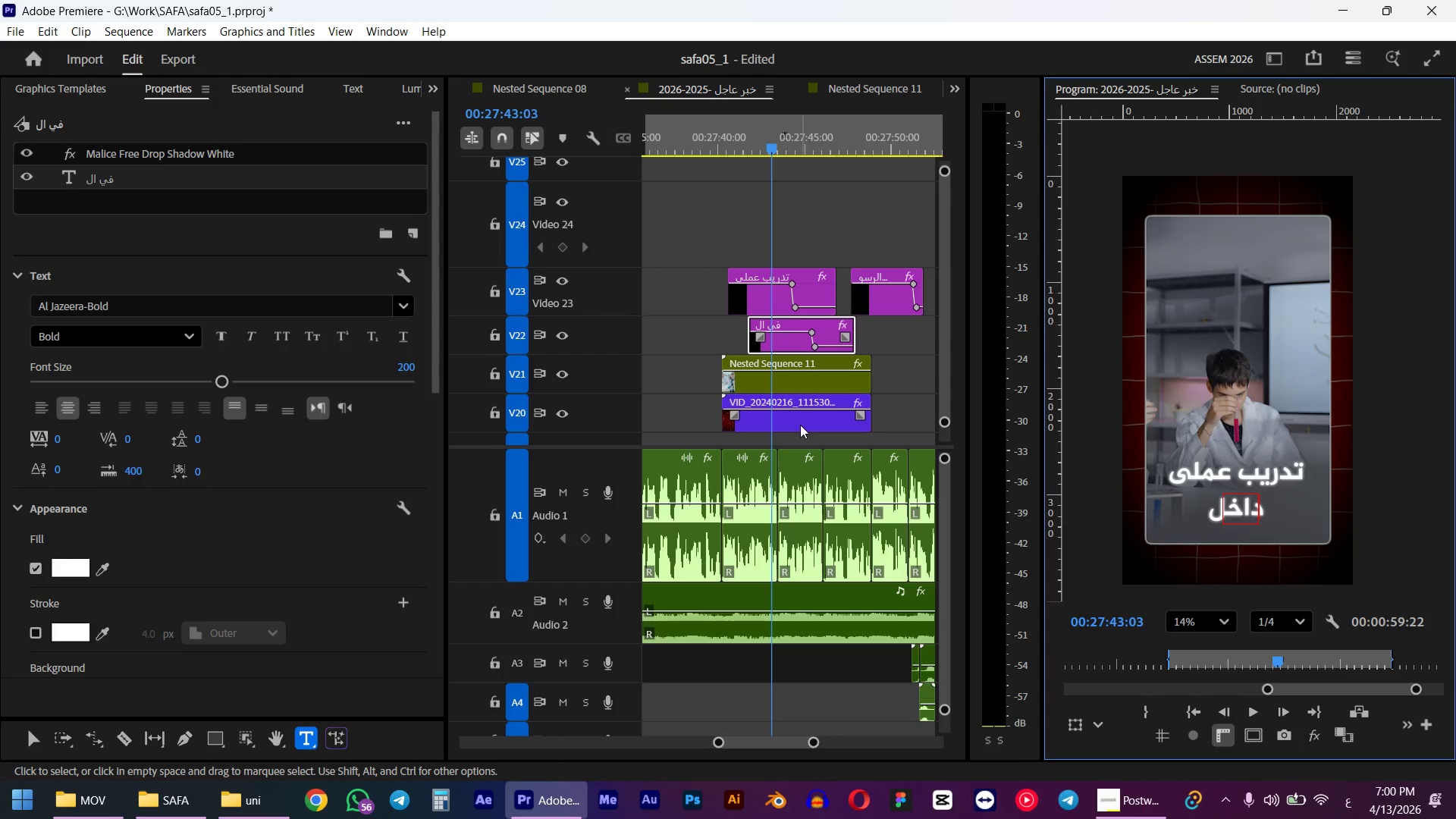 
key(Control+ControlLeft)
 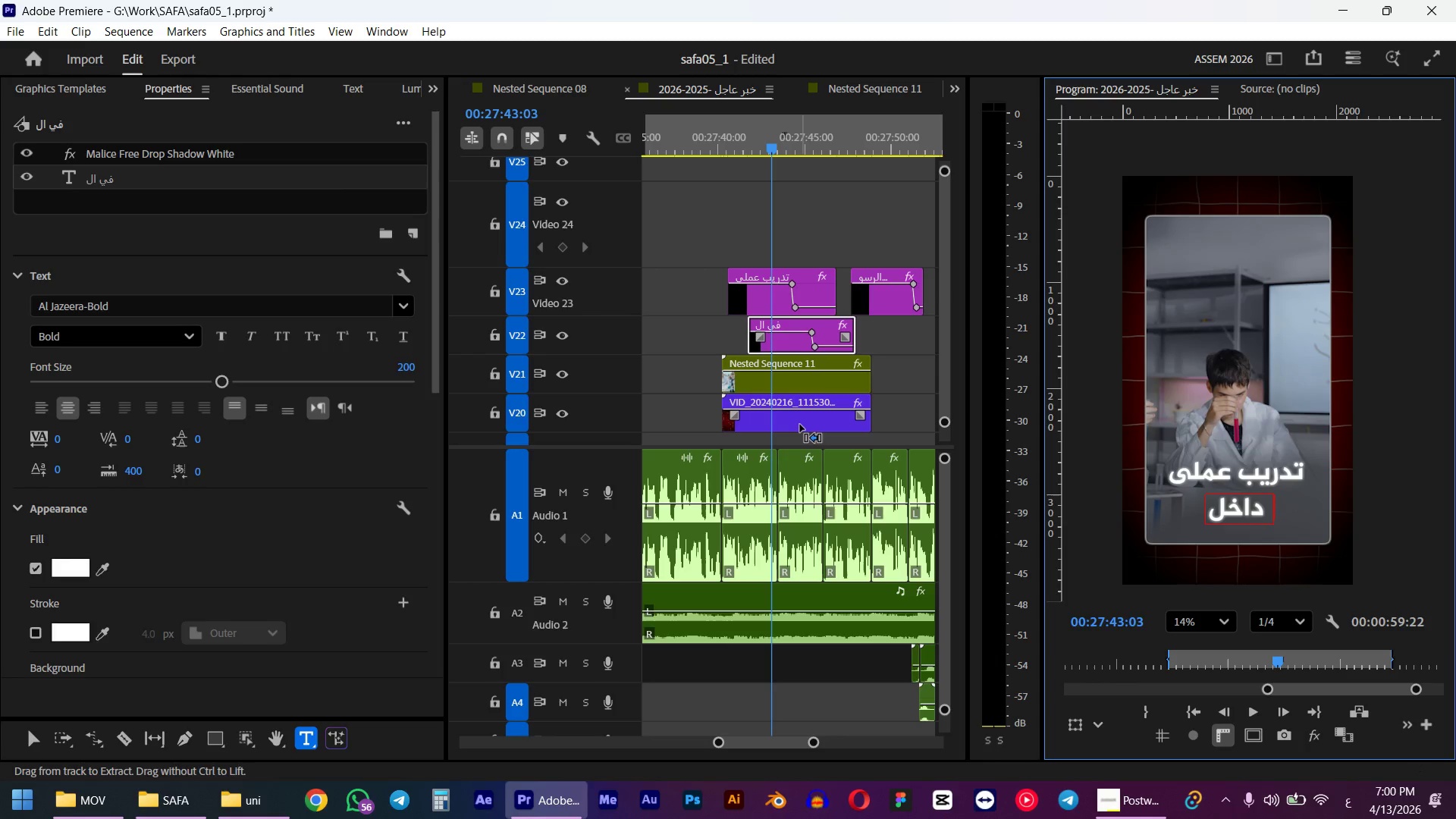 
key(Control+A)
 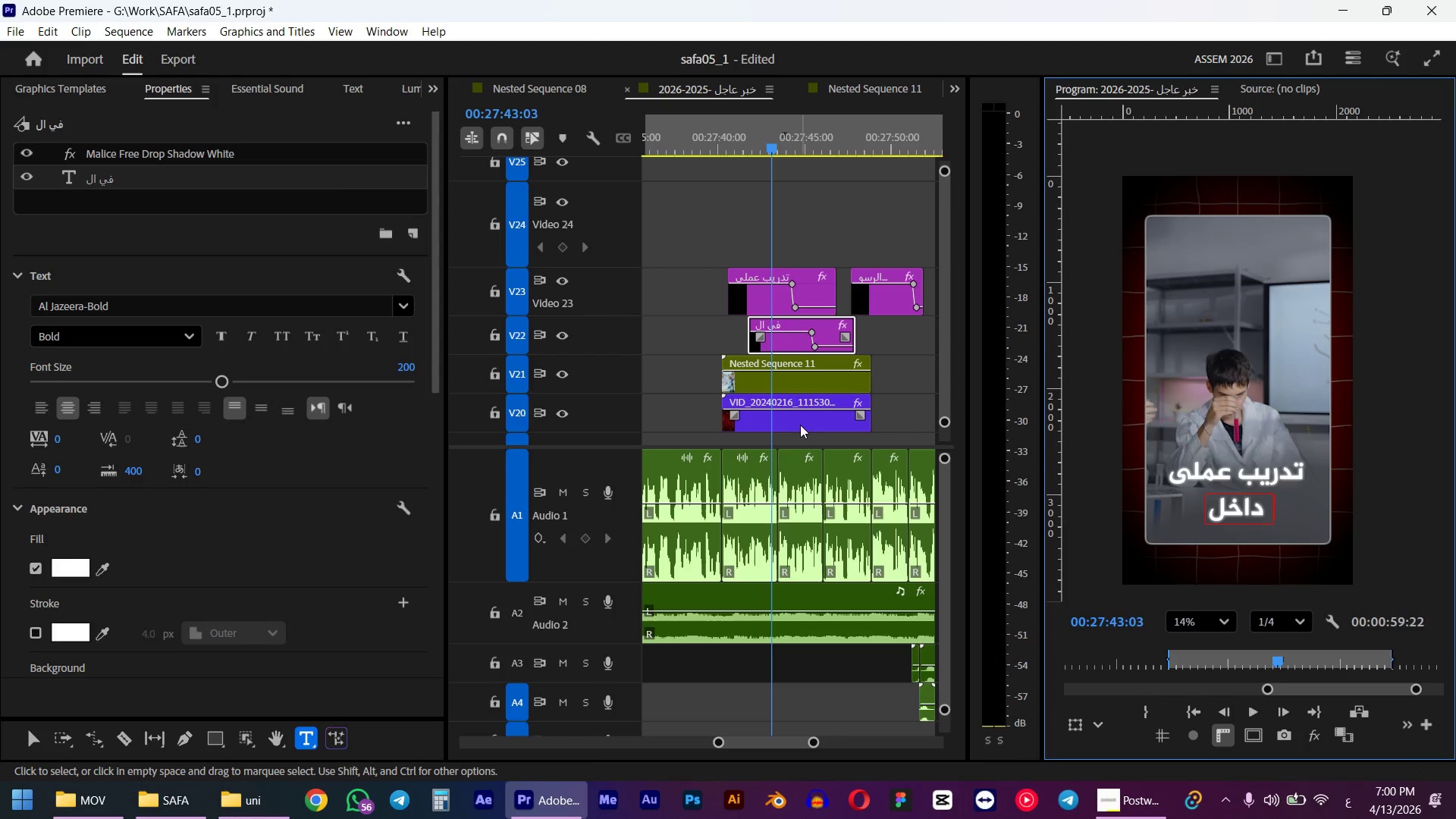 
key(Control+T)
 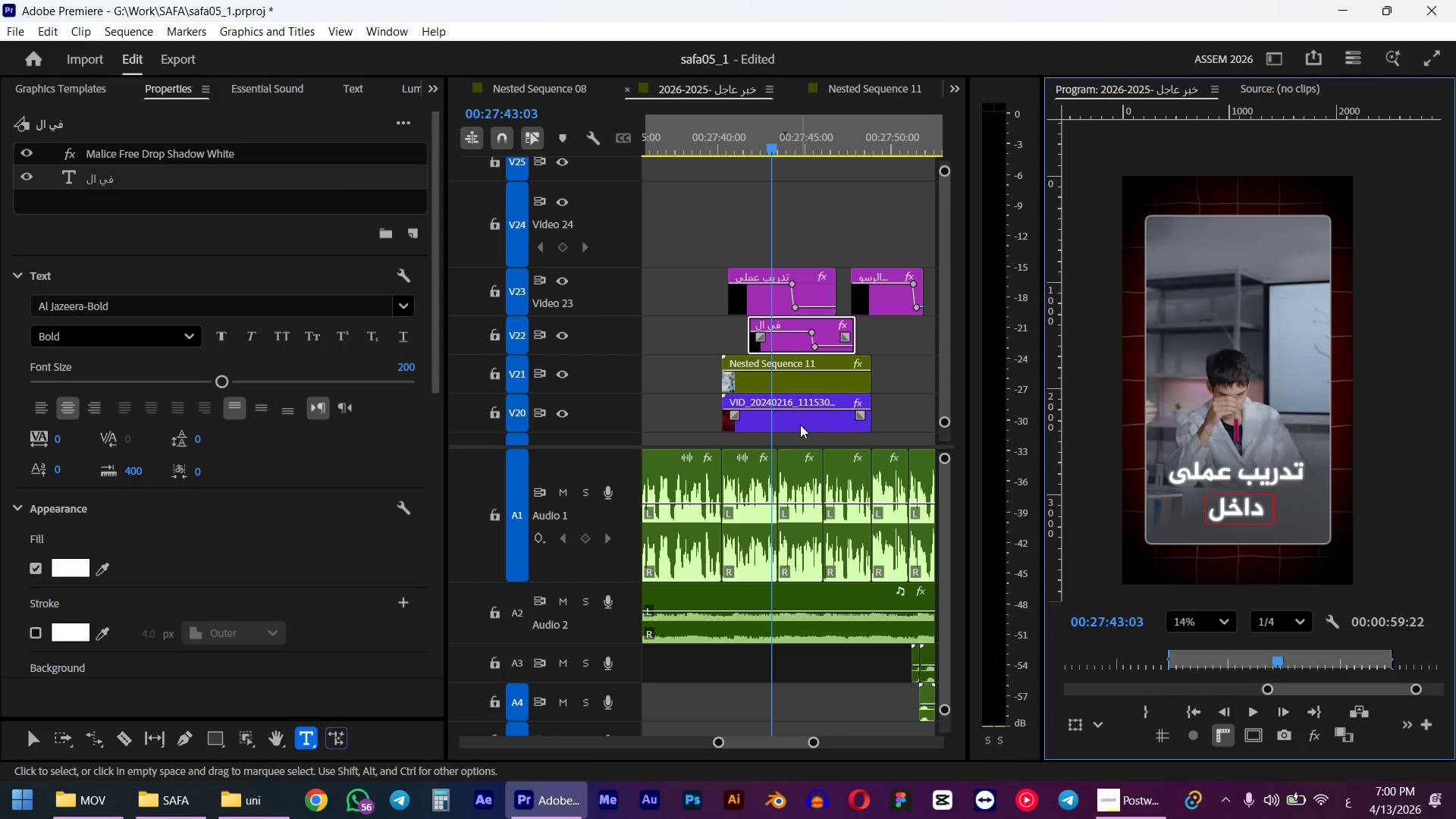 
type(n glsatd ,hgluhlg)
 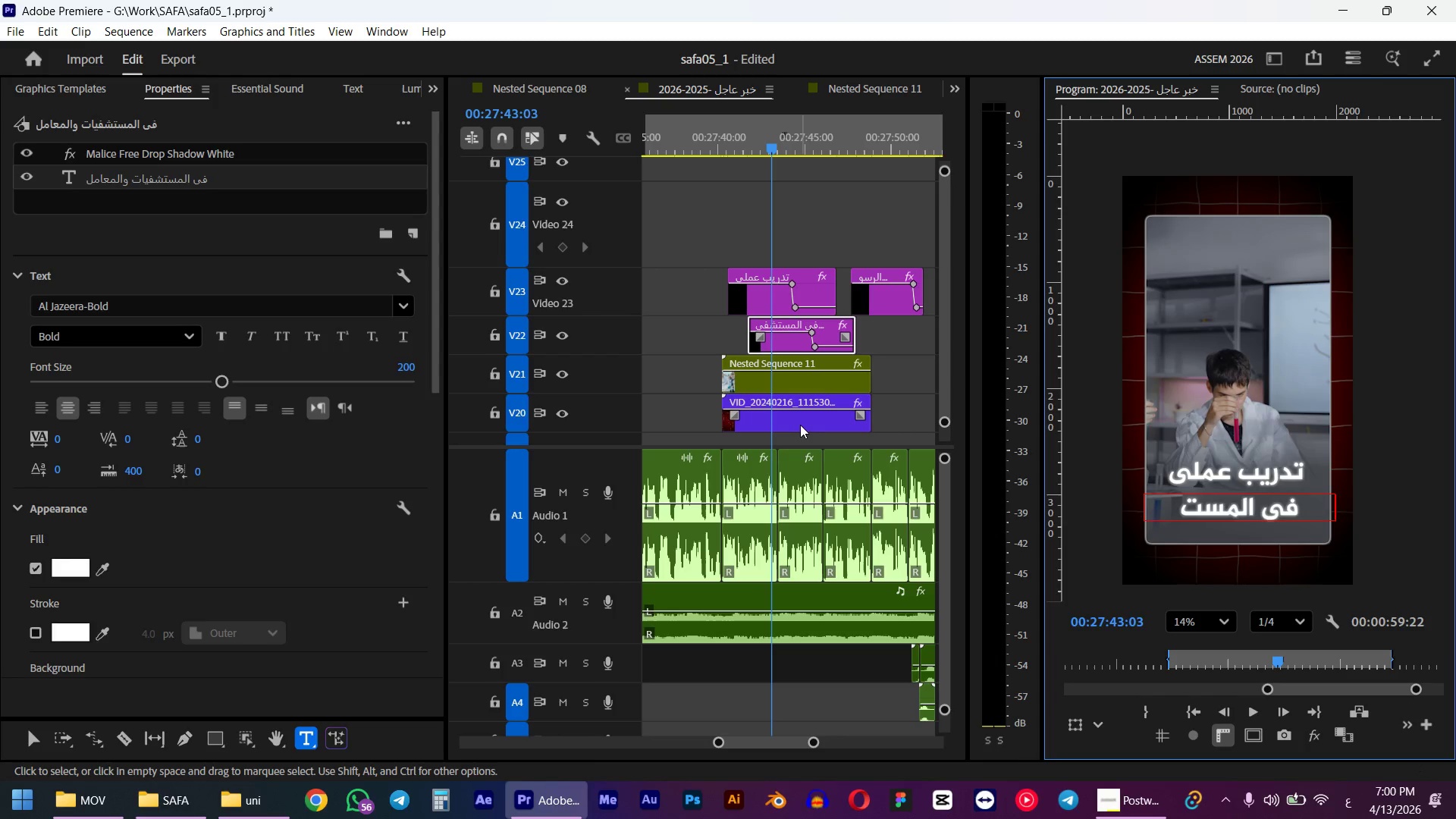 
hold_key(key=J, duration=1.55)
 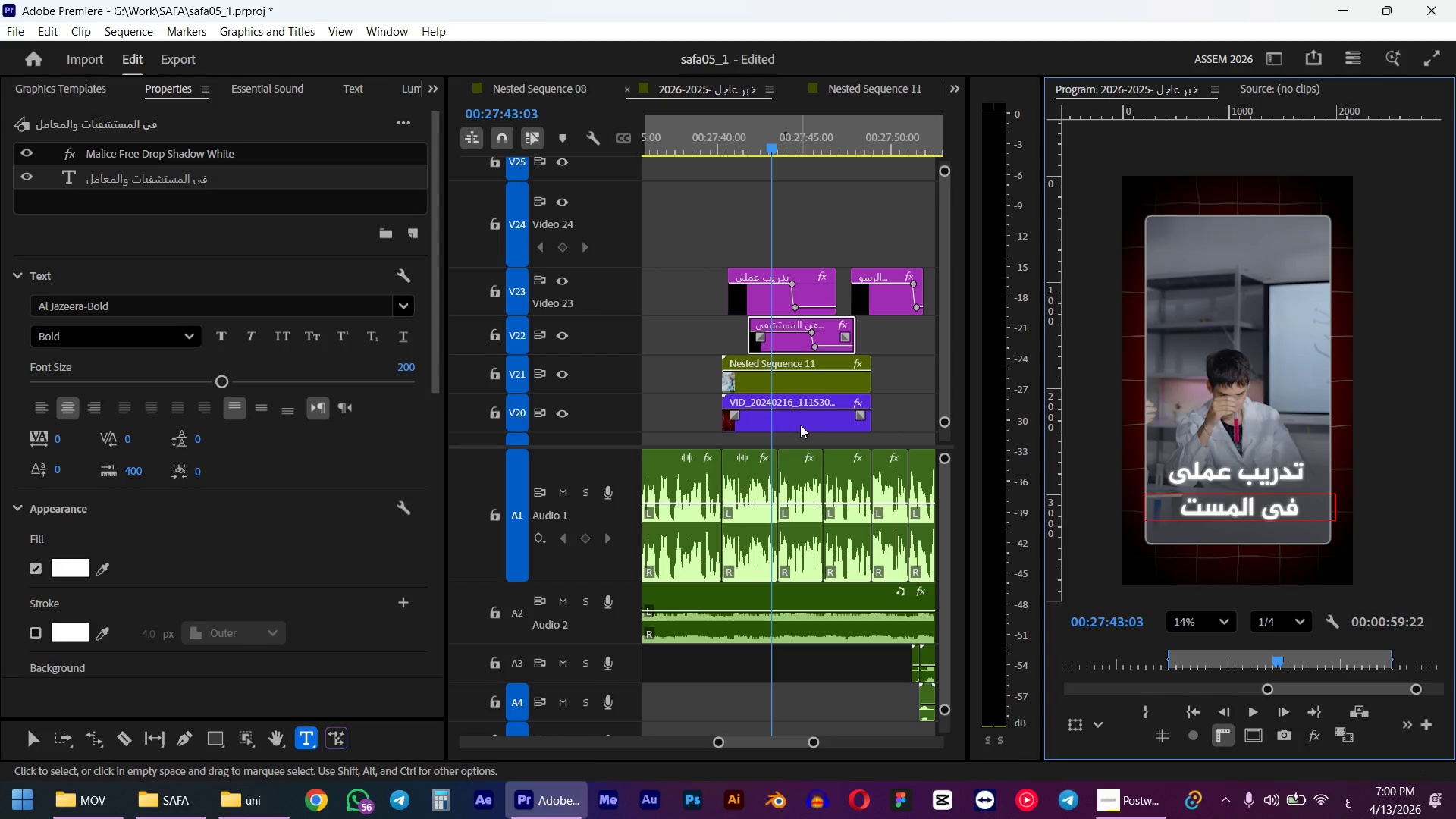 
key(Control+ControlLeft)
 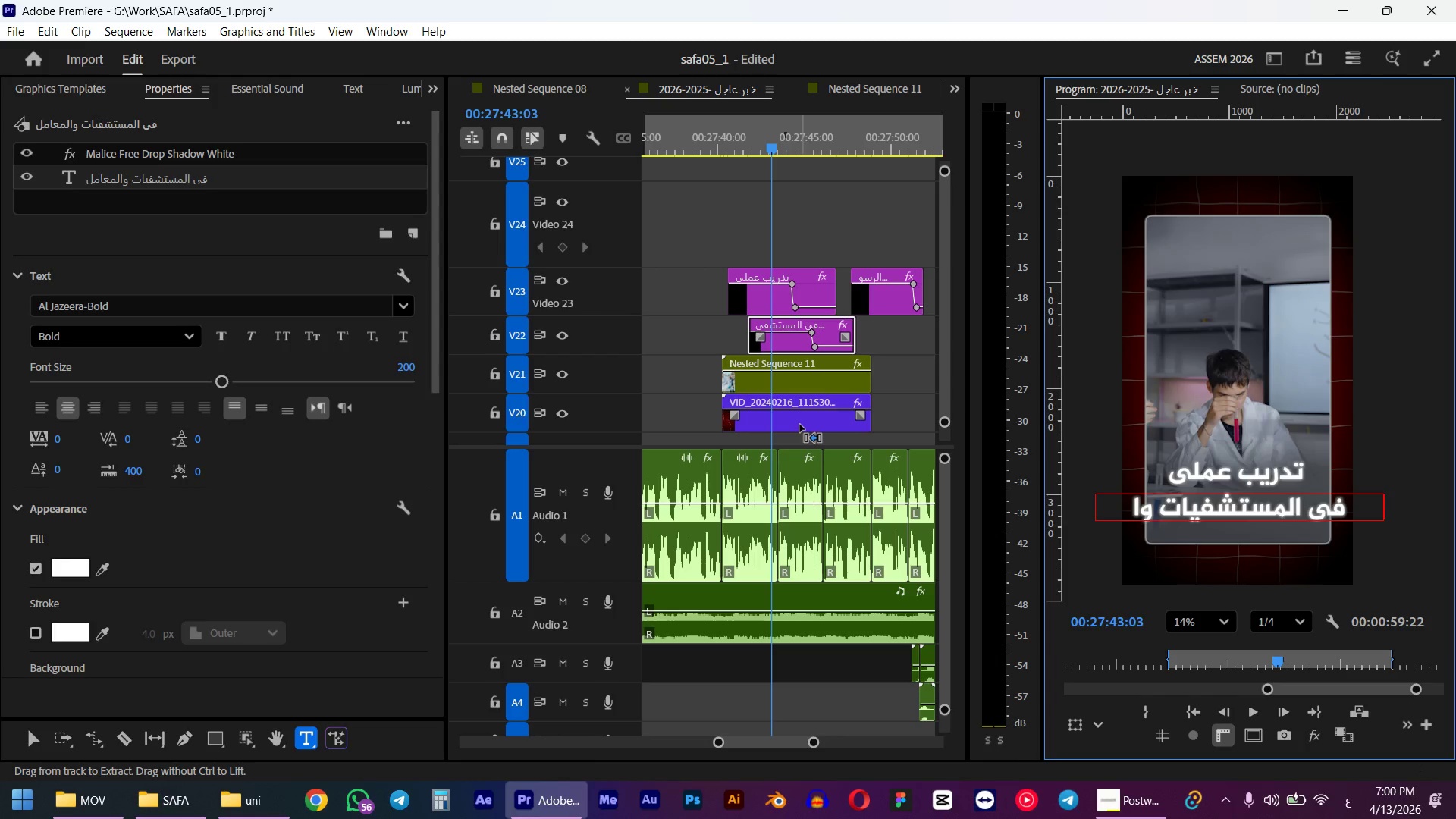 
key(Control+A)
 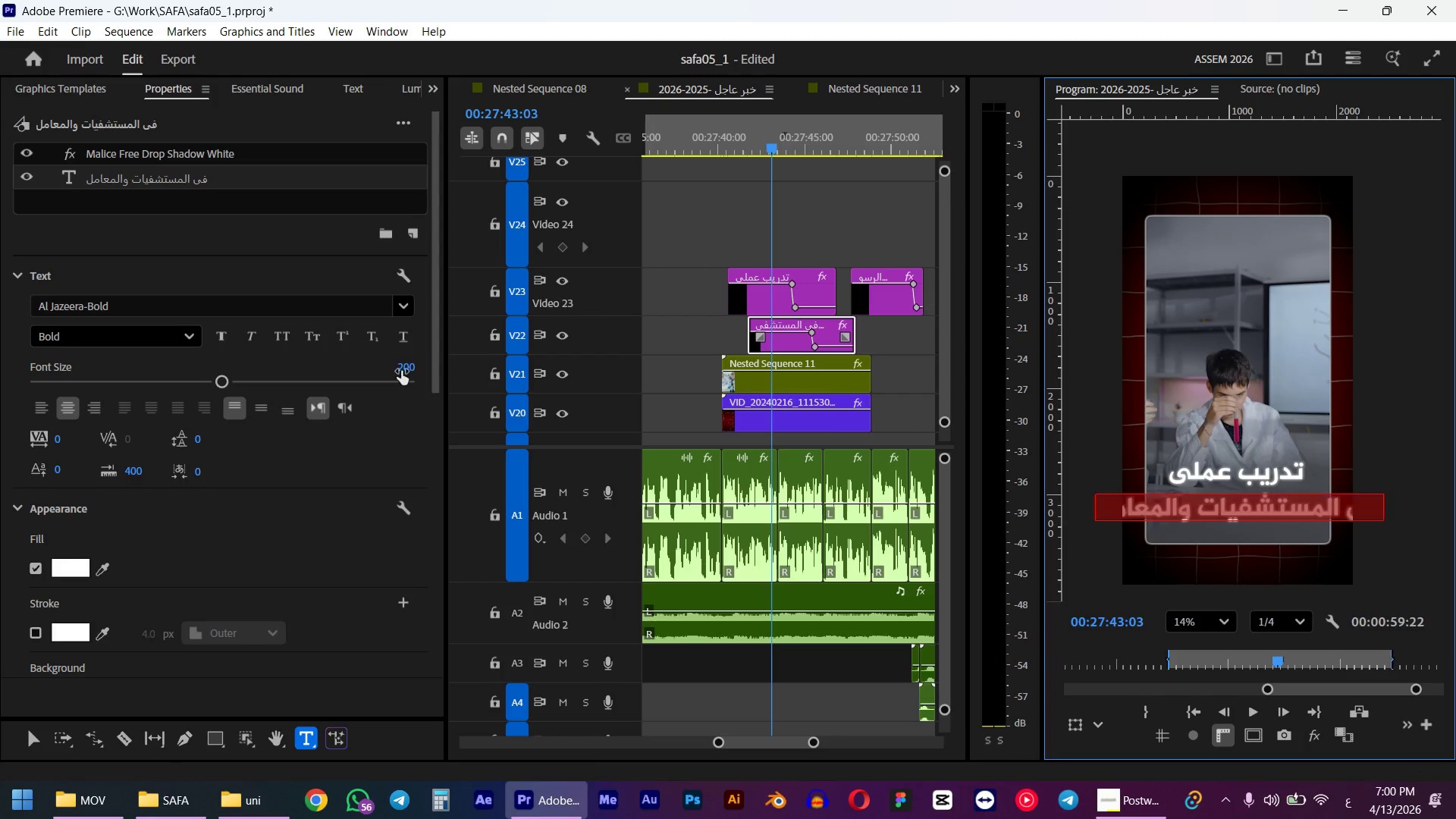 
left_click([401, 371])
 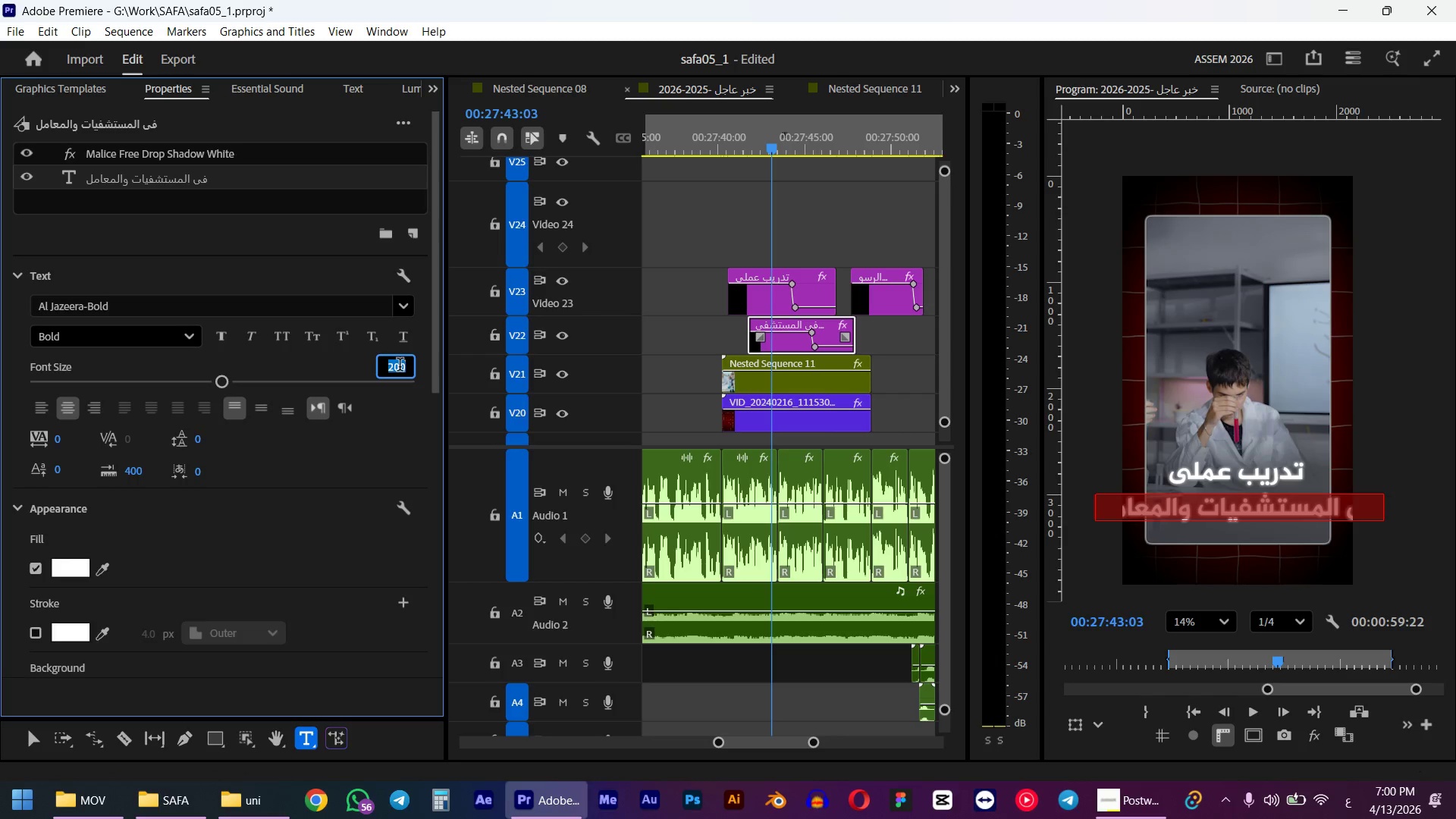 
key(Numpad1)
 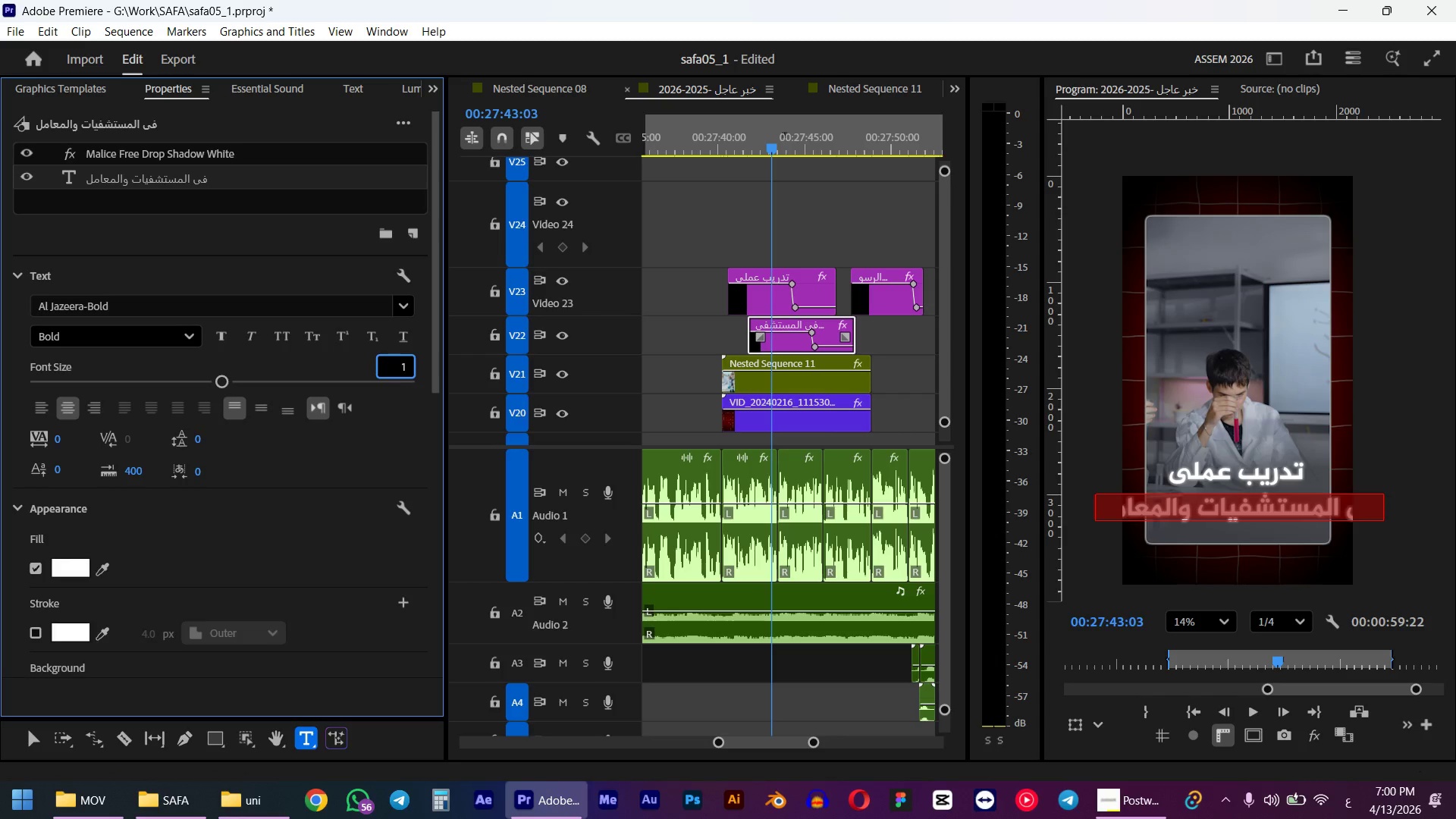 
key(Numpad2)
 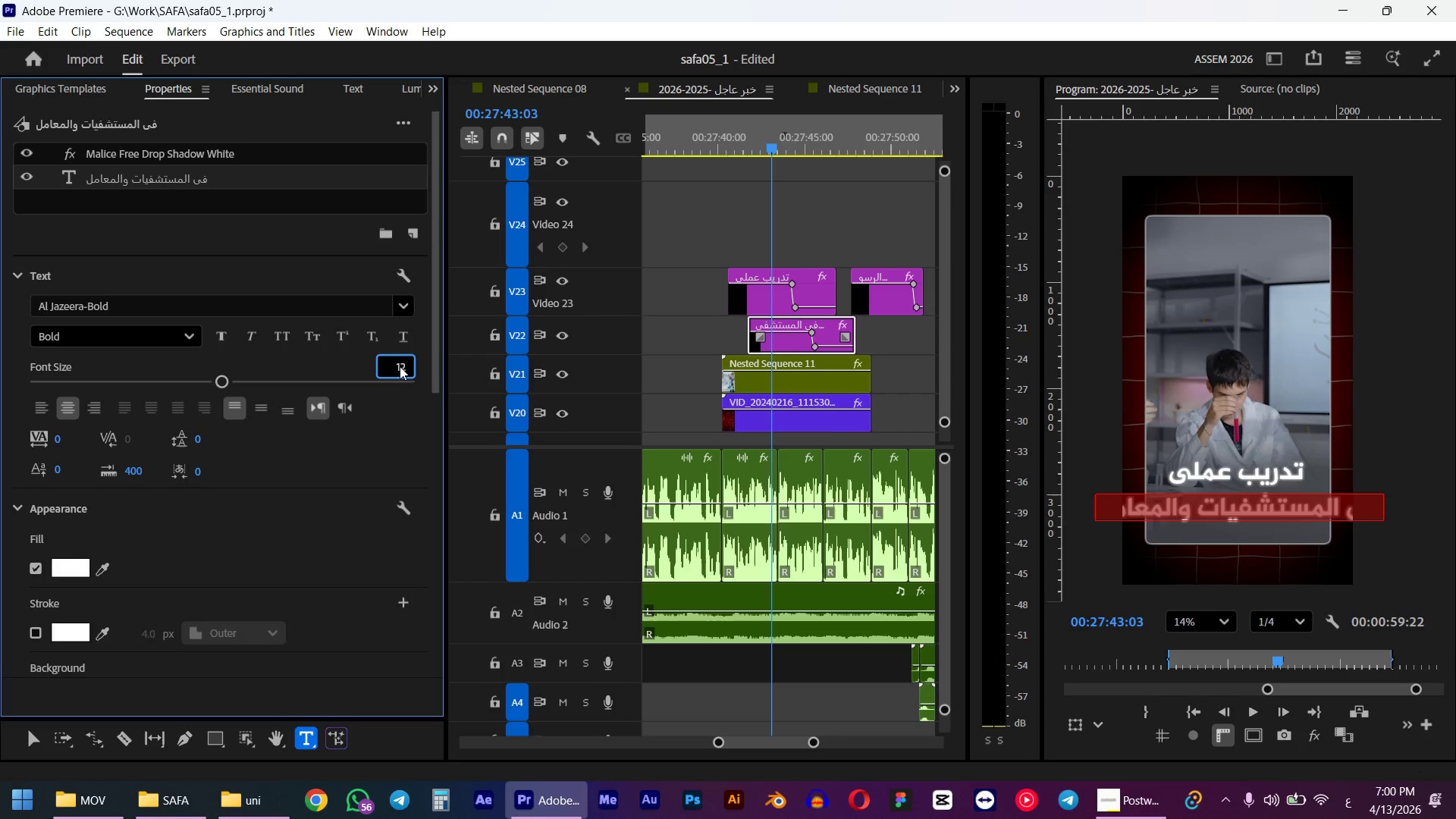 
key(Numpad0)
 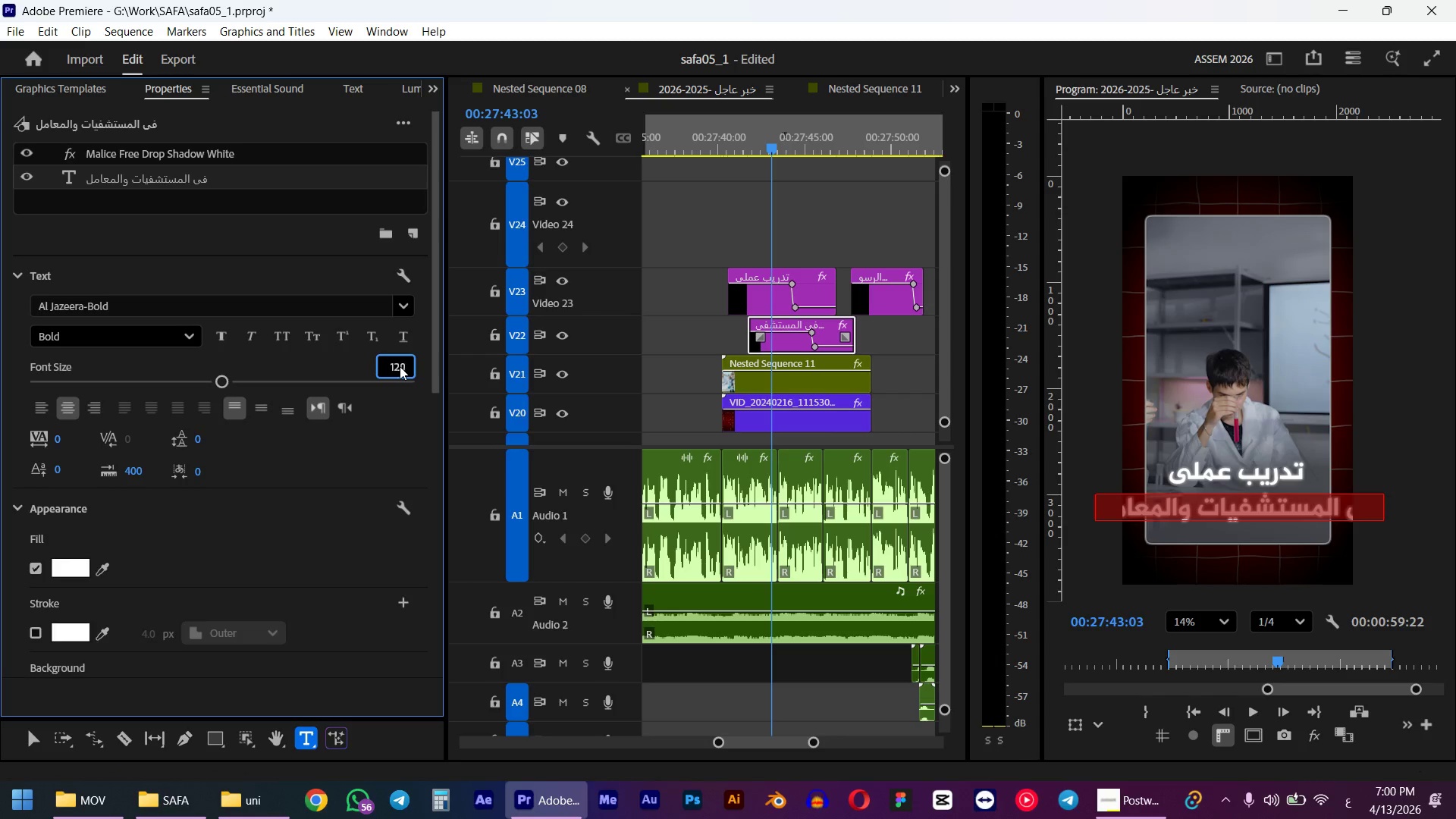 
key(NumpadEnter)
 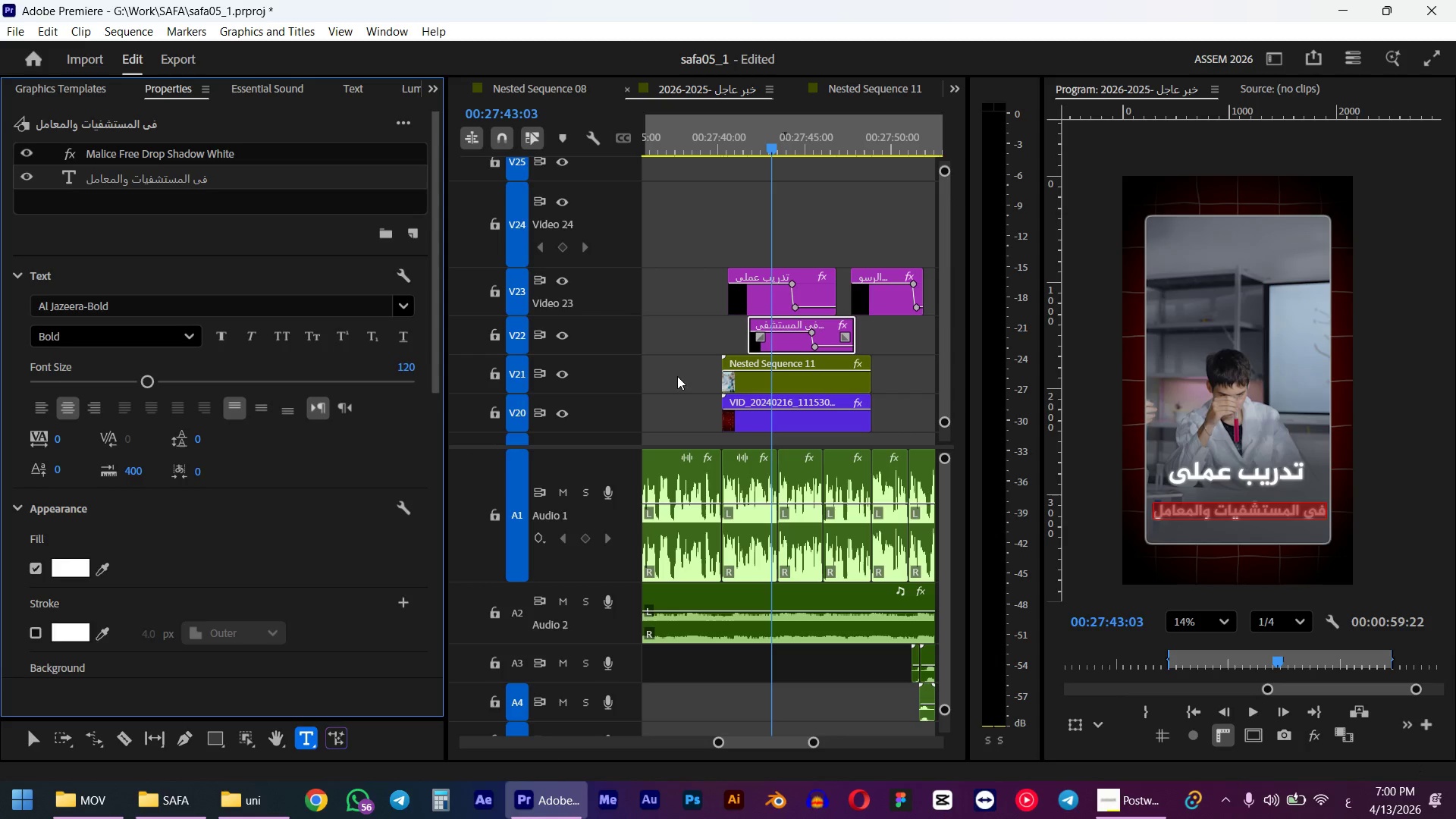 
wait(7.22)
 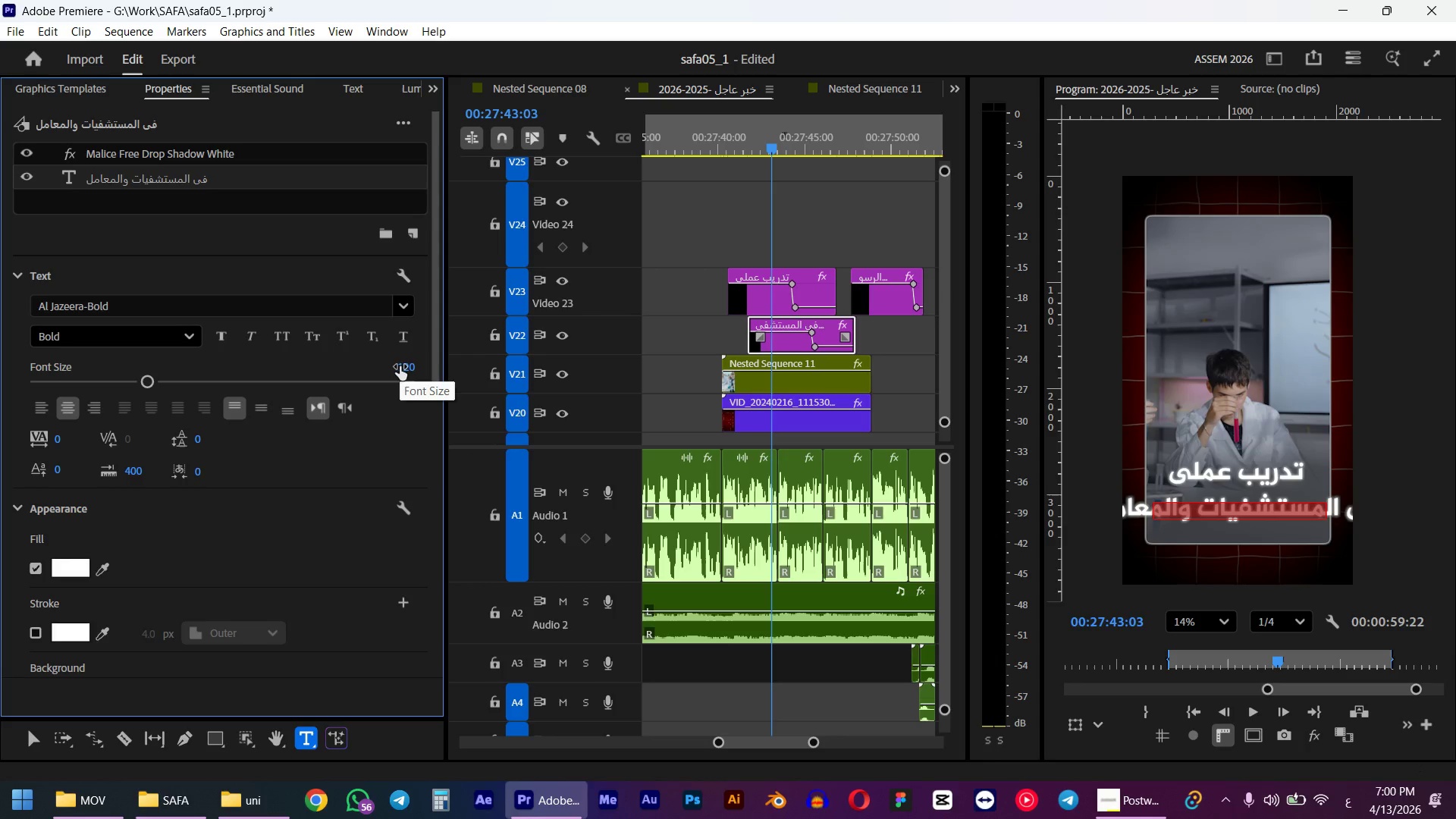 
left_click_drag(start_coordinate=[440, 331], to_coordinate=[433, 383])
 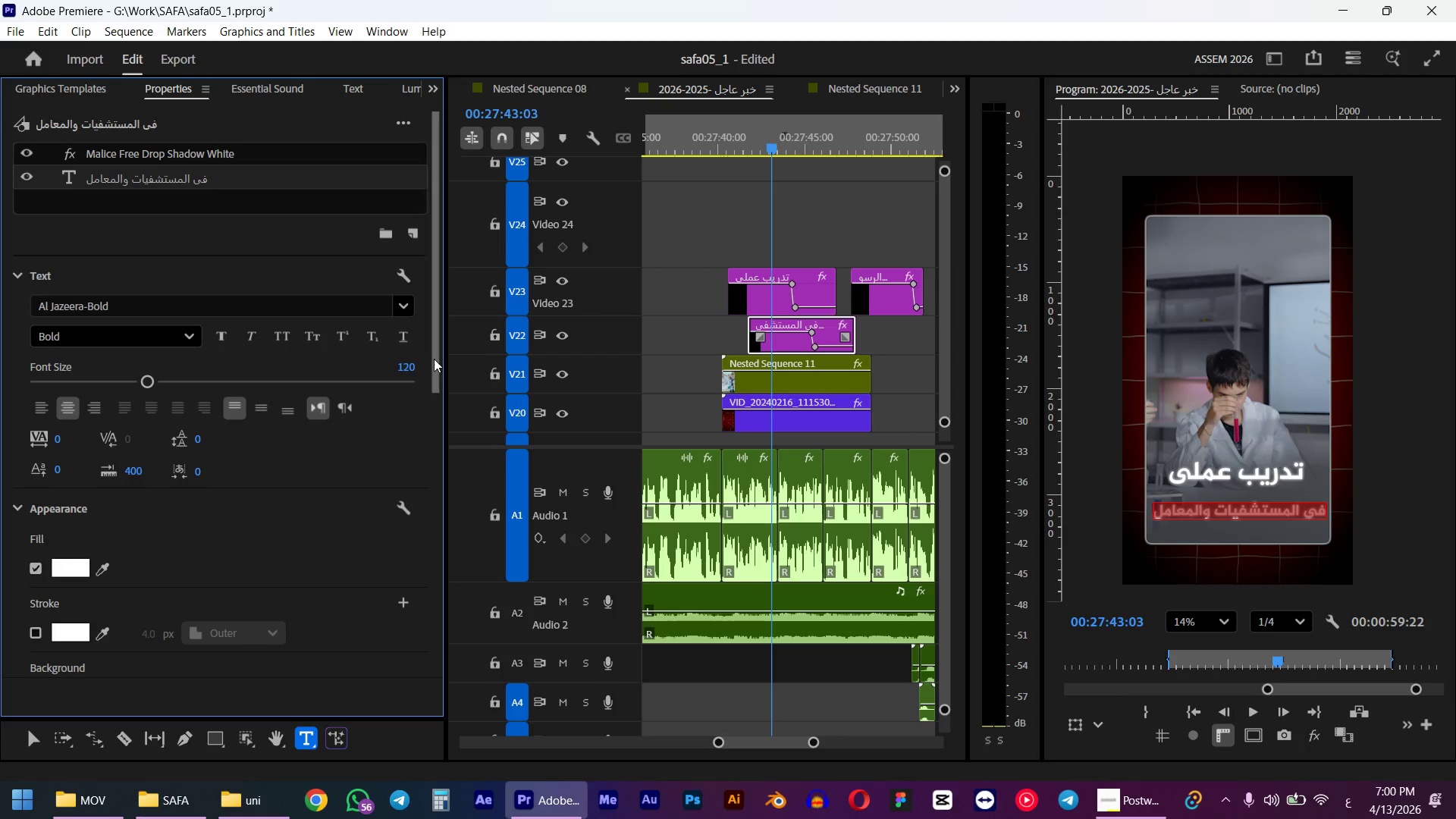 
left_click_drag(start_coordinate=[435, 357], to_coordinate=[422, 535])
 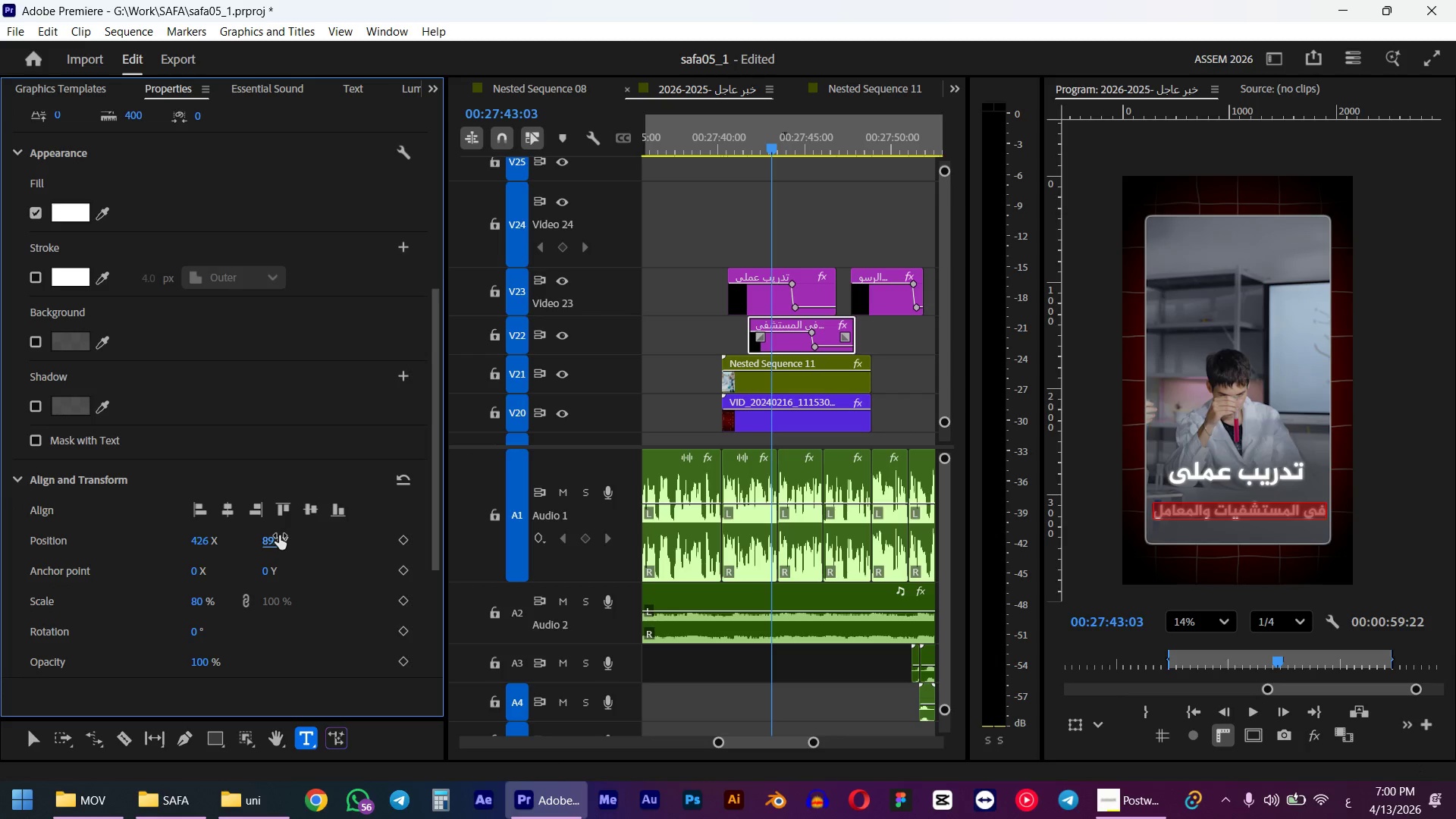 
left_click_drag(start_coordinate=[279, 535], to_coordinate=[246, 540])
 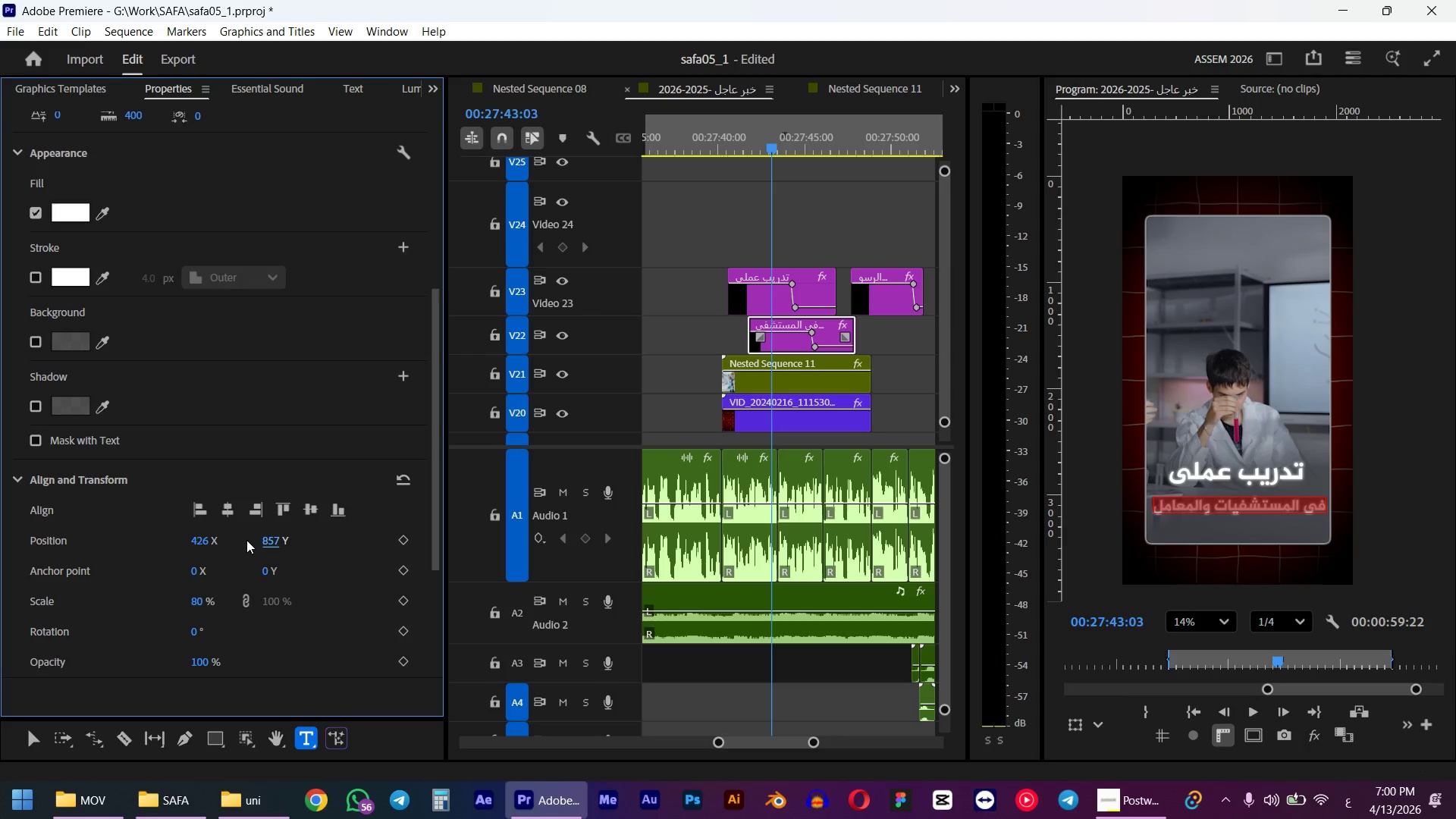 
left_click_drag(start_coordinate=[285, 544], to_coordinate=[221, 551])
 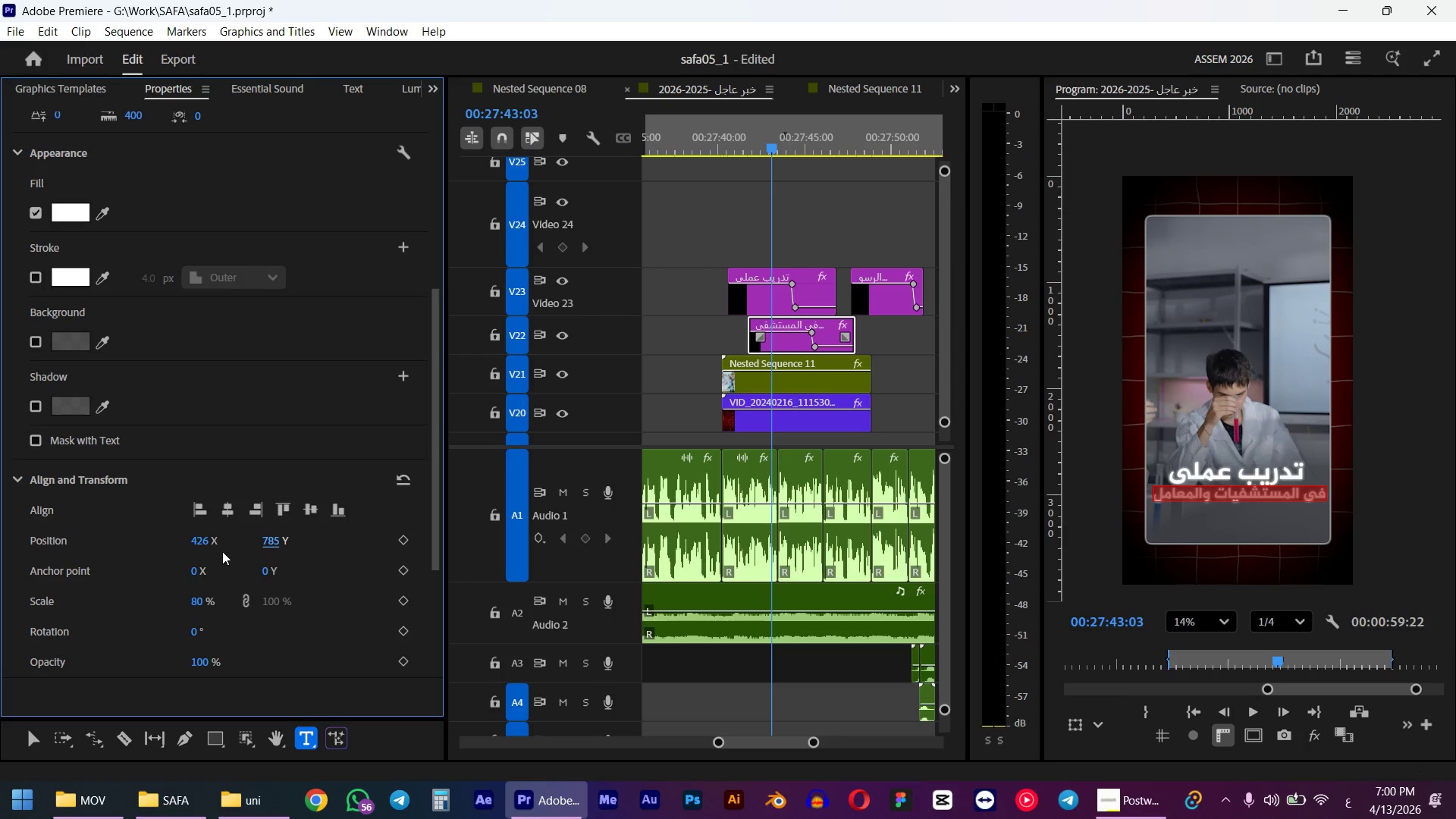 
left_click_drag(start_coordinate=[271, 544], to_coordinate=[306, 539])
 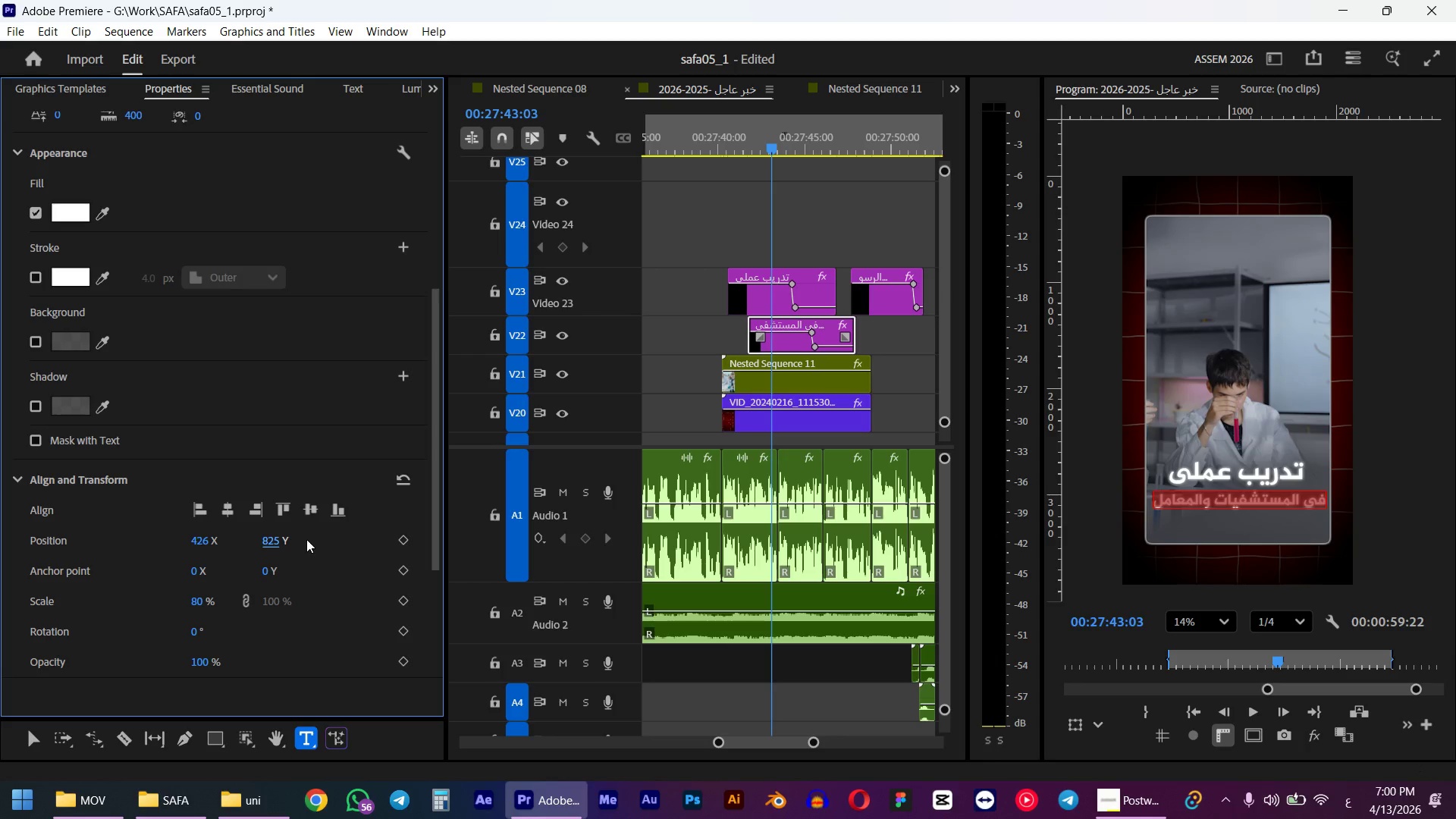 
left_click([899, 391])
 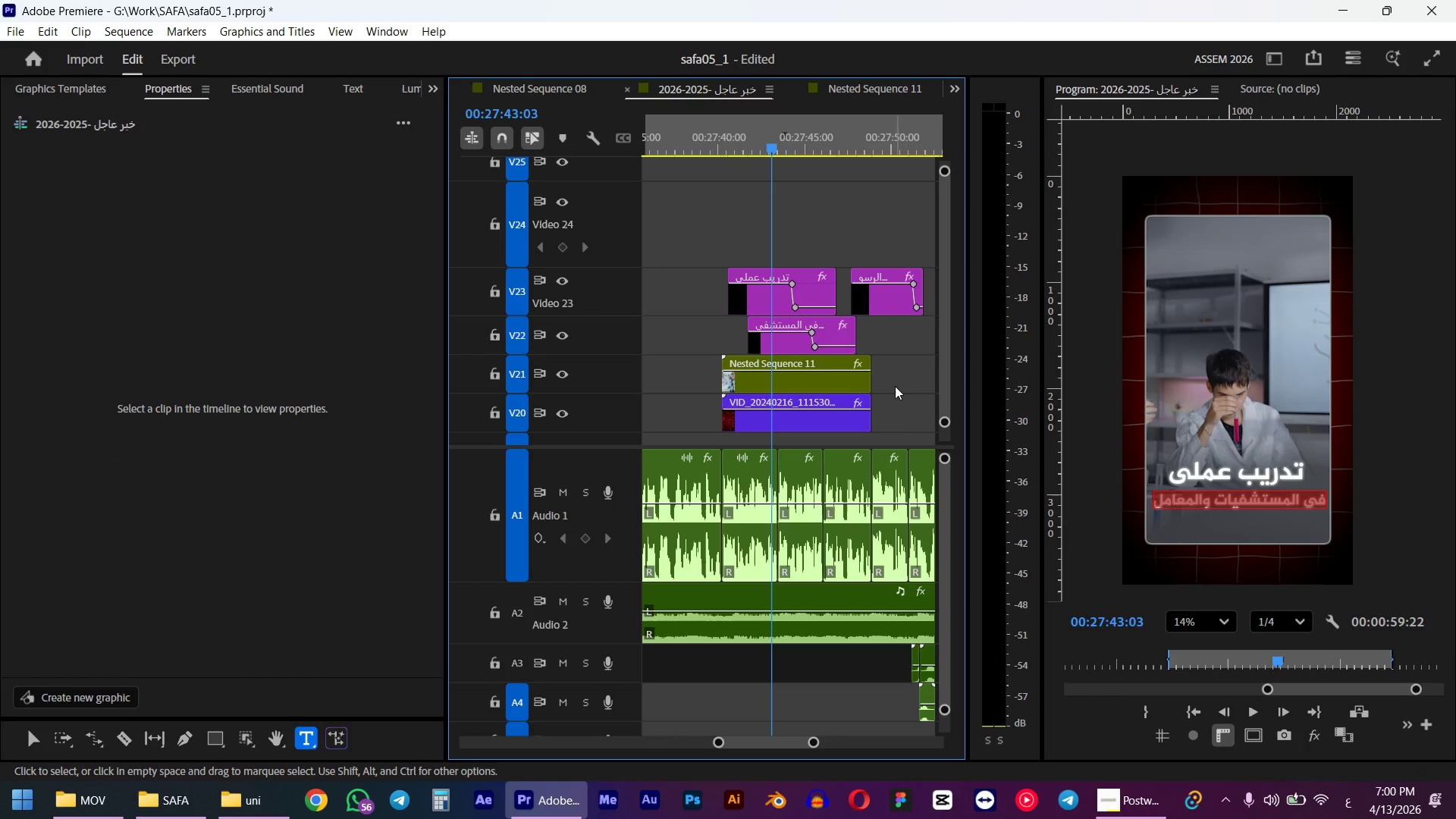 
left_click([895, 386])
 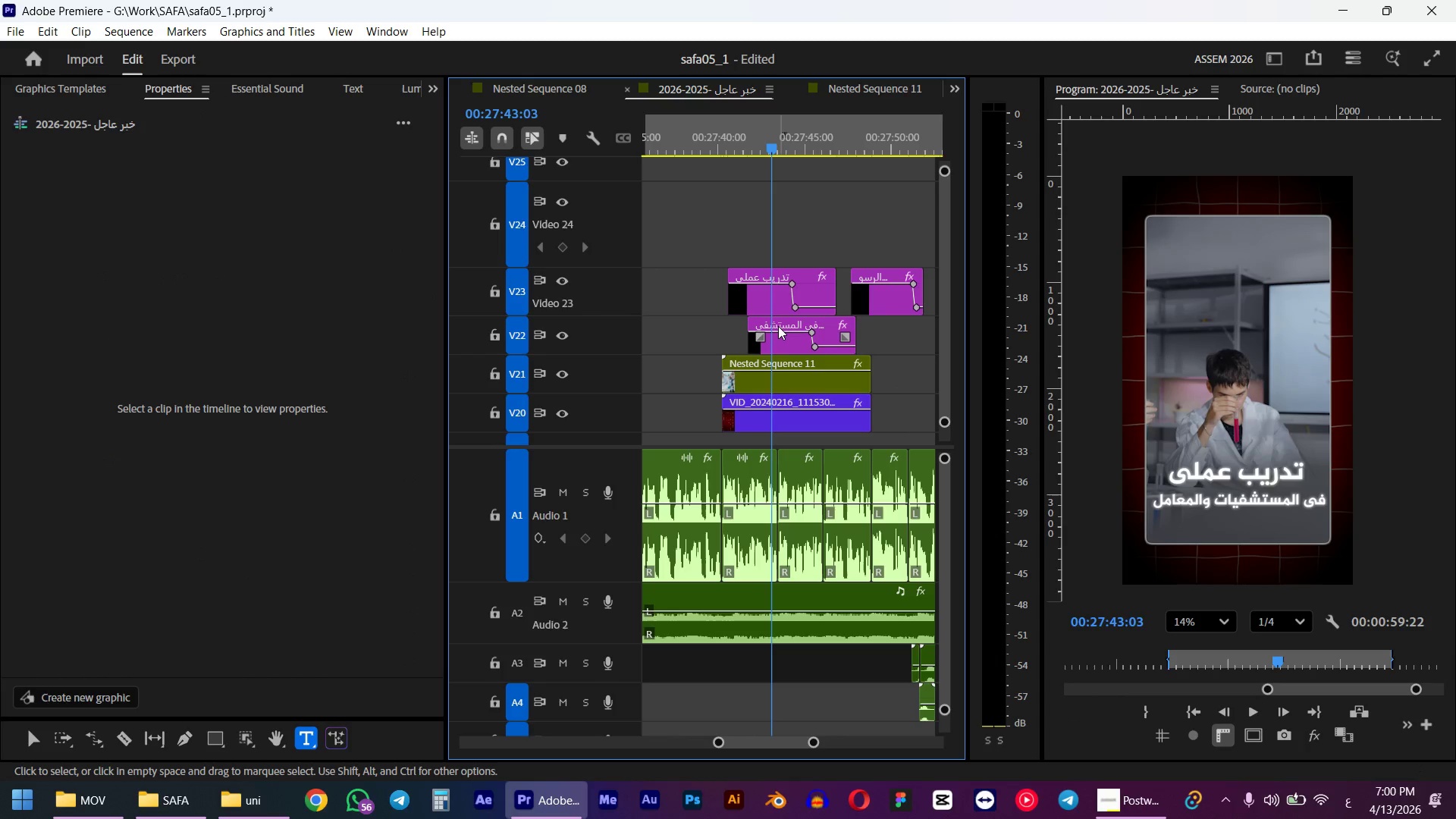 
hold_key(key=AltLeft, duration=0.59)
left_click([752, 298])
 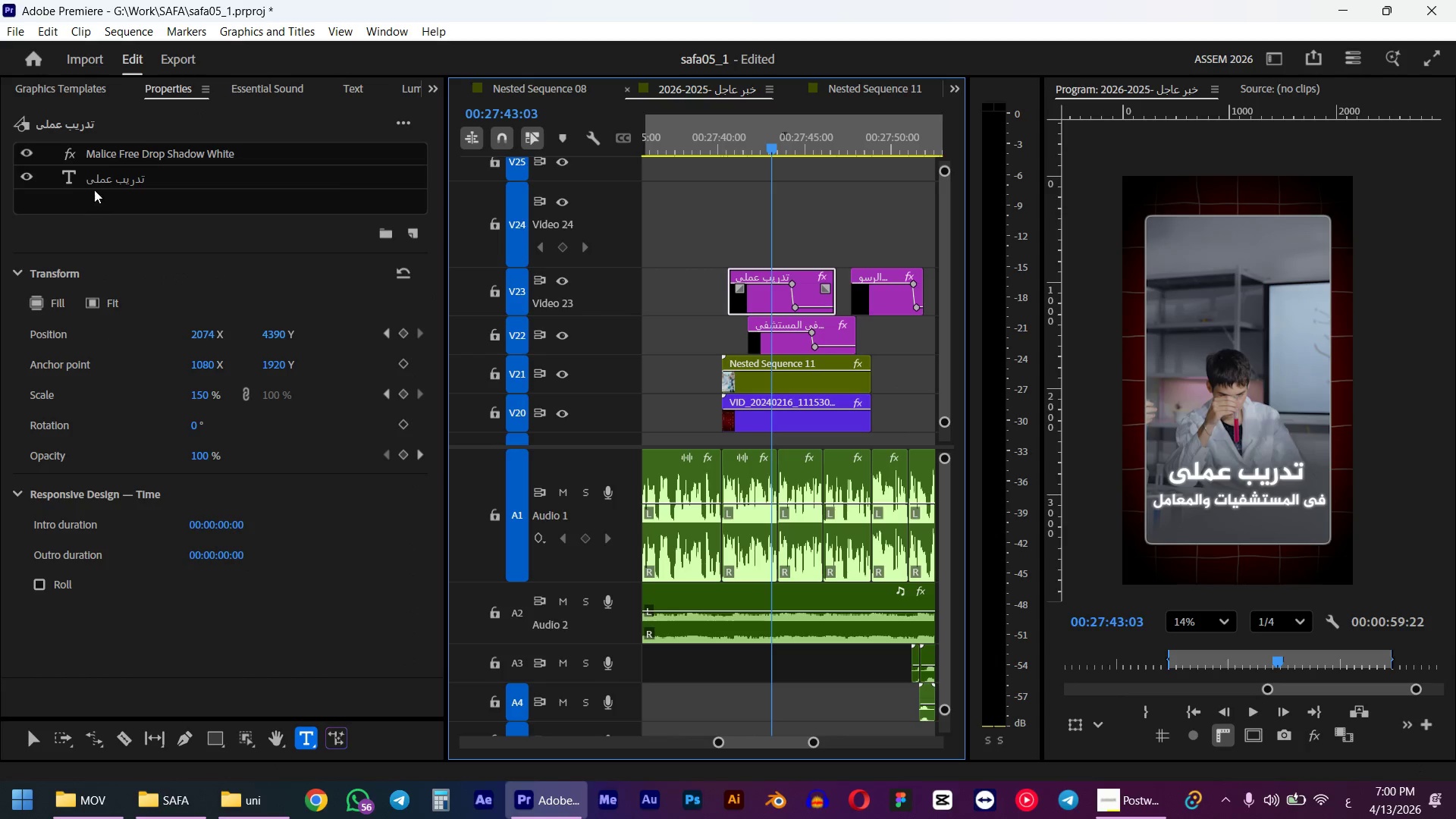 
left_click([94, 185])
 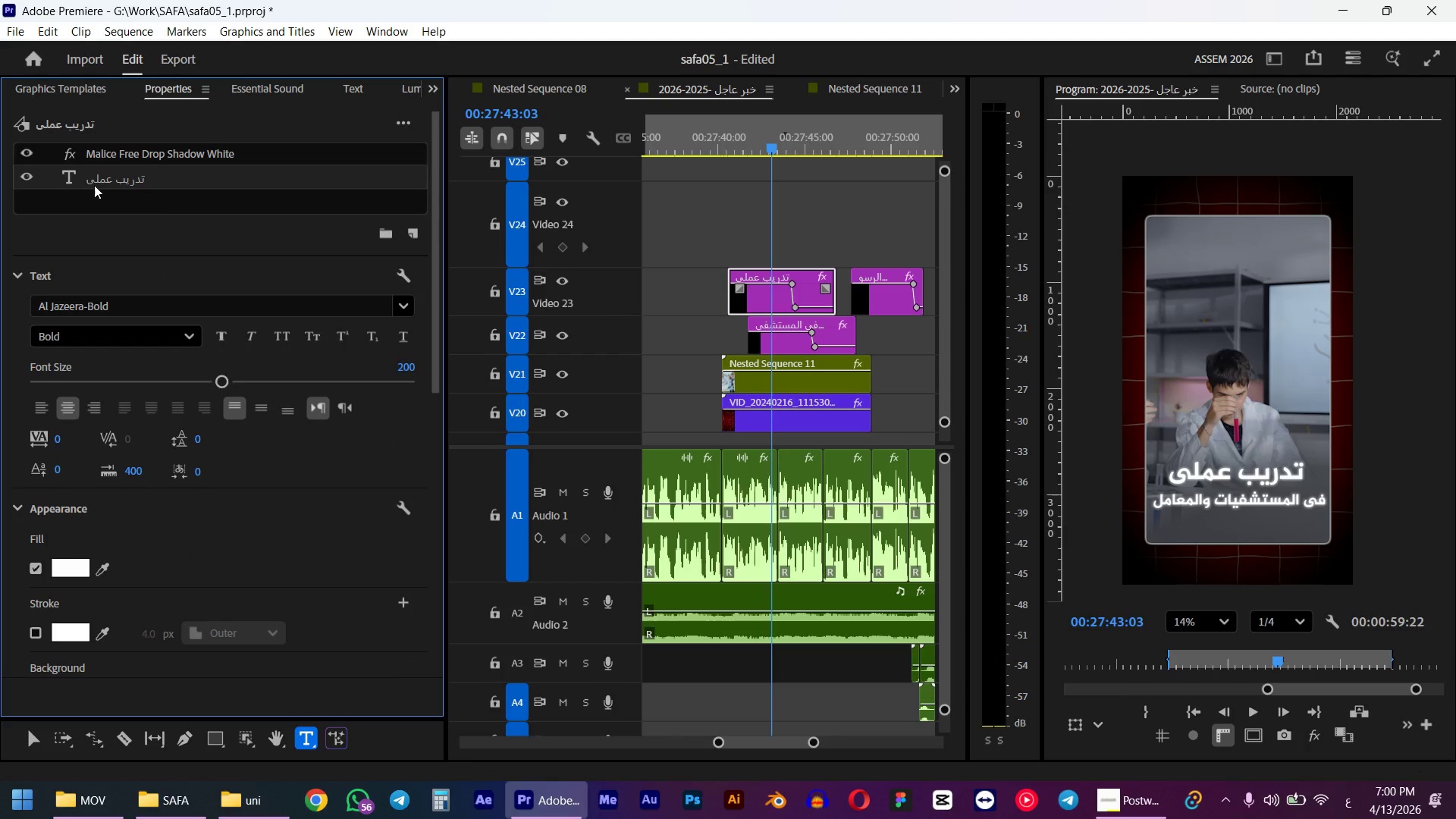 
double_click([94, 185])
 